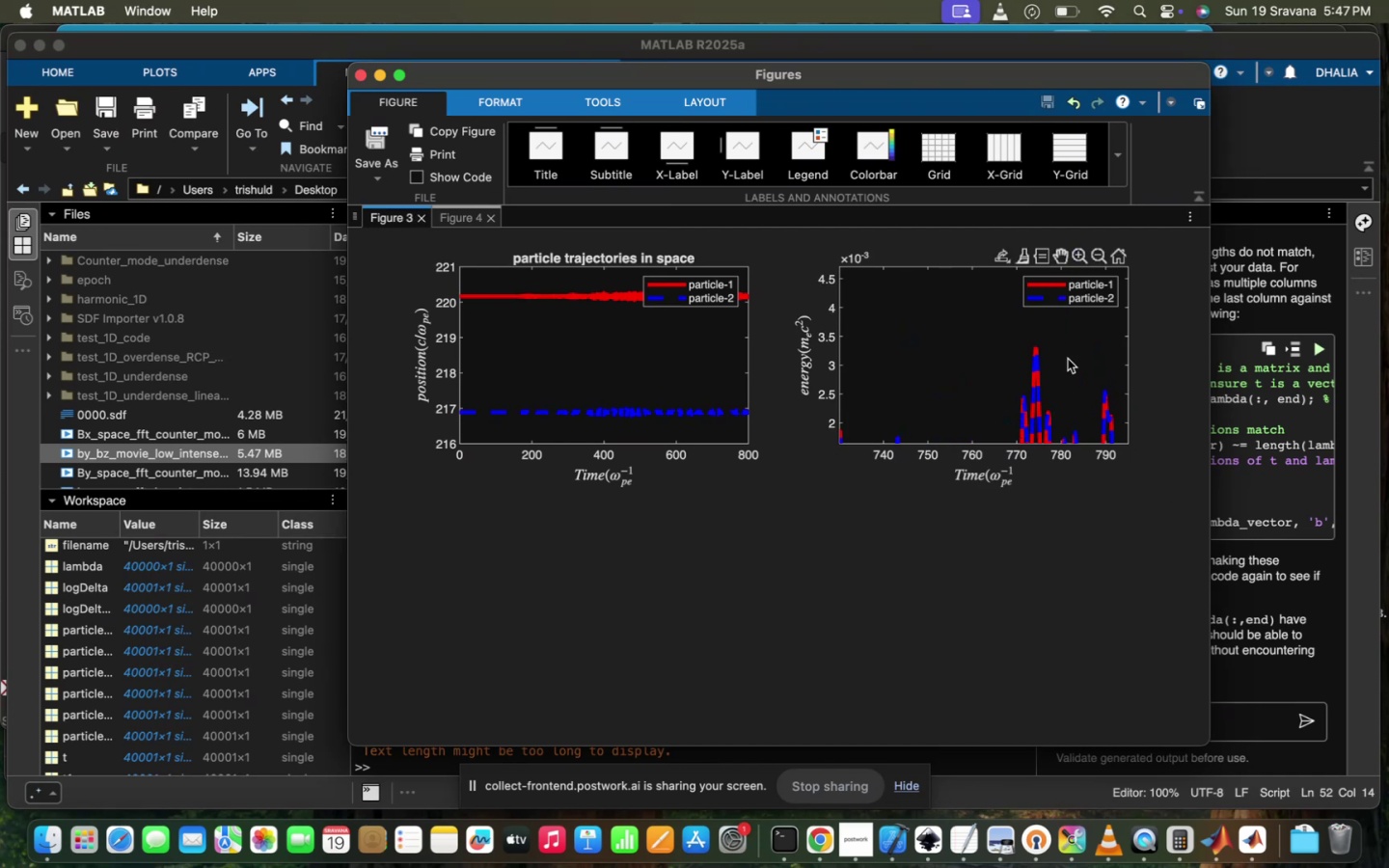 
scroll: coordinate [1068, 359], scroll_direction: down, amount: 375.0
 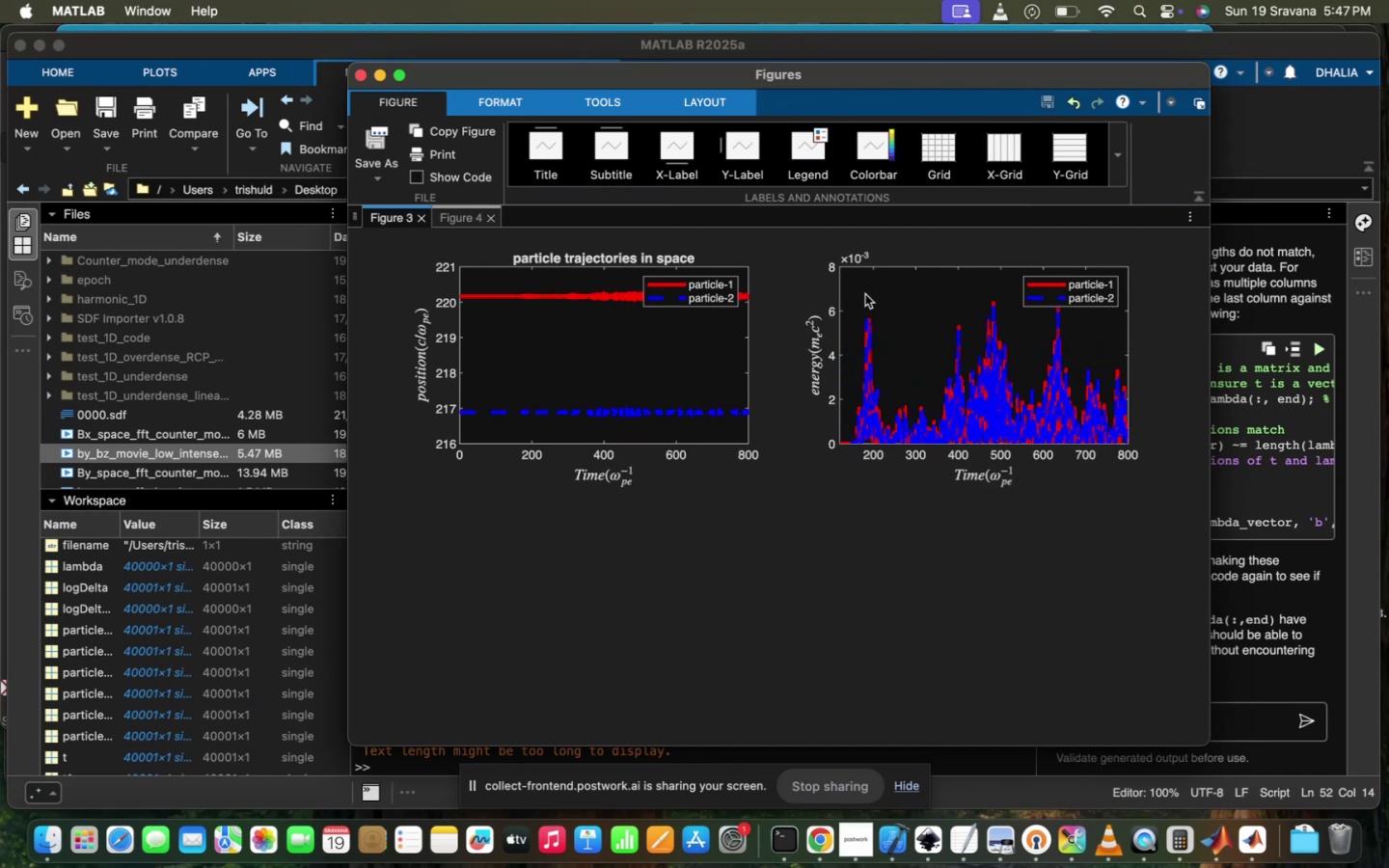 
left_click_drag(start_coordinate=[855, 297], to_coordinate=[876, 286])
 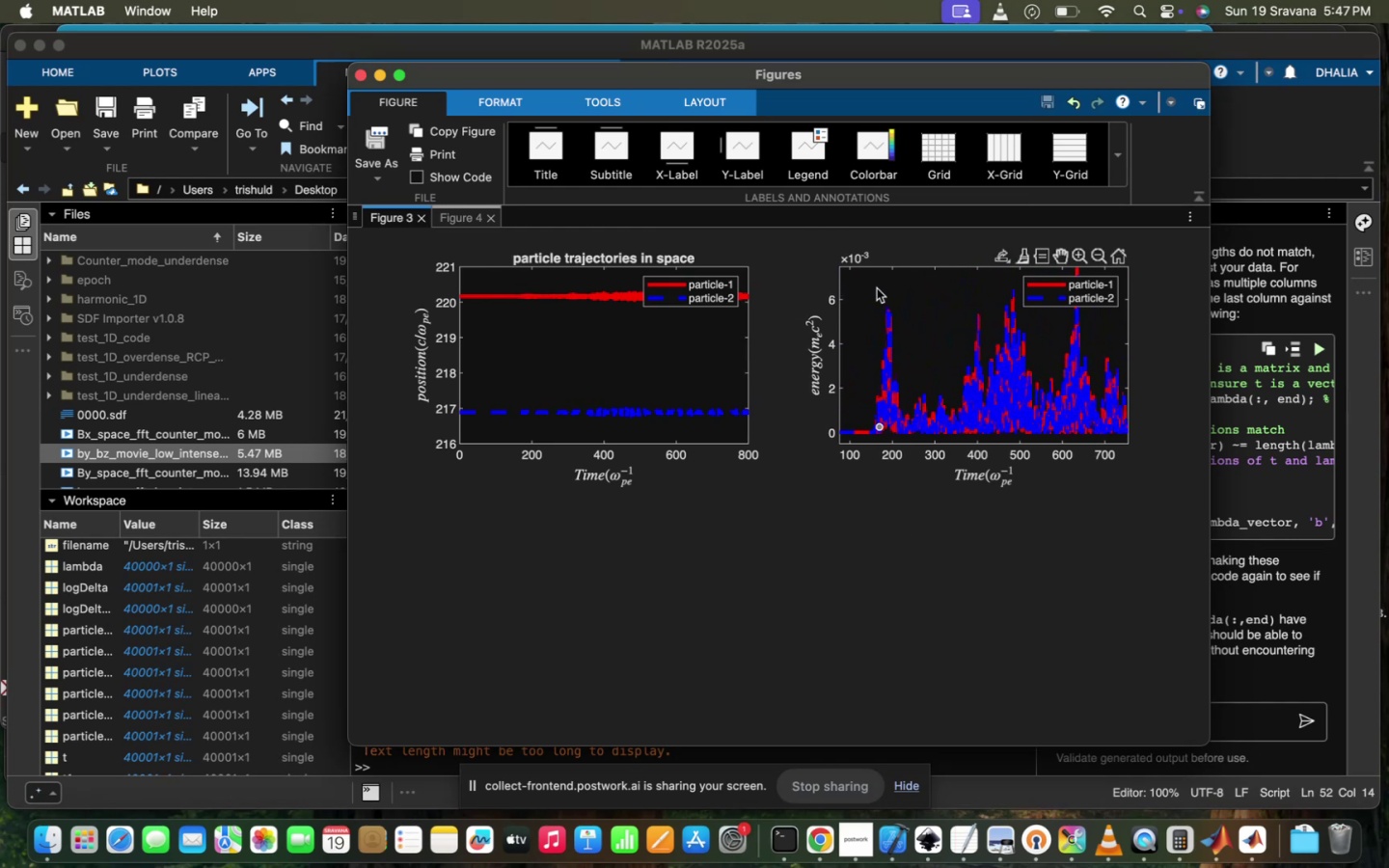 
left_click_drag(start_coordinate=[877, 288], to_coordinate=[876, 281])
 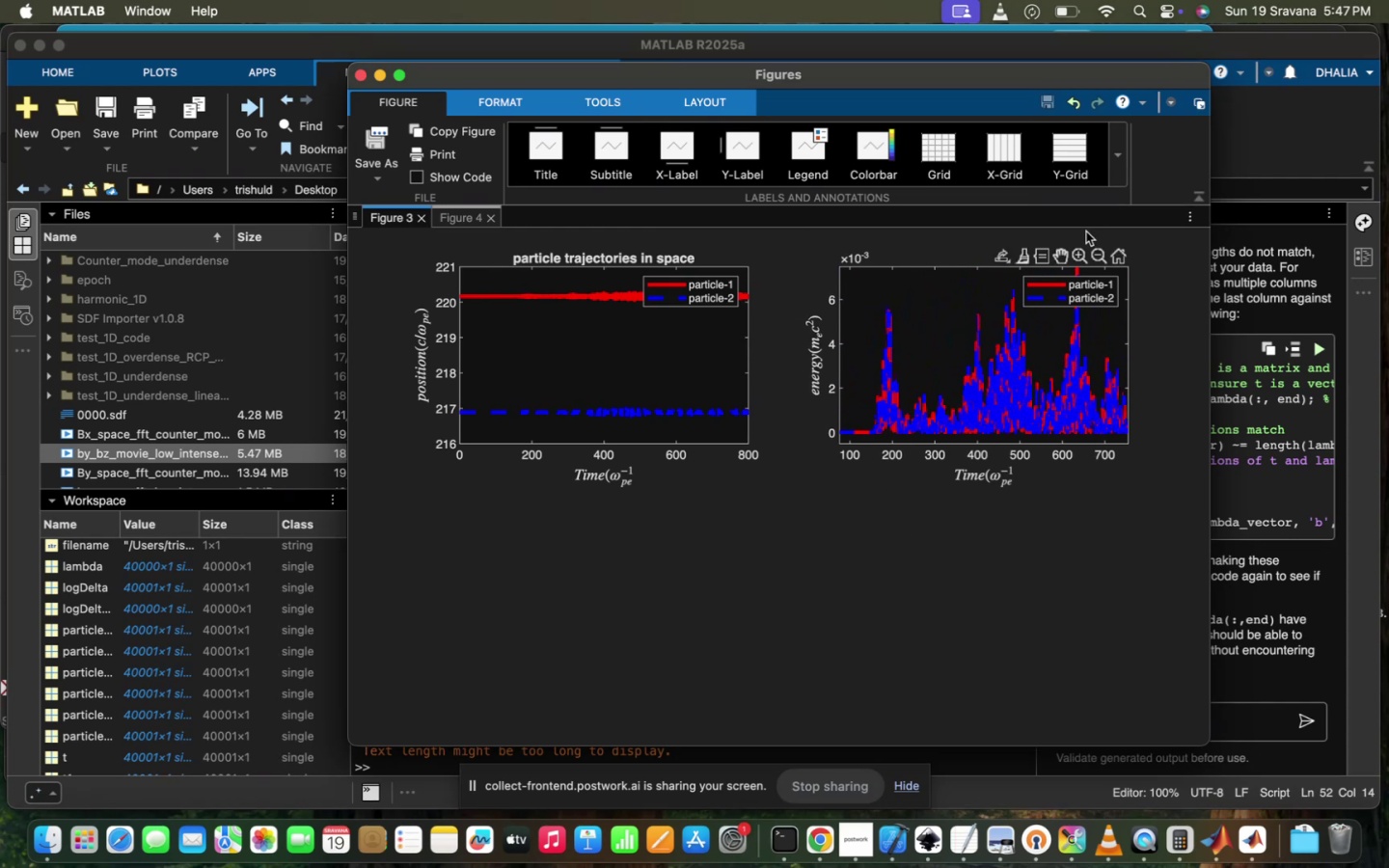 
left_click([1079, 249])
 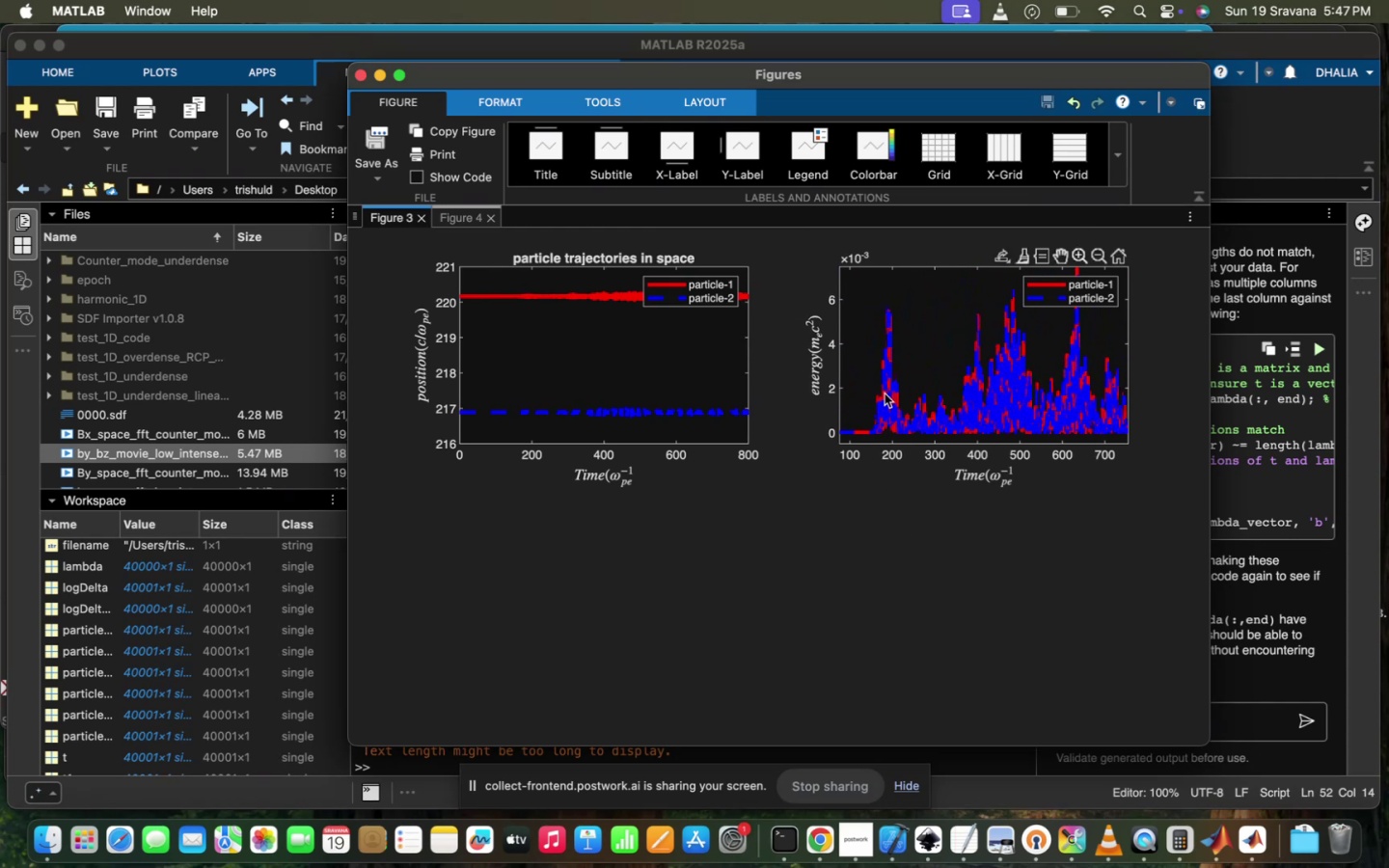 
left_click_drag(start_coordinate=[860, 384], to_coordinate=[870, 374])
 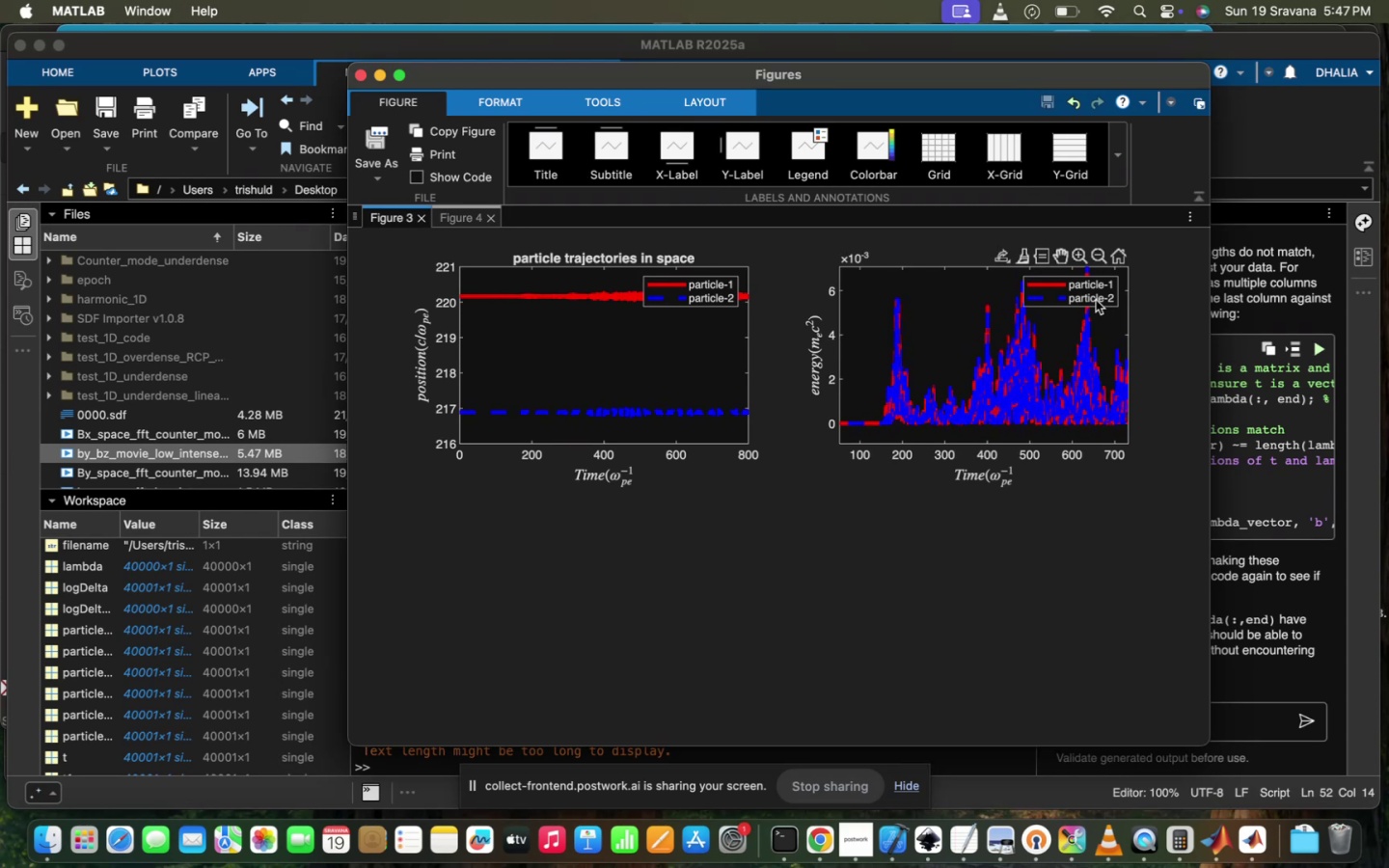 
left_click_drag(start_coordinate=[1024, 368], to_coordinate=[912, 348])
 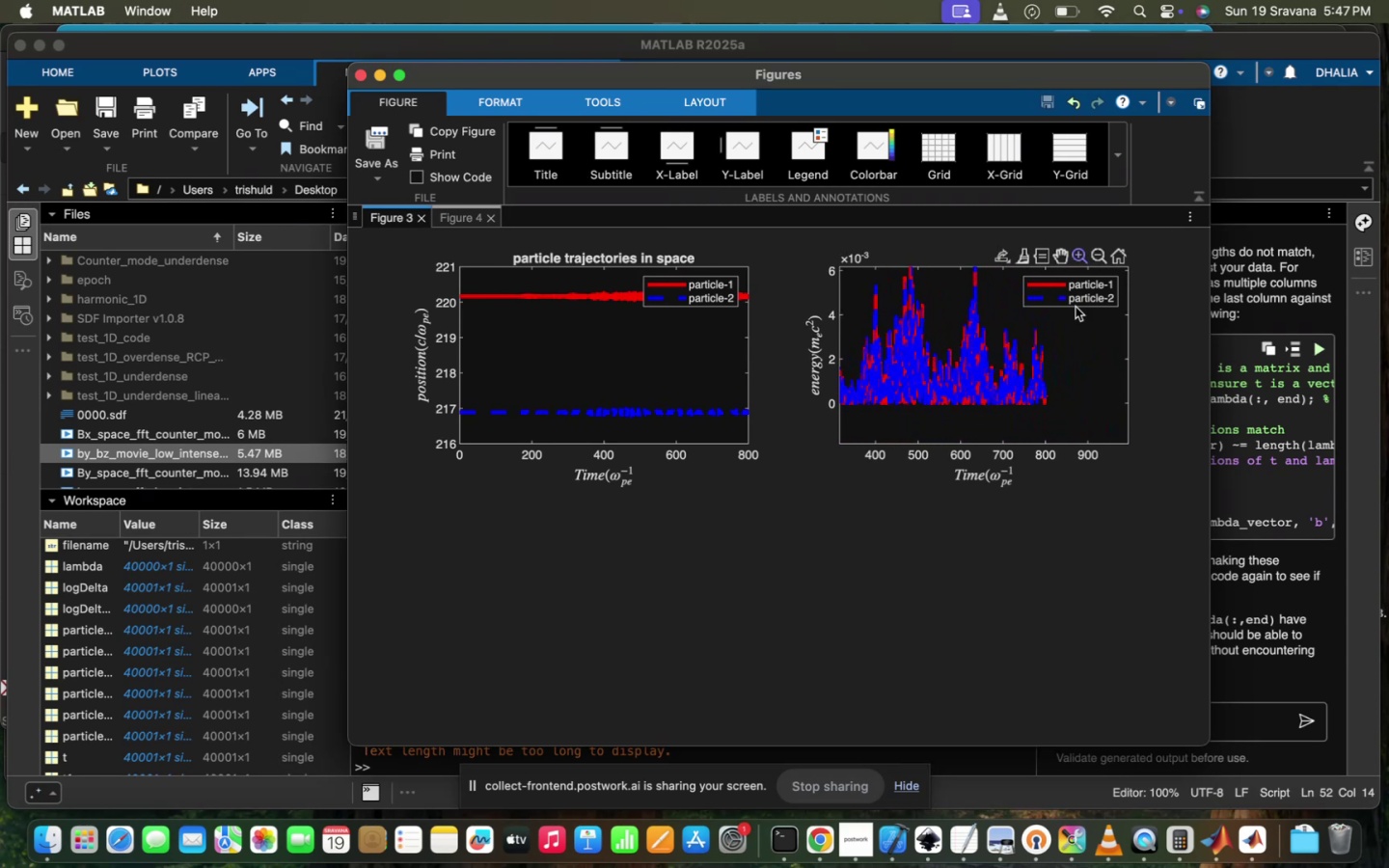 
left_click_drag(start_coordinate=[1073, 429], to_coordinate=[1004, 316])
 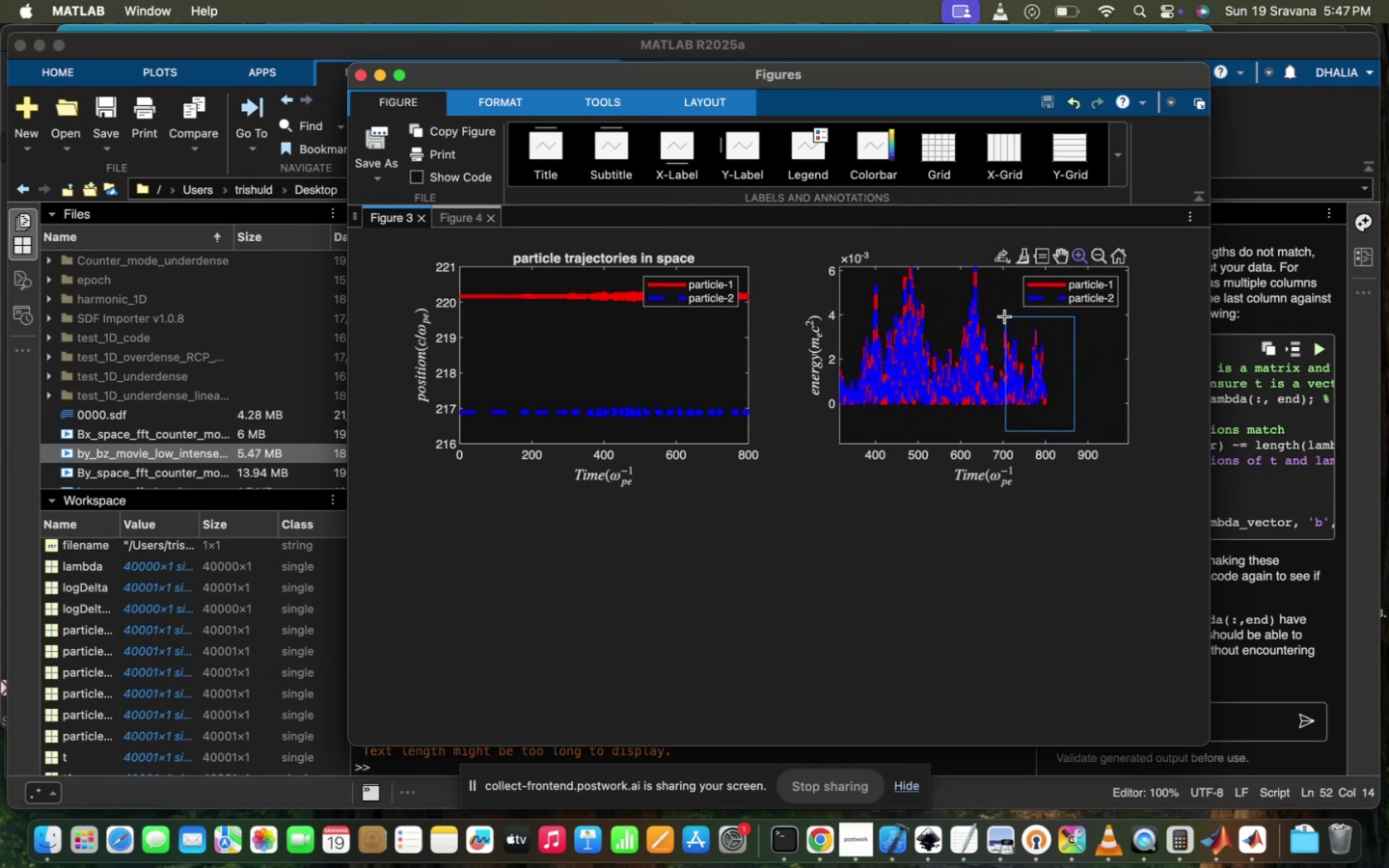 
left_click([1005, 316])
 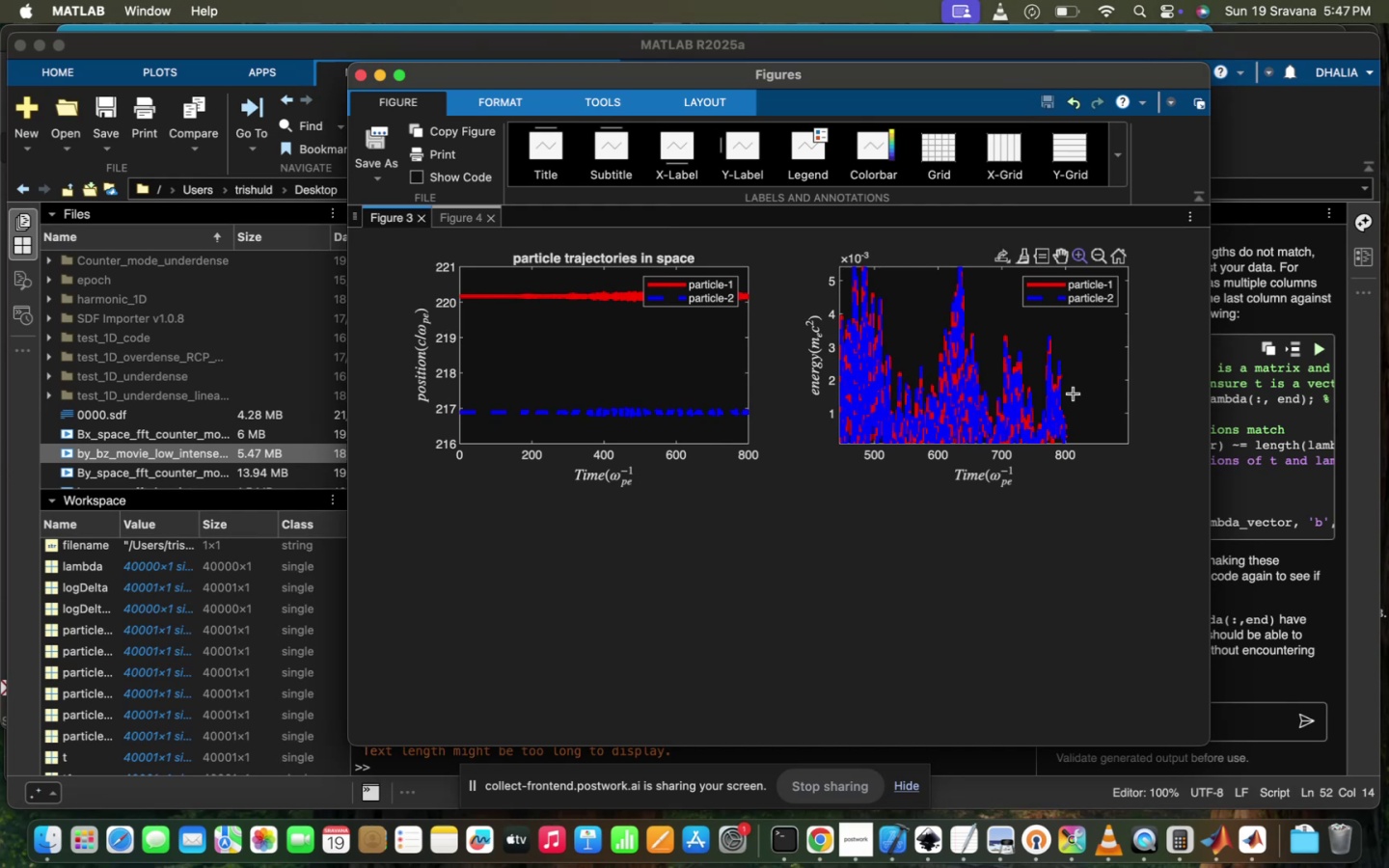 
scroll: coordinate [1018, 391], scroll_direction: down, amount: 104.0
 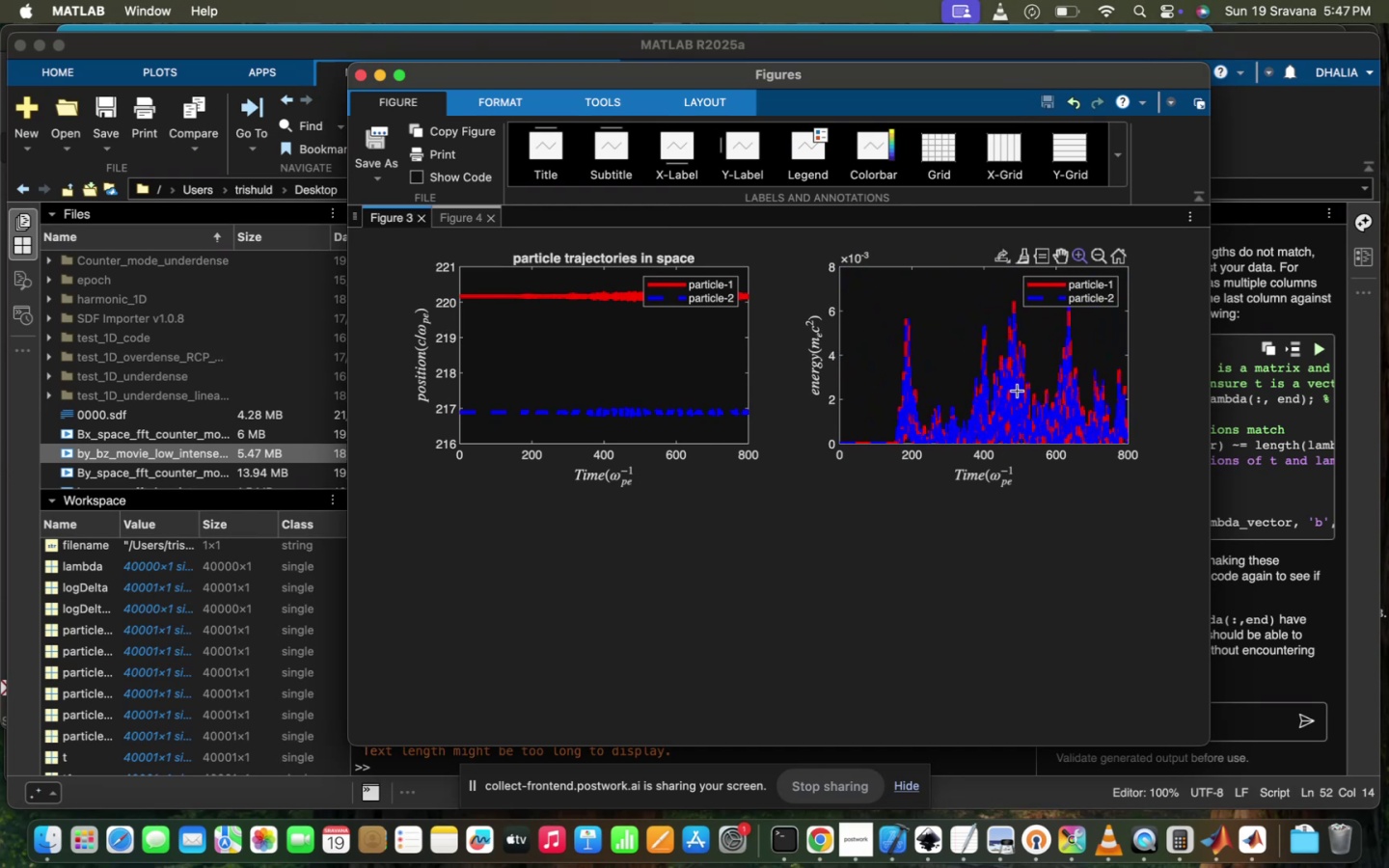 
left_click_drag(start_coordinate=[1018, 391], to_coordinate=[1236, 380])
 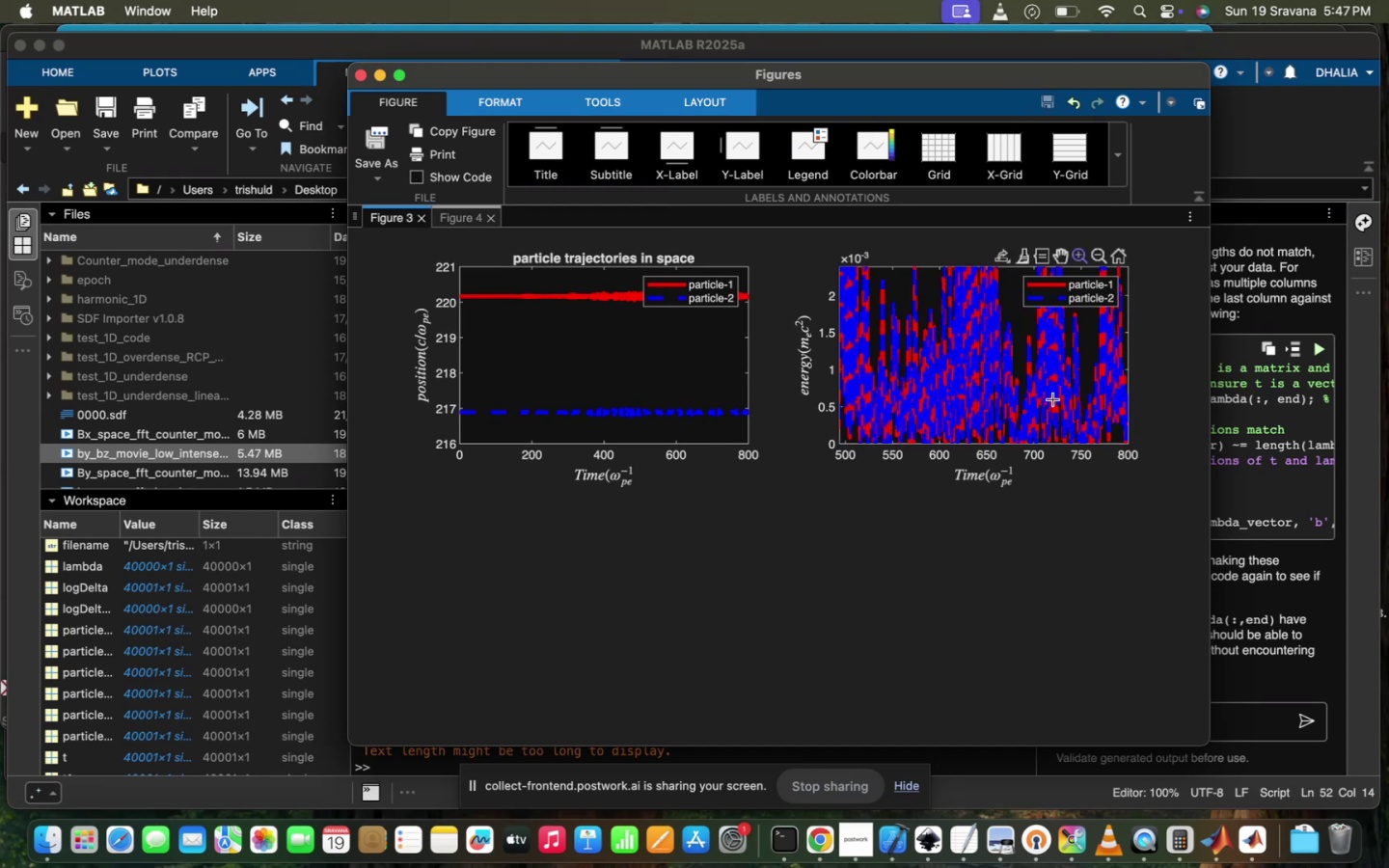 
left_click_drag(start_coordinate=[1030, 369], to_coordinate=[1090, 429])
 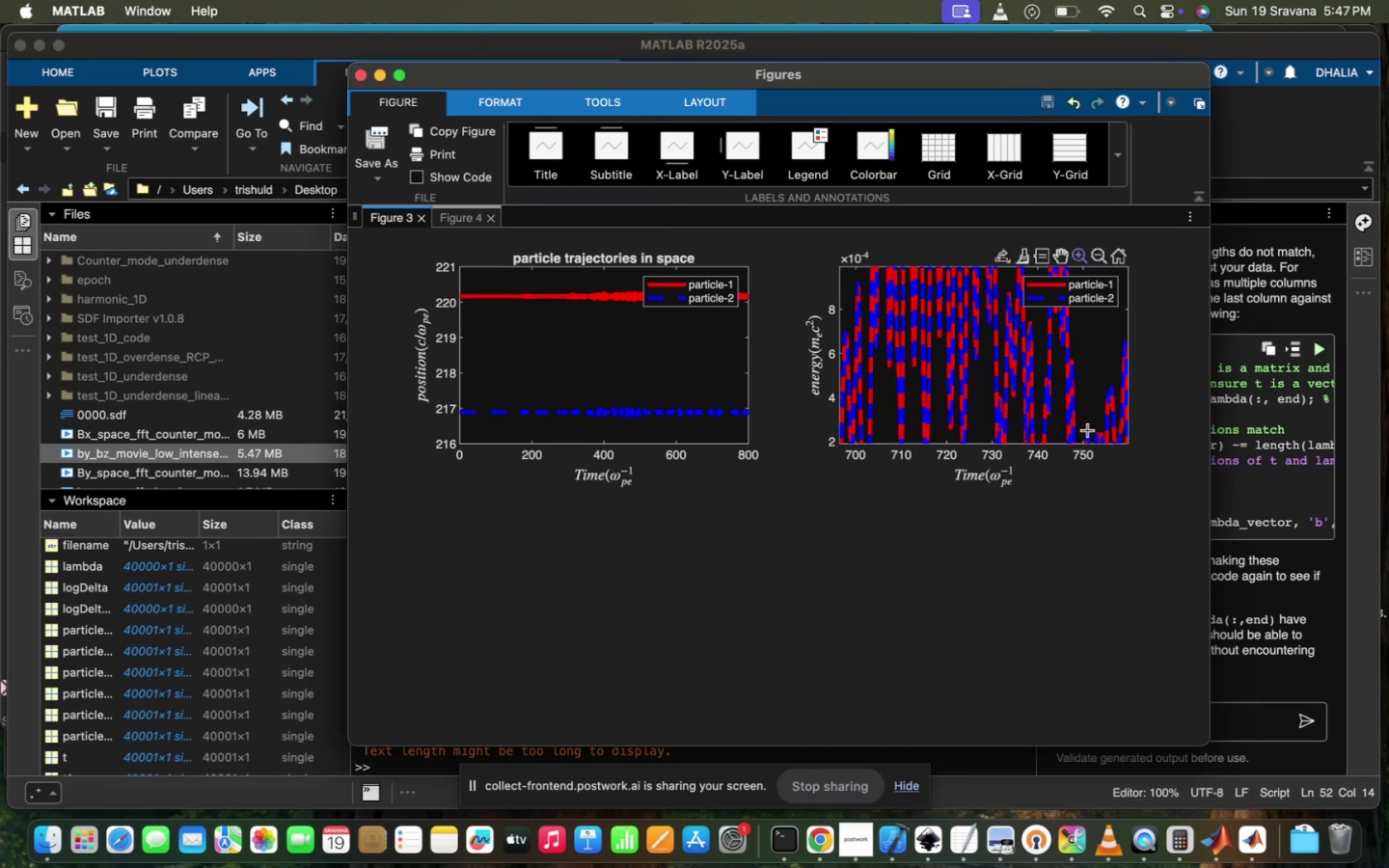 
left_click_drag(start_coordinate=[1083, 403], to_coordinate=[1128, 496])
 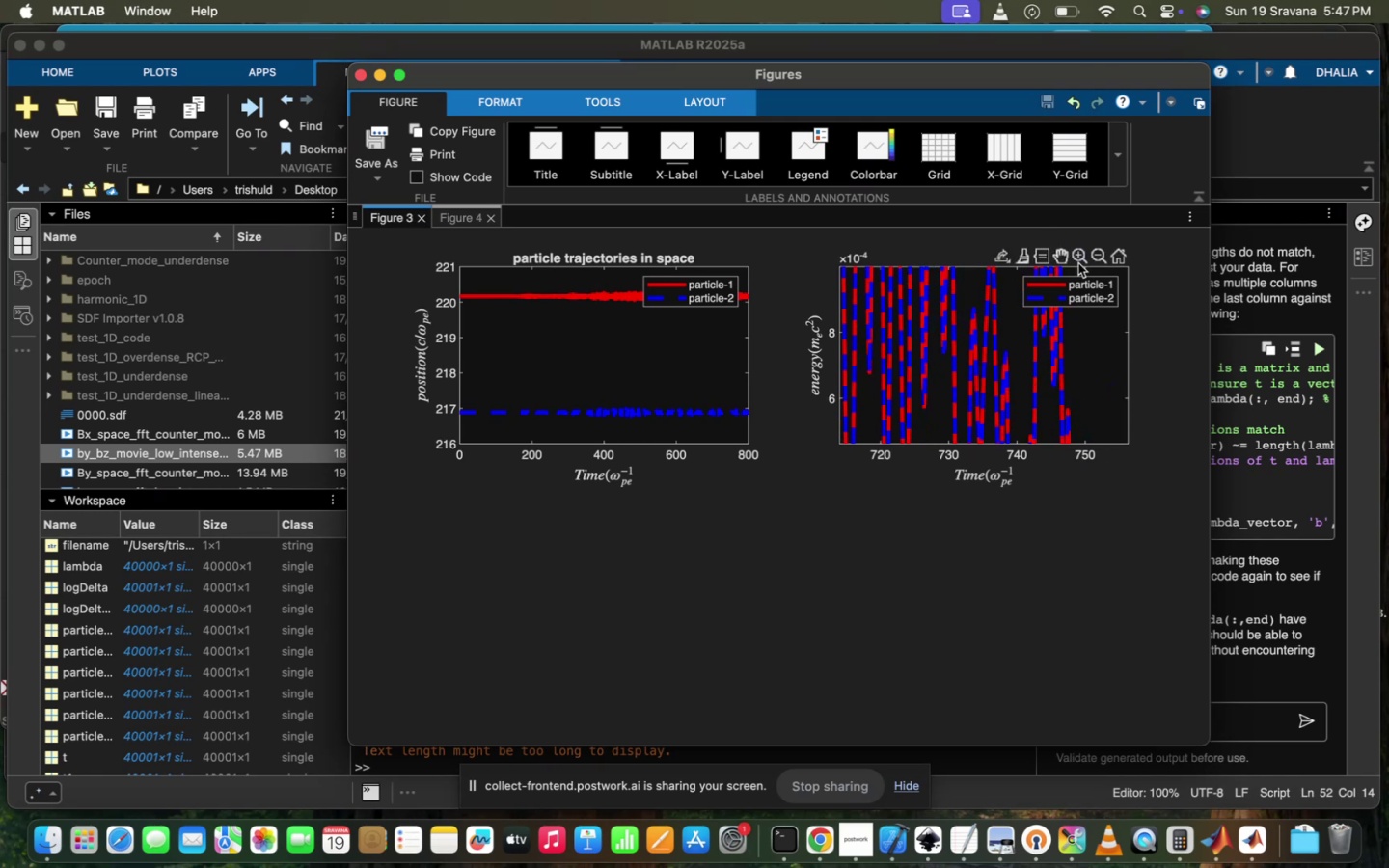 
scroll: coordinate [1039, 393], scroll_direction: down, amount: 62.0
 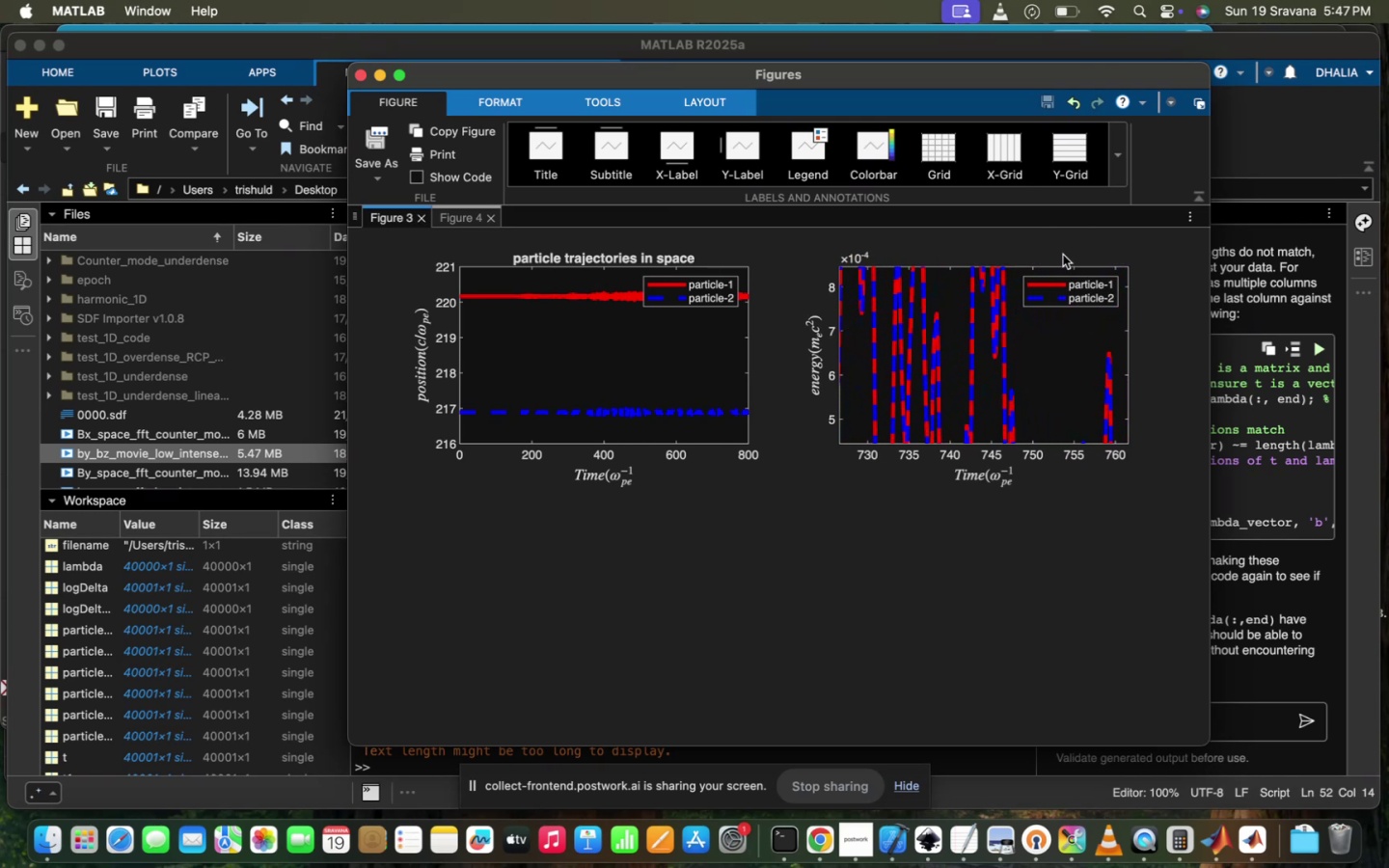 
left_click([1046, 355])
 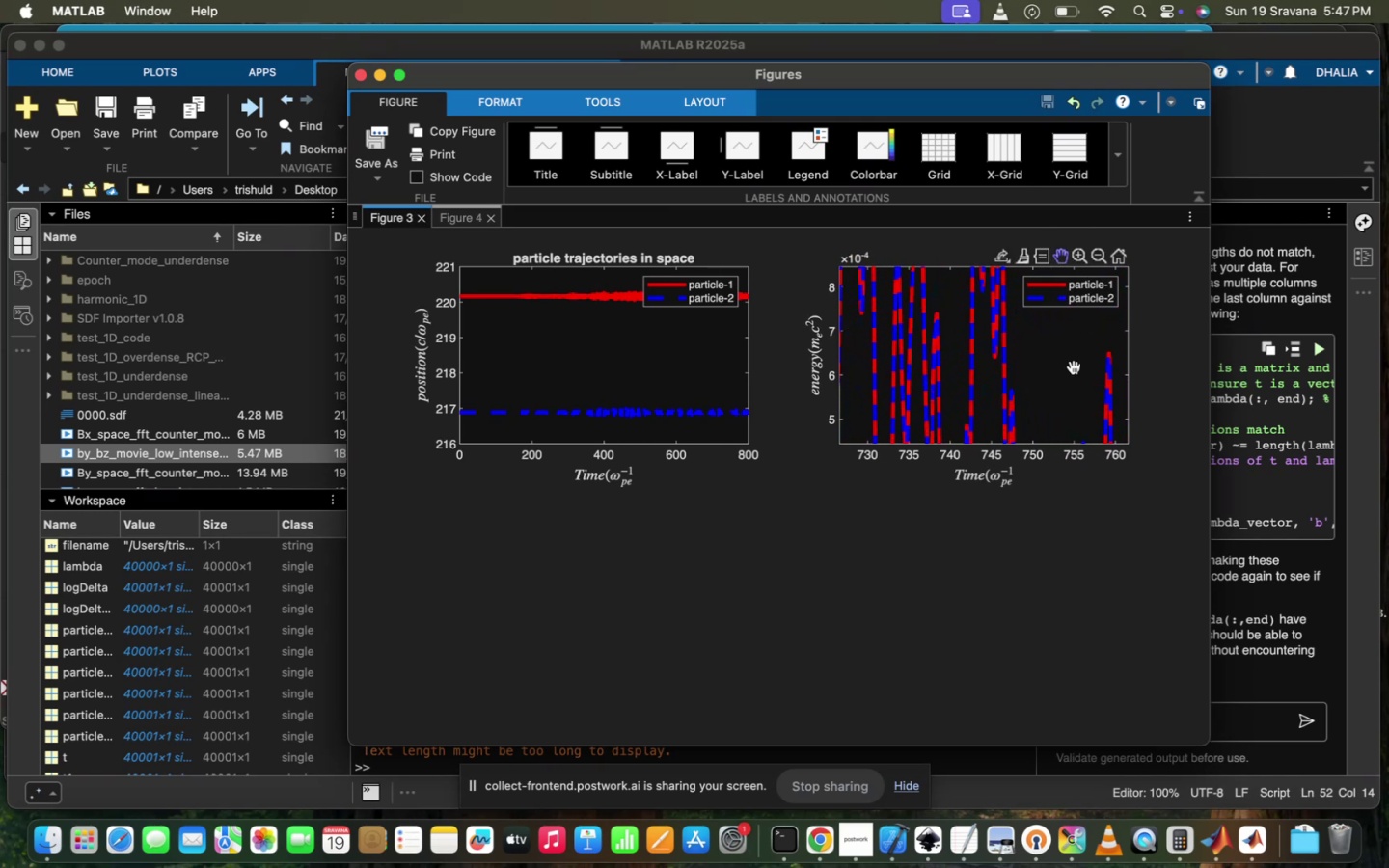 
left_click_drag(start_coordinate=[1089, 394], to_coordinate=[711, 303])
 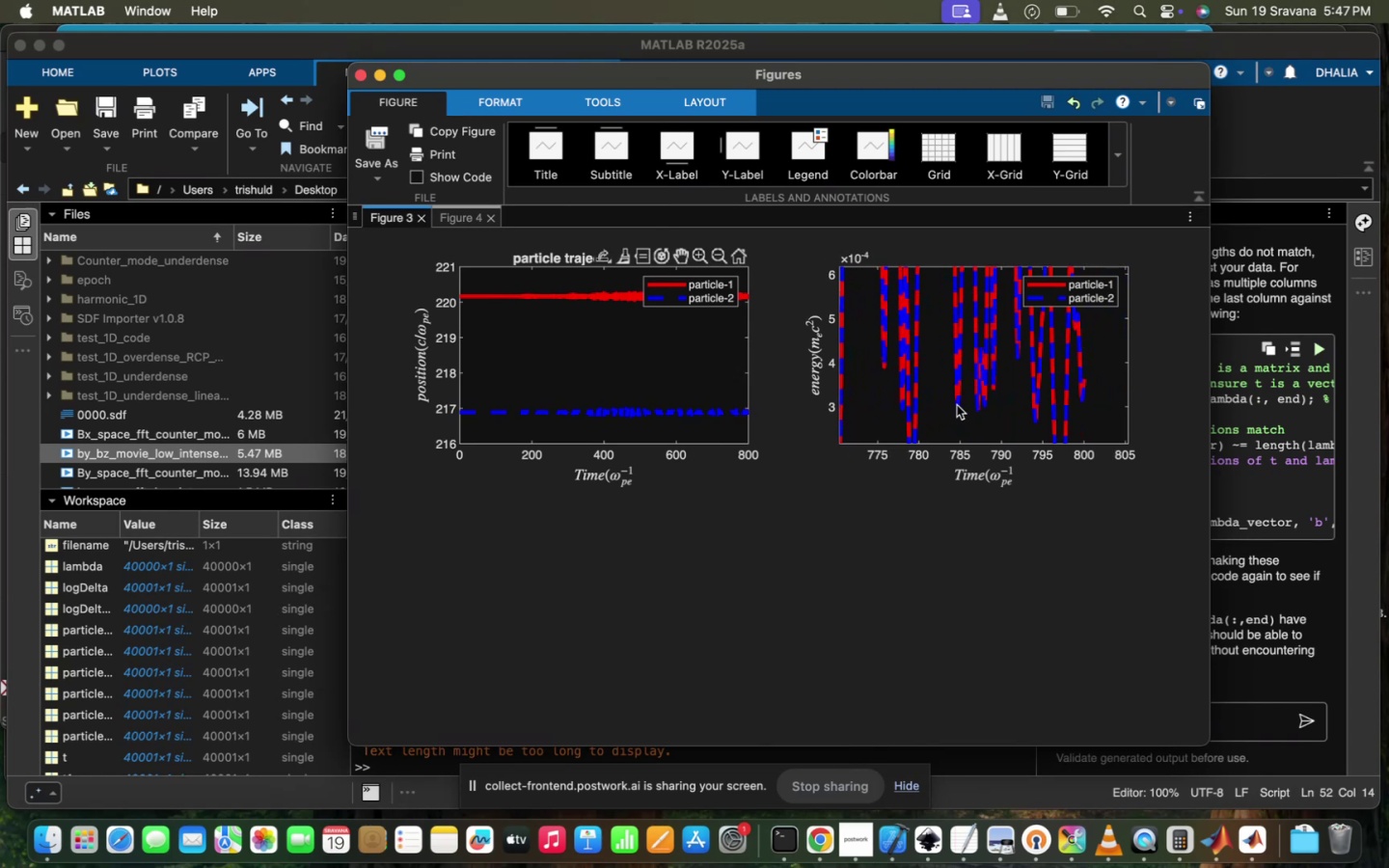 
scroll: coordinate [1025, 378], scroll_direction: down, amount: 71.0
 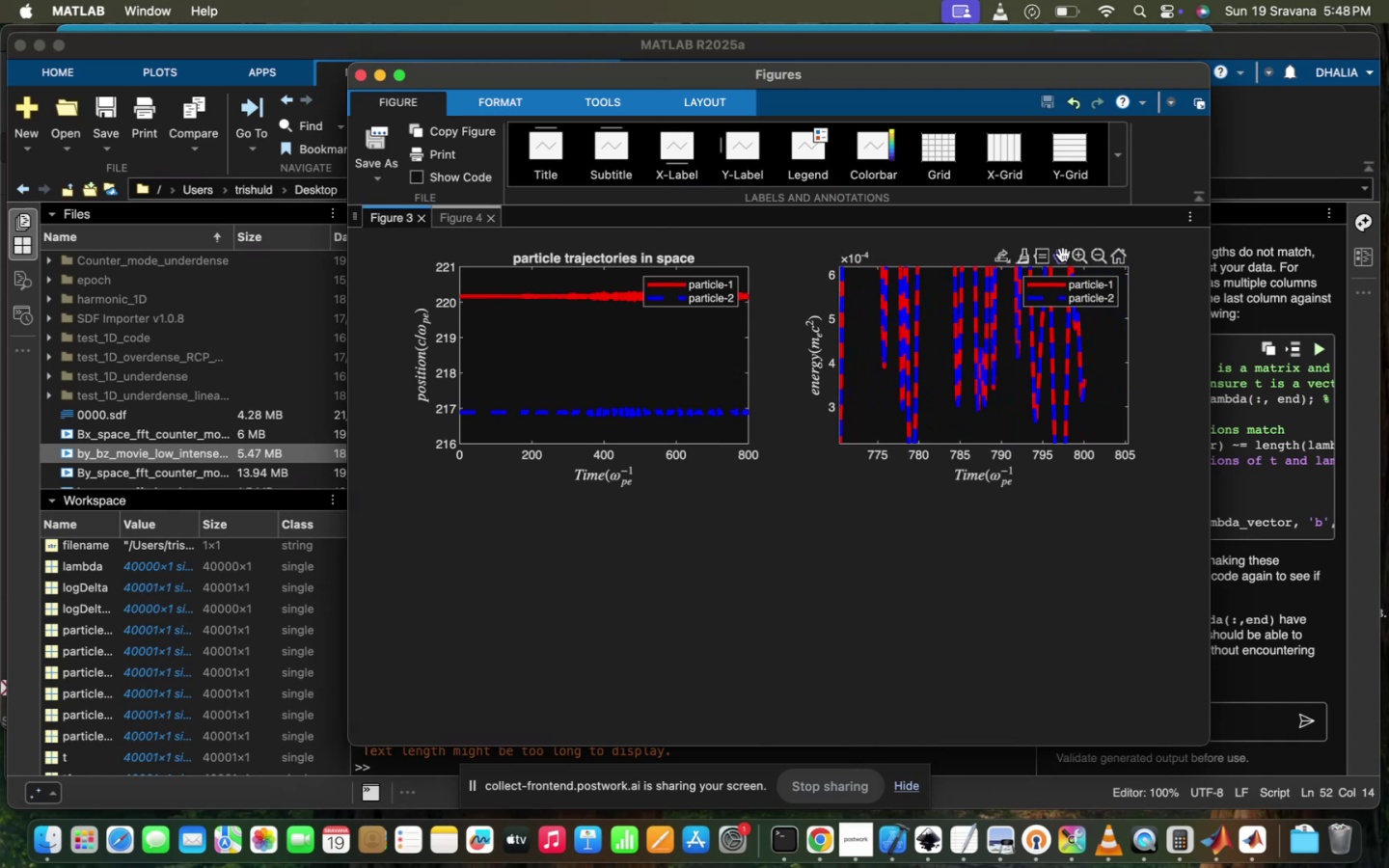 
left_click([1063, 255])
 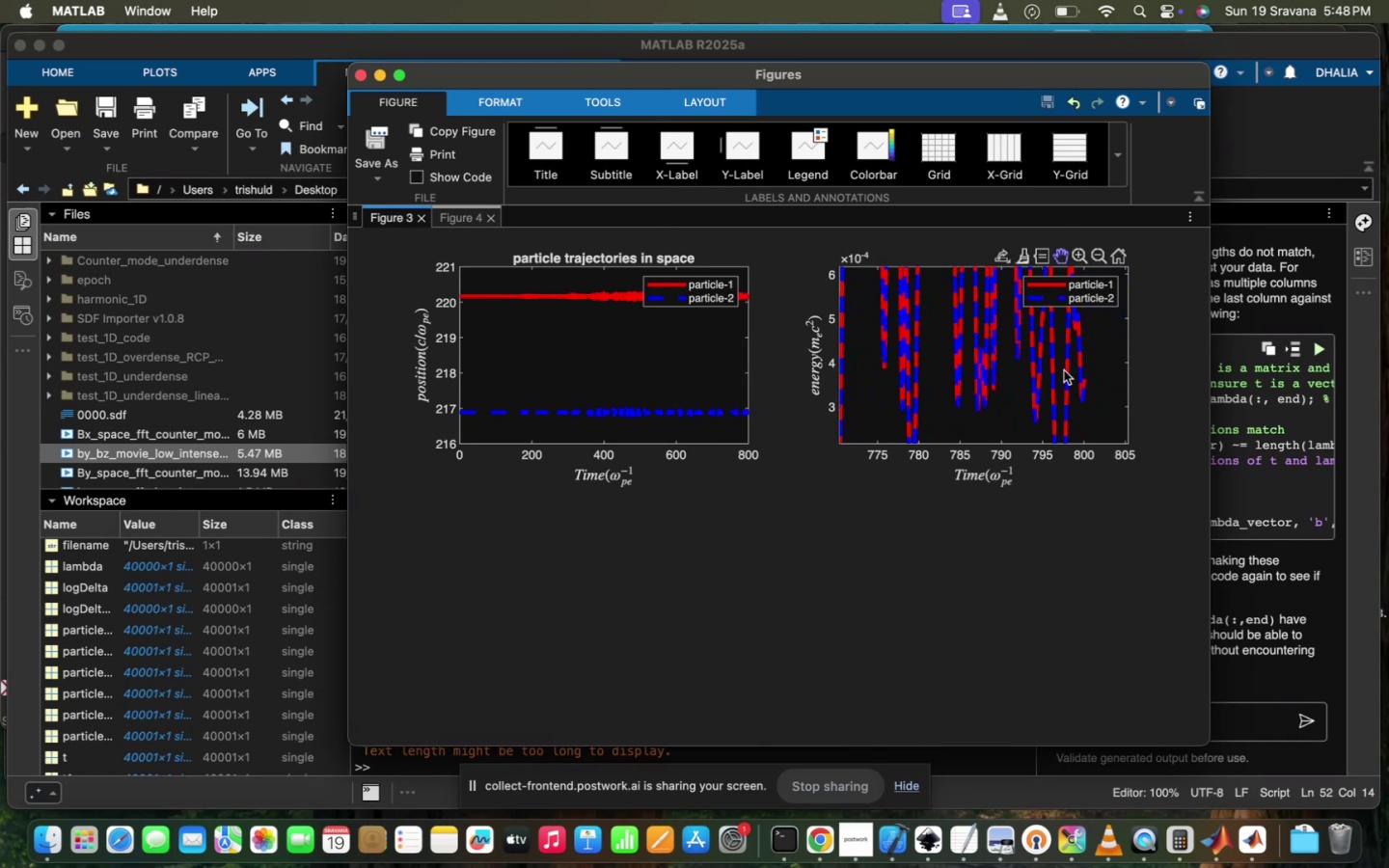 
left_click_drag(start_coordinate=[1065, 380], to_coordinate=[842, 479])
 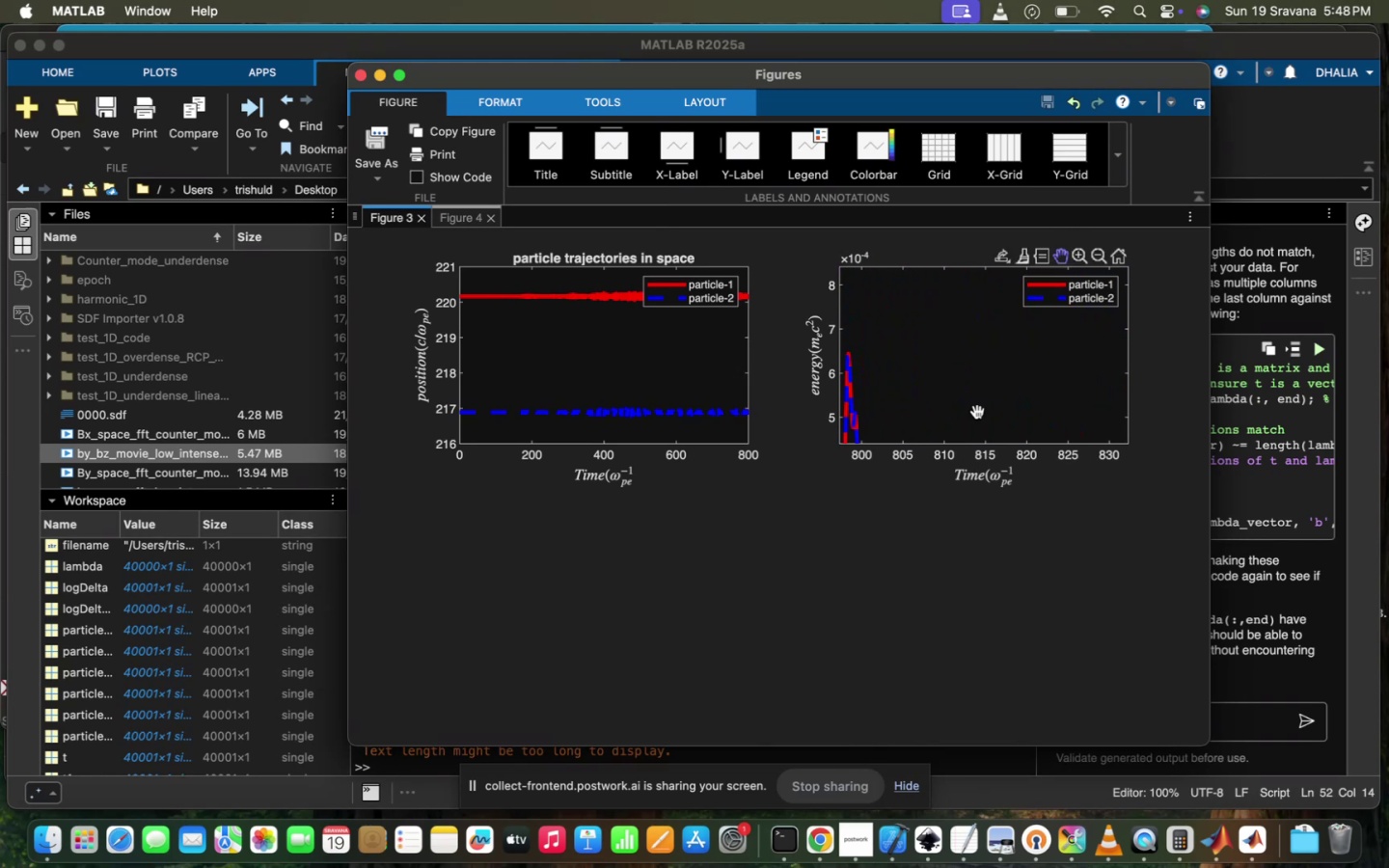 
left_click_drag(start_coordinate=[958, 403], to_coordinate=[1057, 331])
 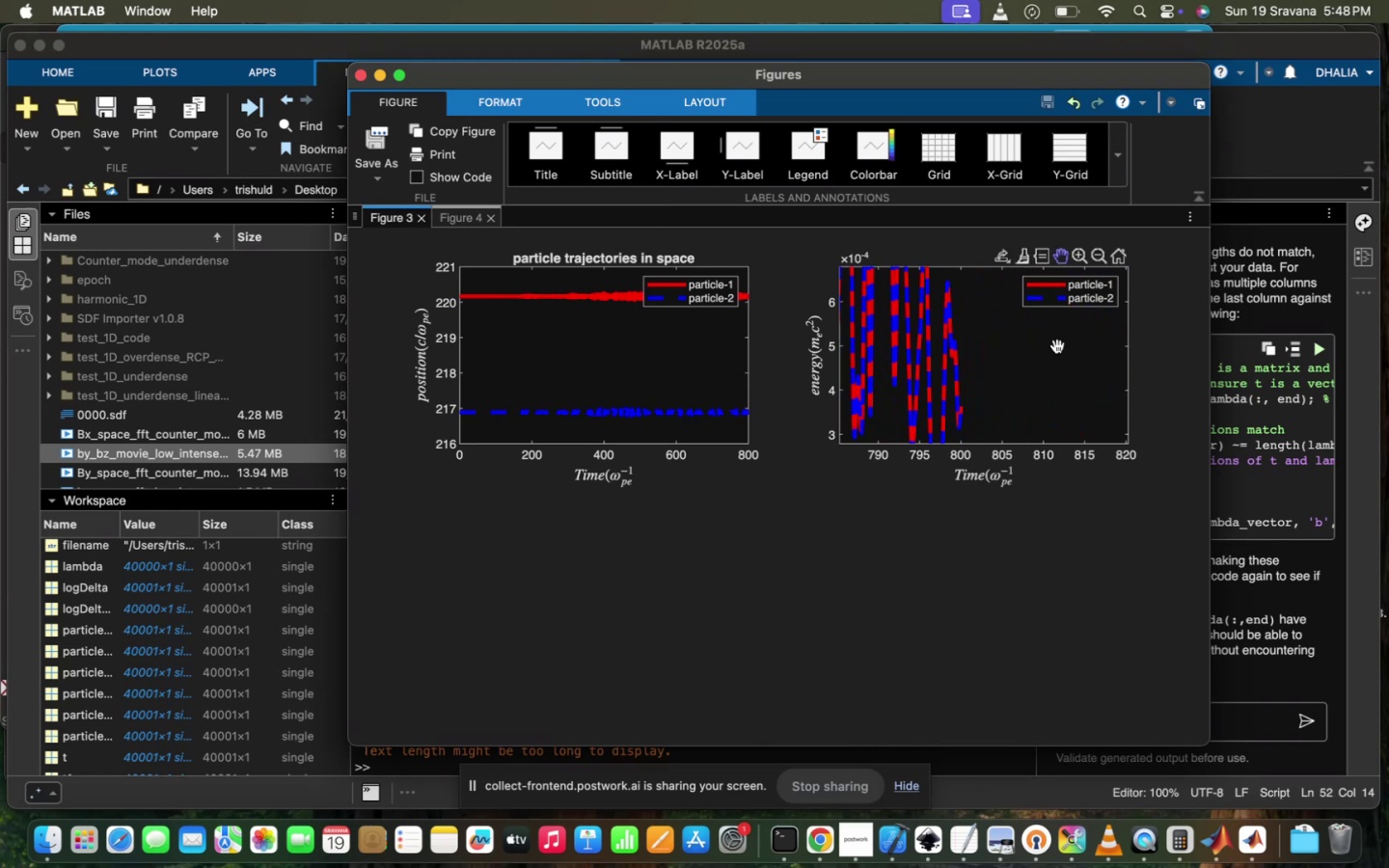 
left_click_drag(start_coordinate=[1057, 346], to_coordinate=[1057, 338])
 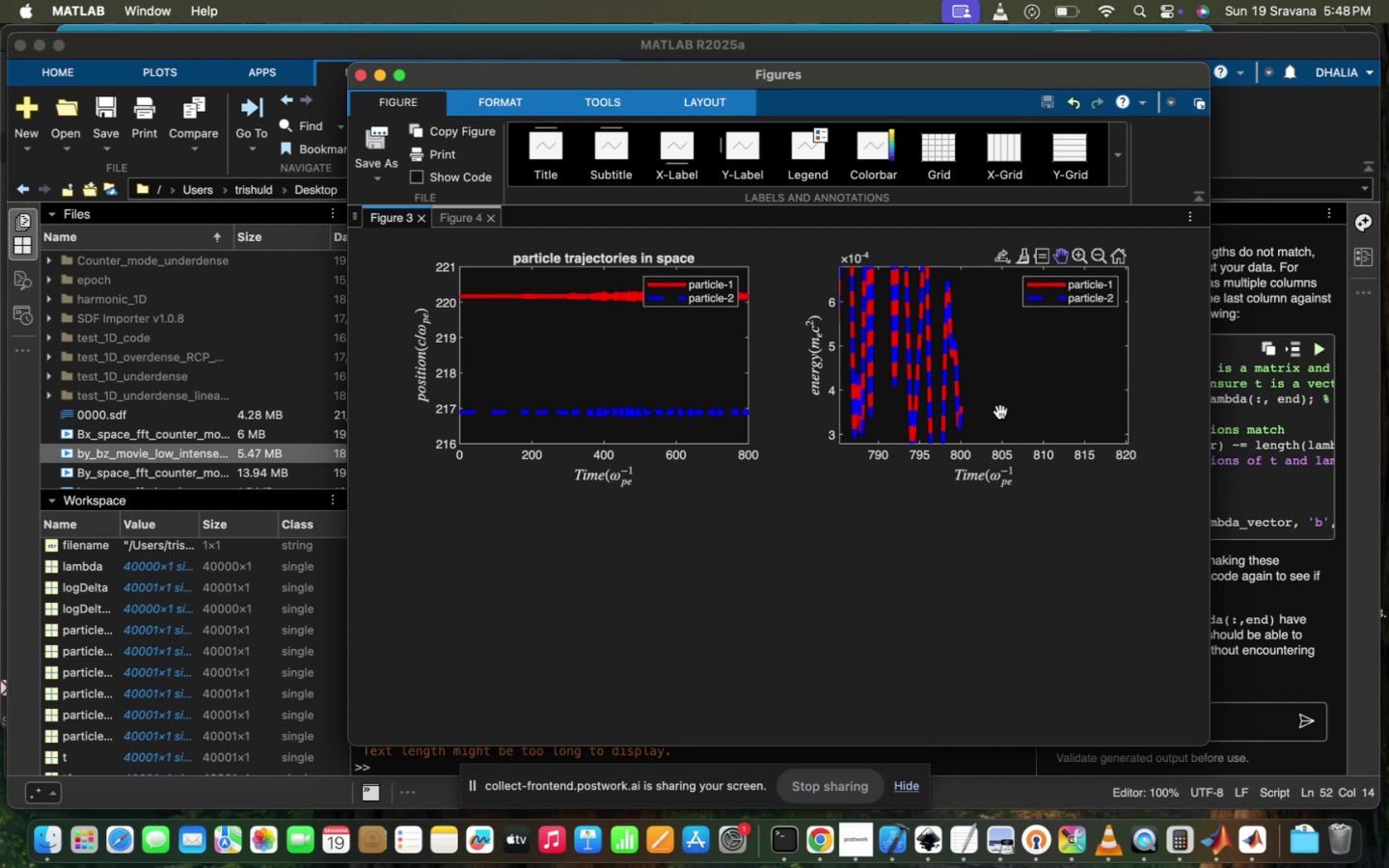 
scroll: coordinate [1000, 412], scroll_direction: up, amount: 21.0
 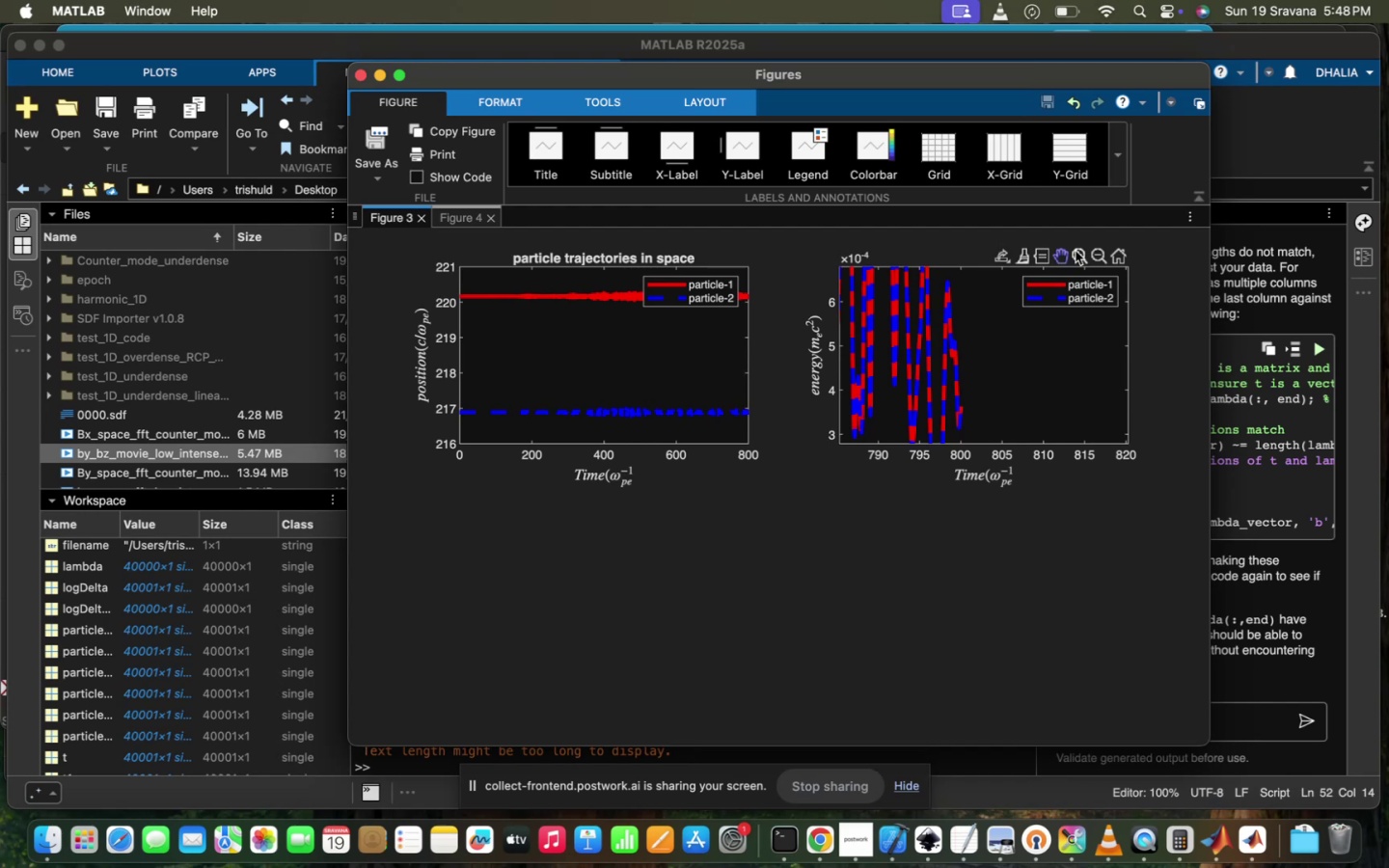 
left_click([1076, 253])
 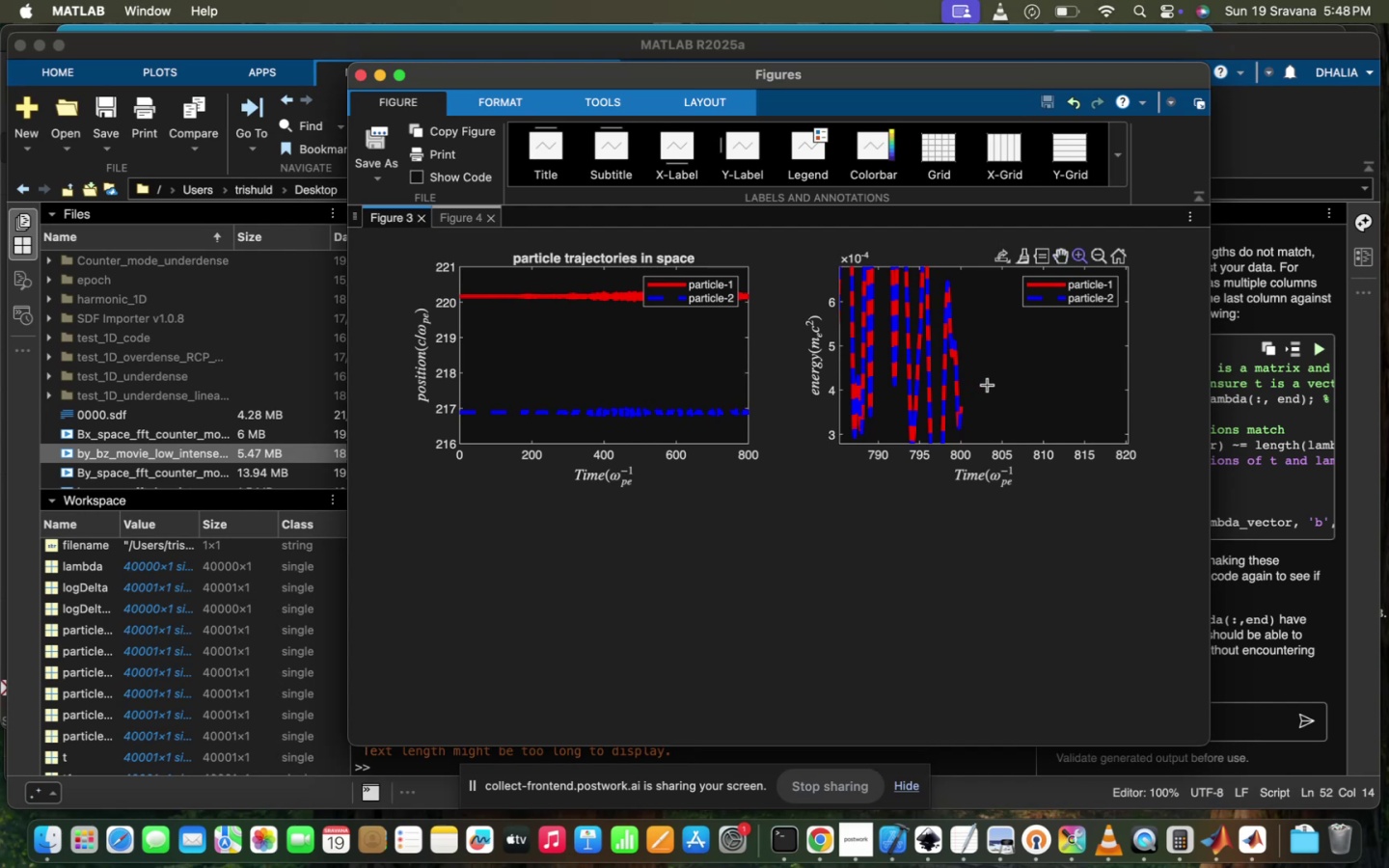 
left_click_drag(start_coordinate=[988, 384], to_coordinate=[939, 432])
 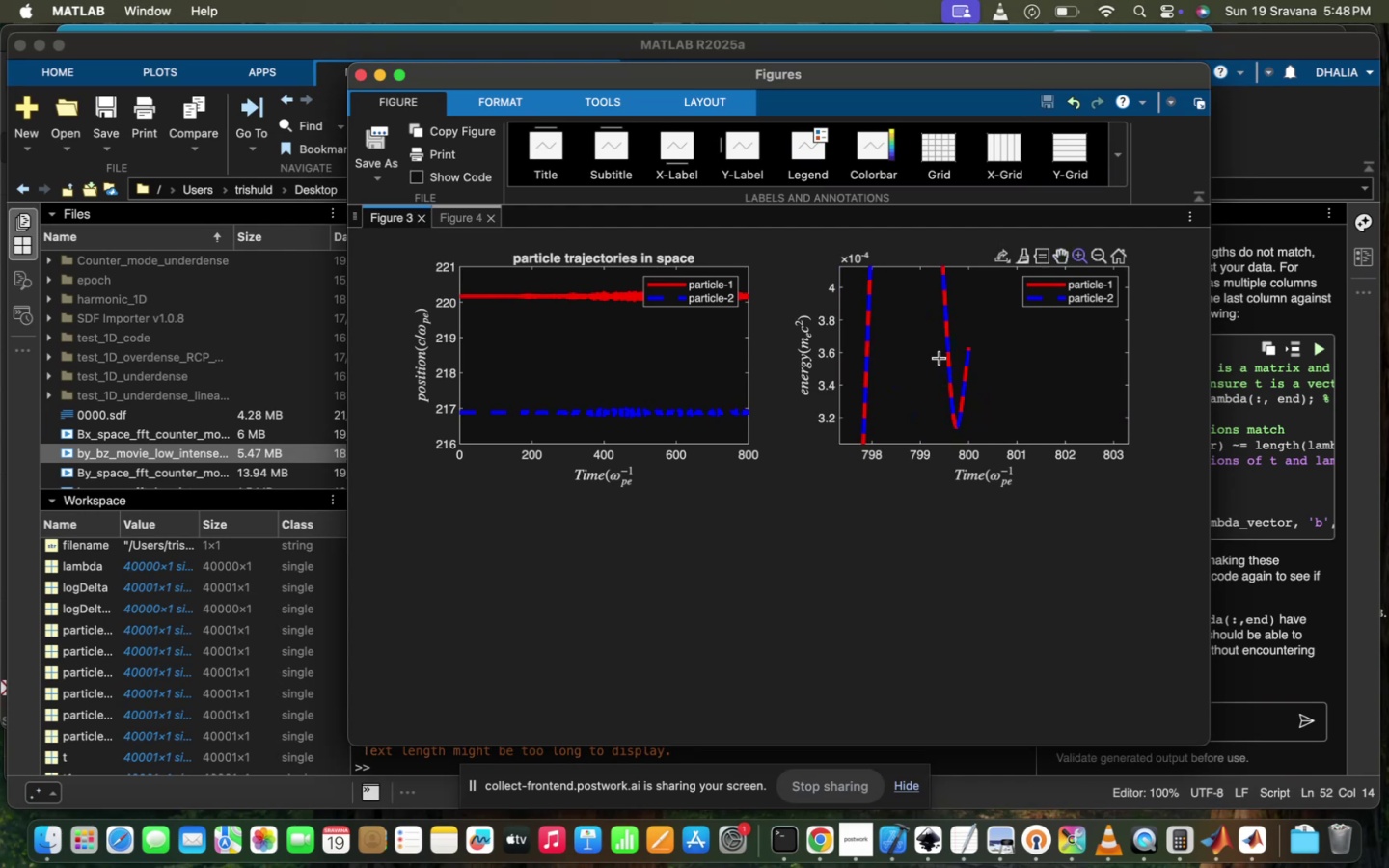 
left_click_drag(start_coordinate=[928, 307], to_coordinate=[984, 439])
 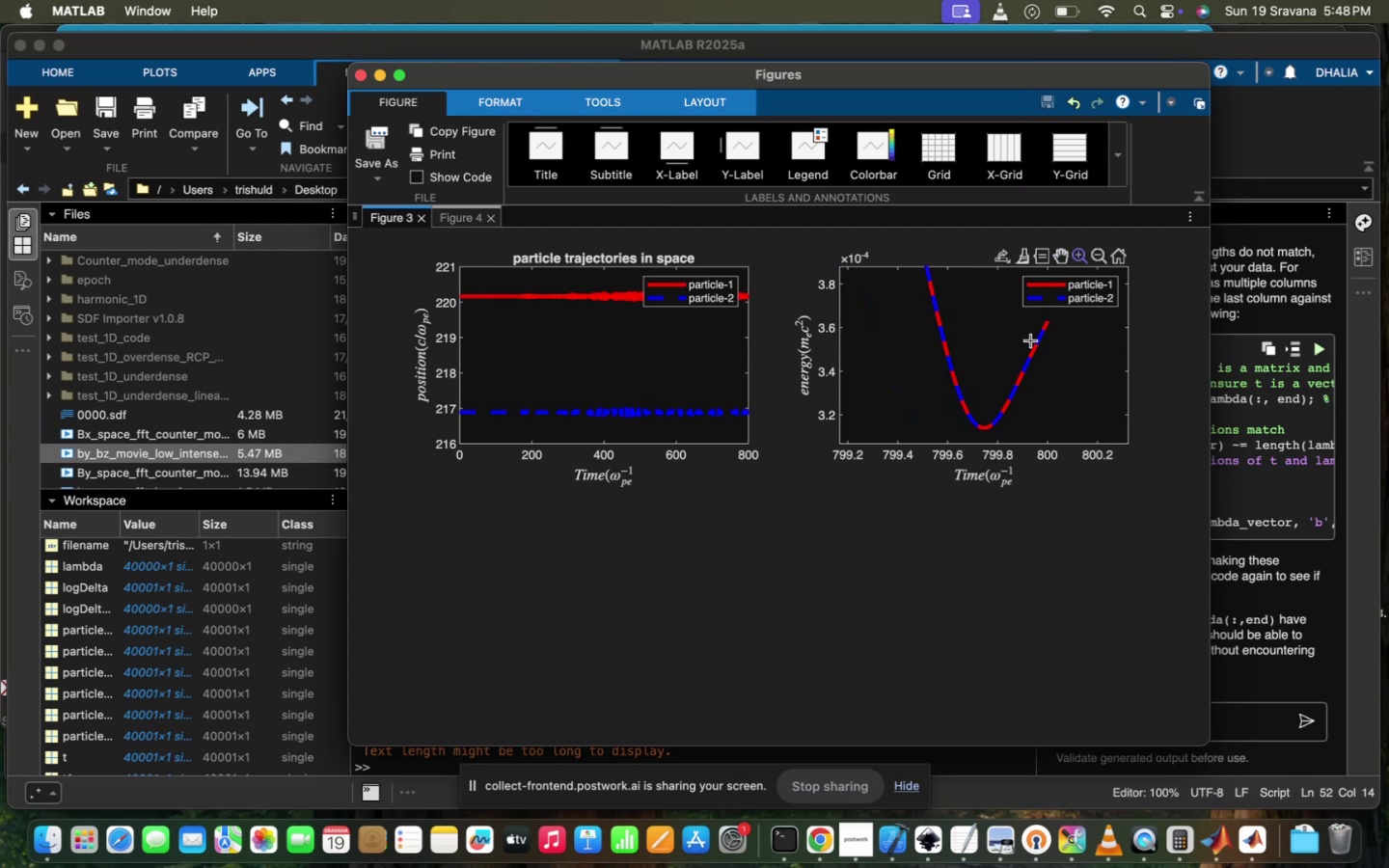 
wait(8.43)
 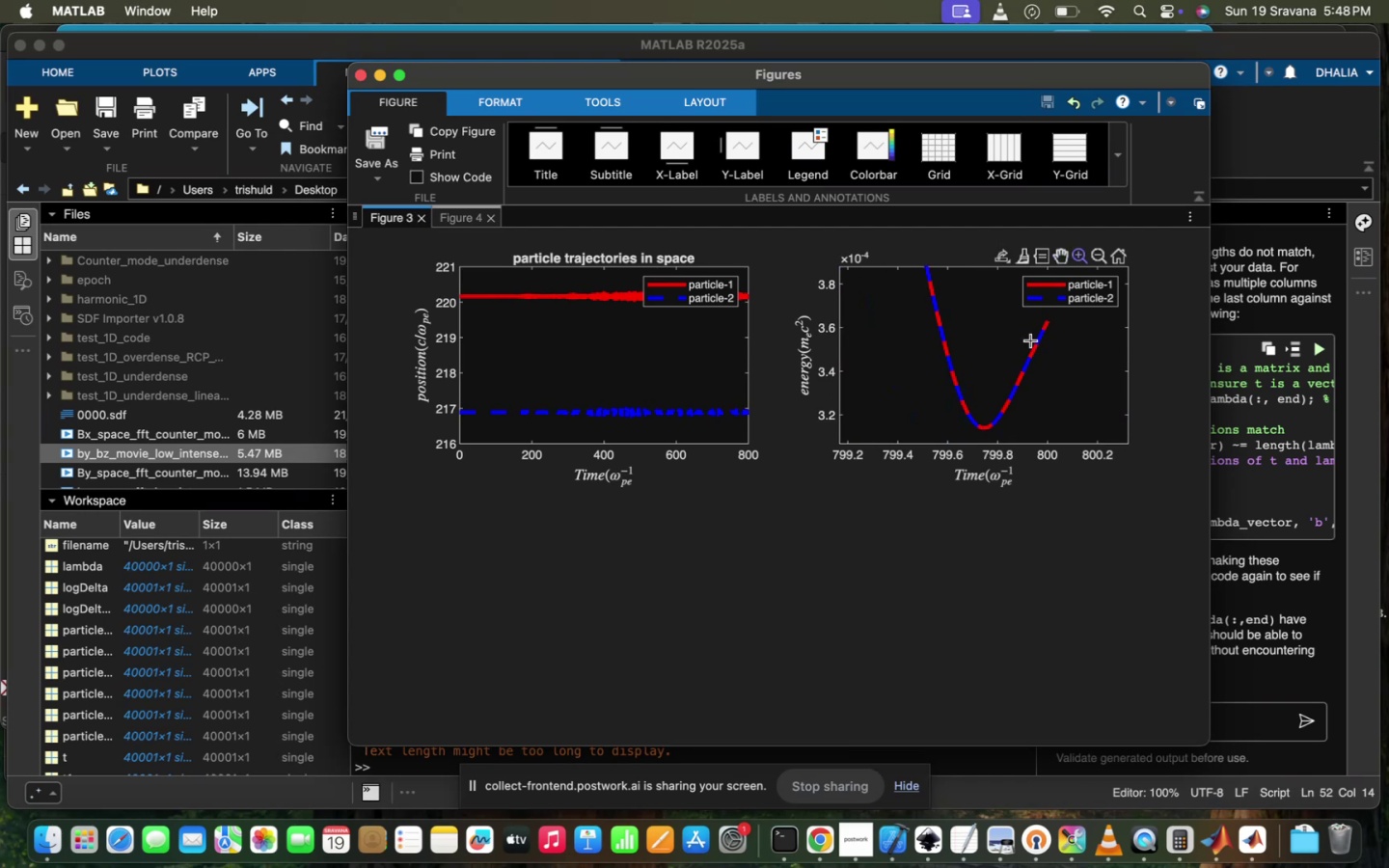 
left_click([612, 760])
 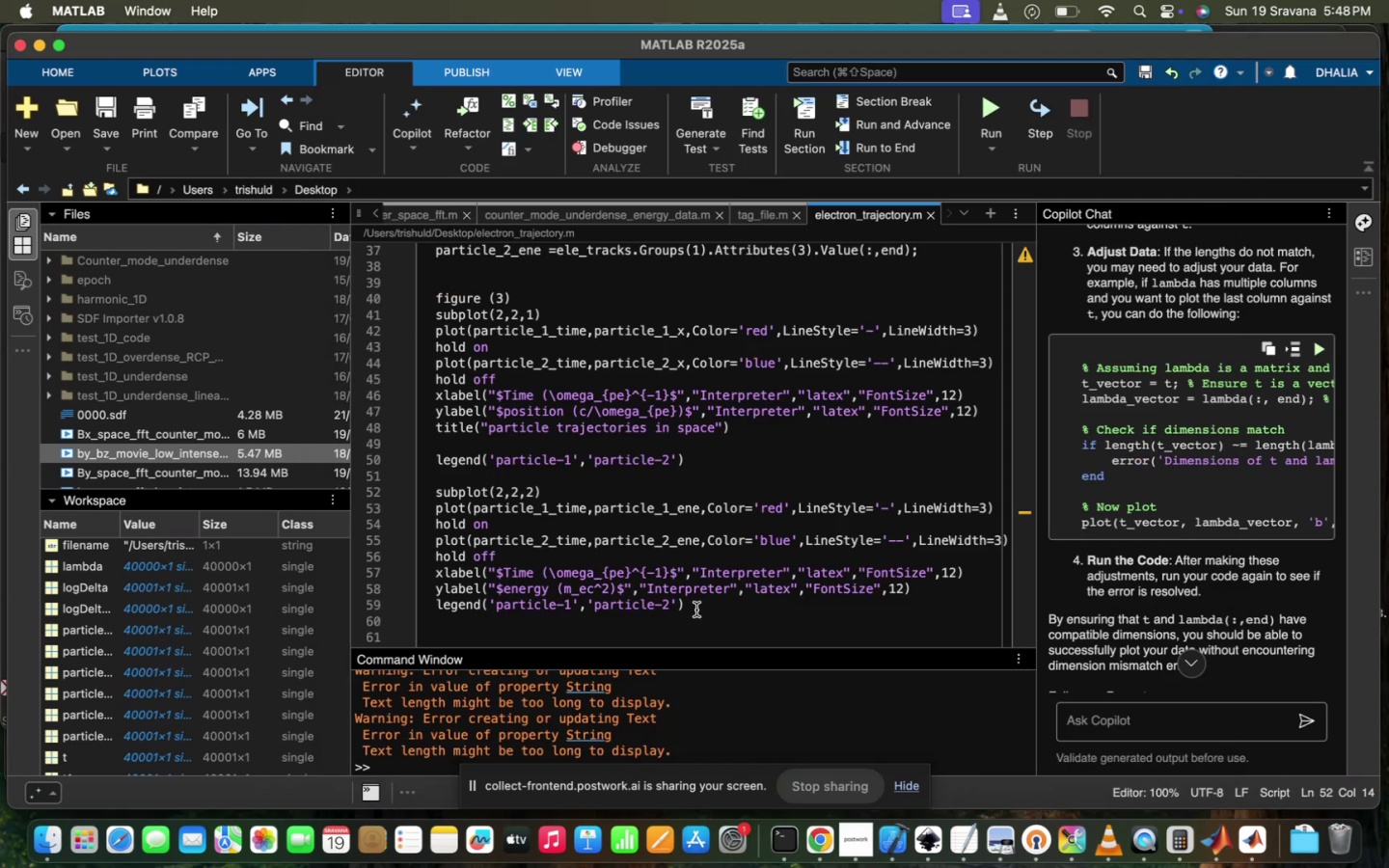 
left_click([696, 610])
 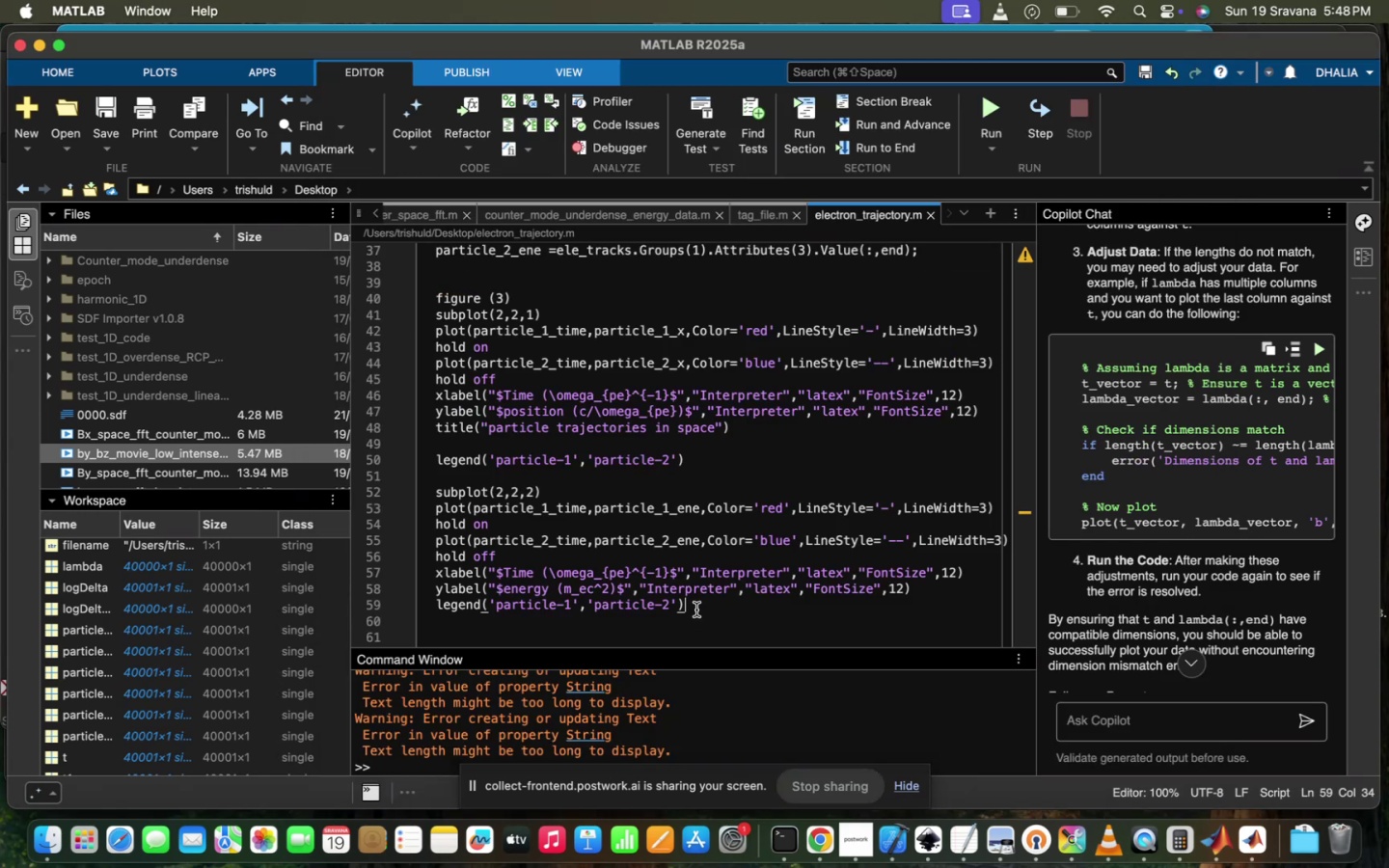 
scroll: coordinate [696, 610], scroll_direction: up, amount: 178.0
 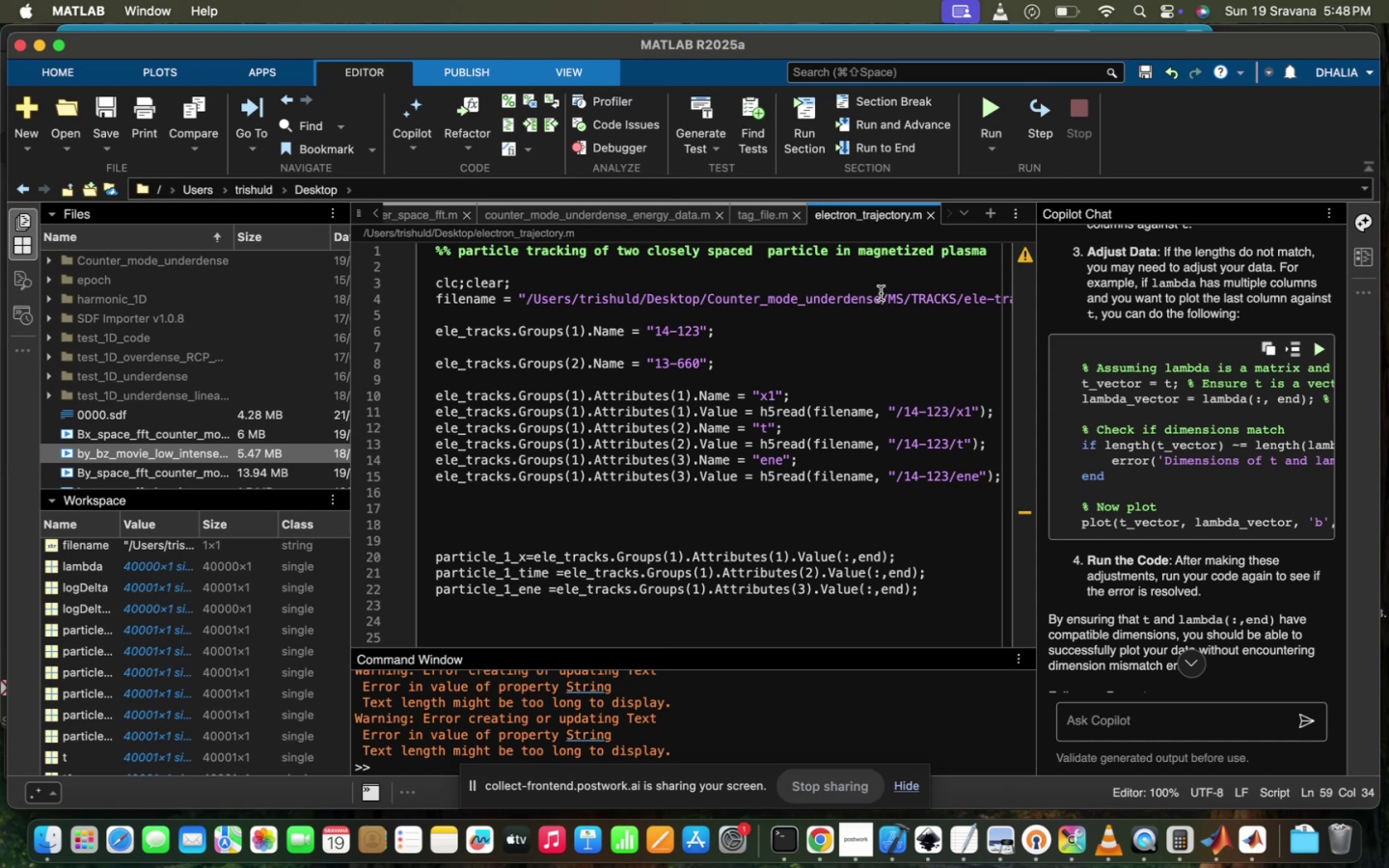 
scroll: coordinate [820, 427], scroll_direction: down, amount: 20.0
 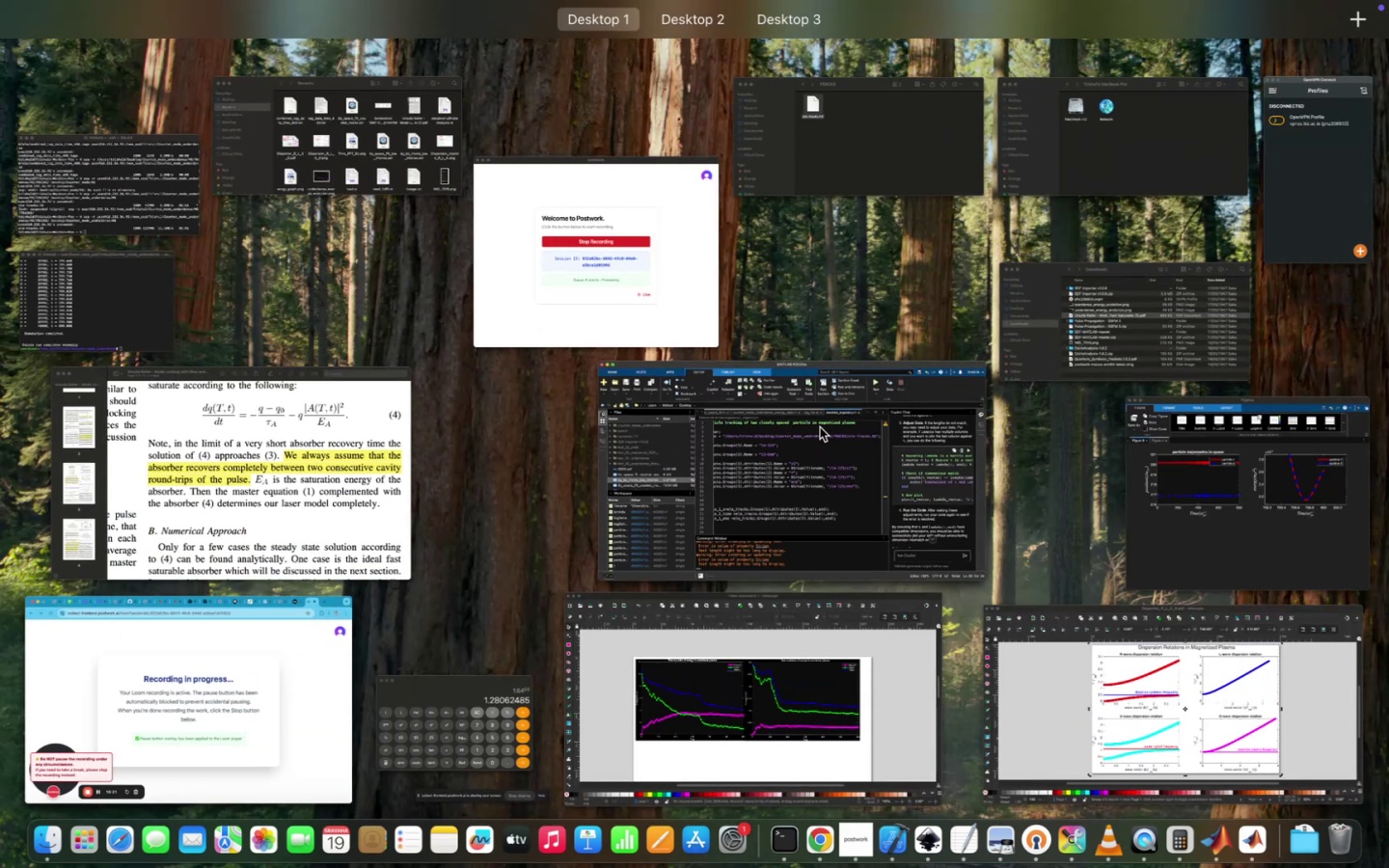 
left_click([813, 445])
 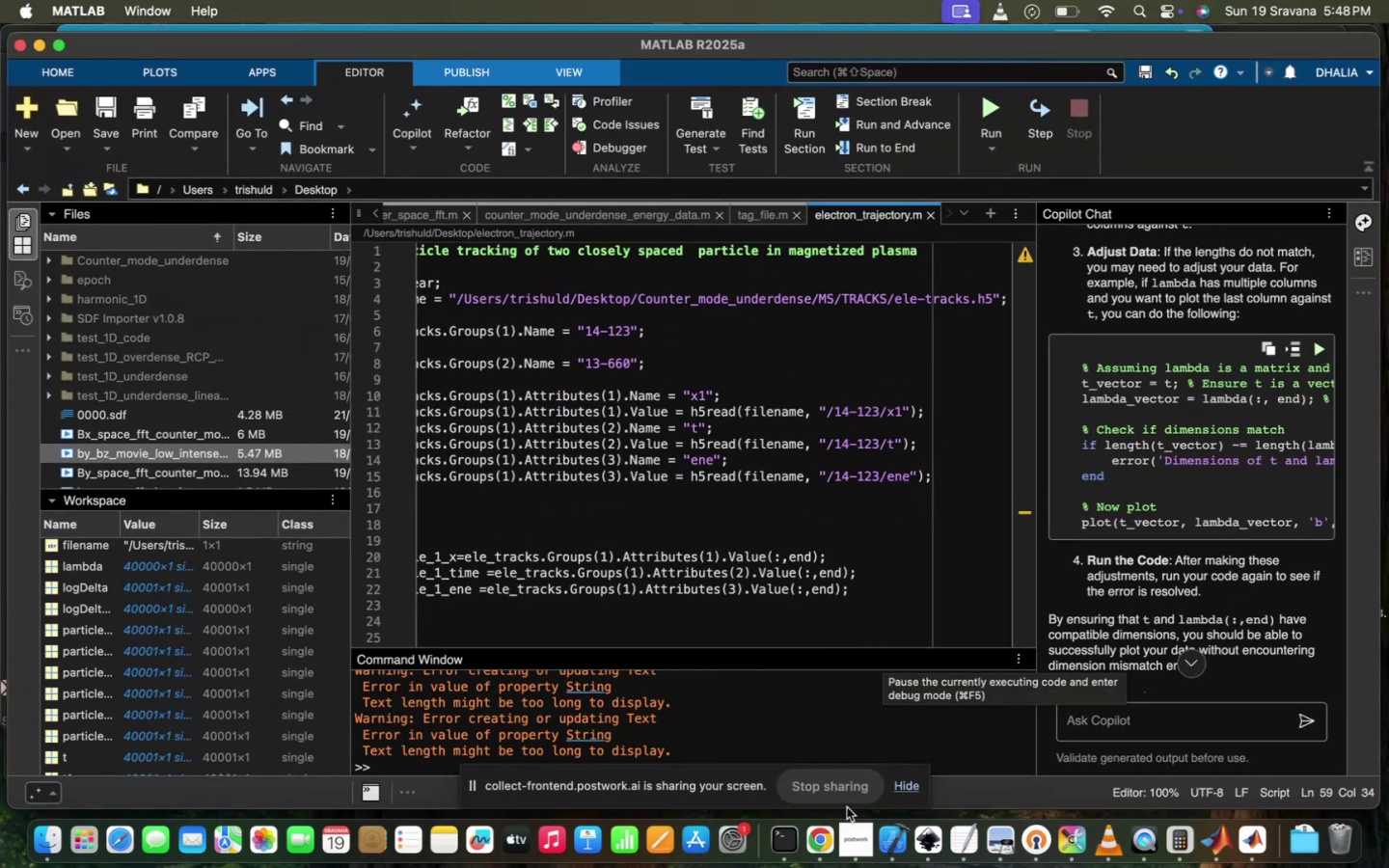 
scroll: coordinate [827, 531], scroll_direction: up, amount: 545.0
 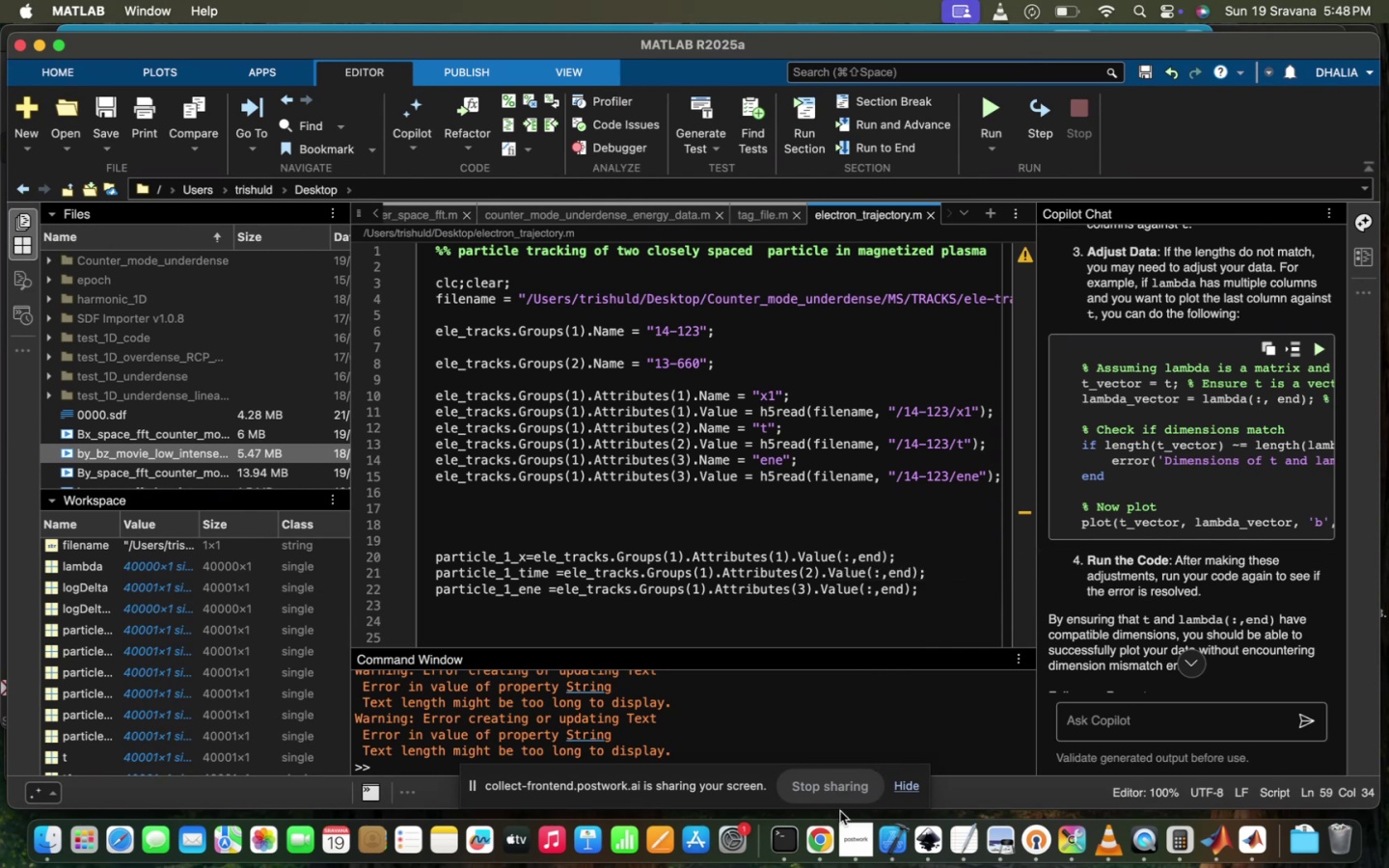 
scroll: coordinate [760, 592], scroll_direction: down, amount: 31.0
 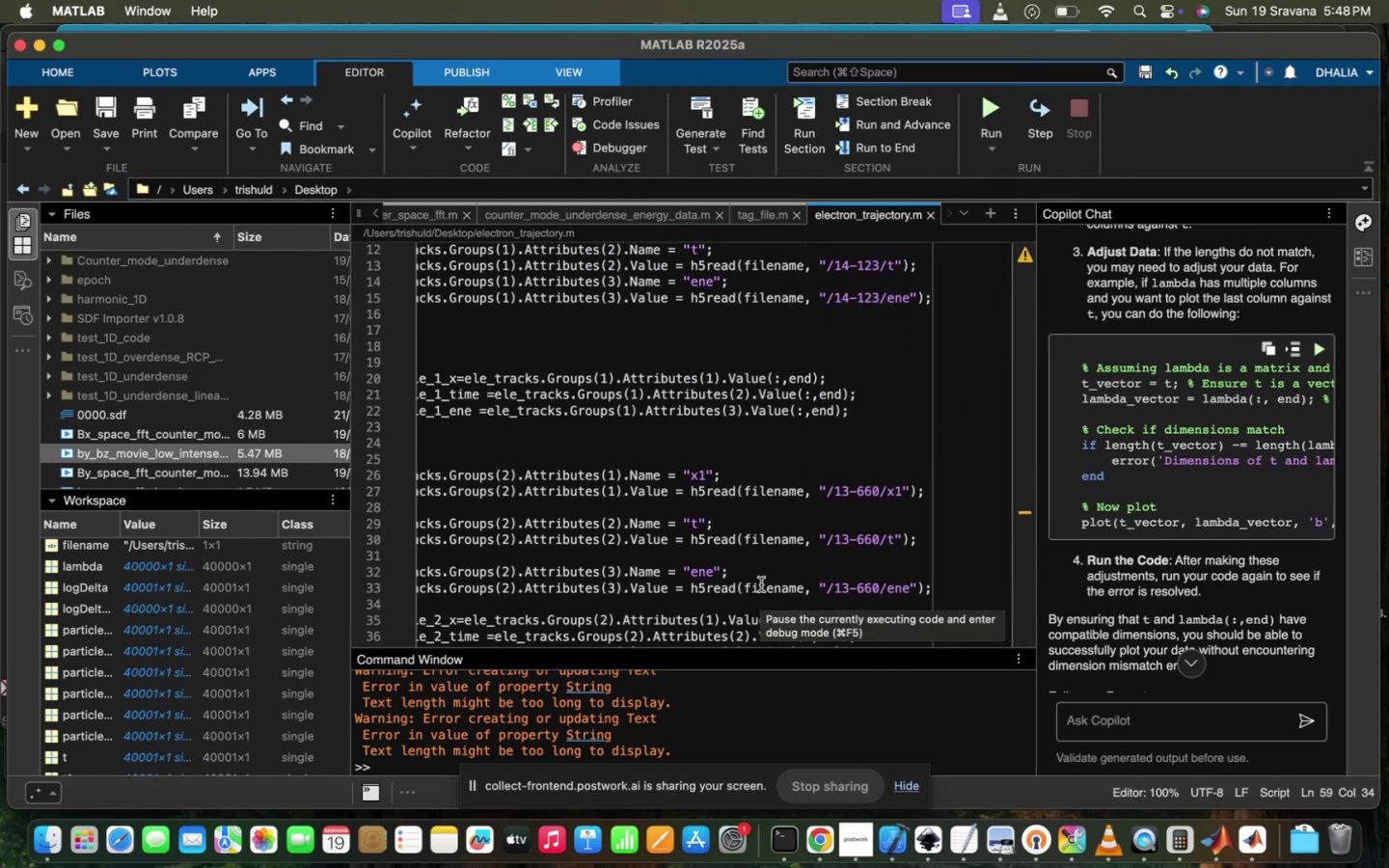 
scroll: coordinate [782, 431], scroll_direction: up, amount: 97.0
 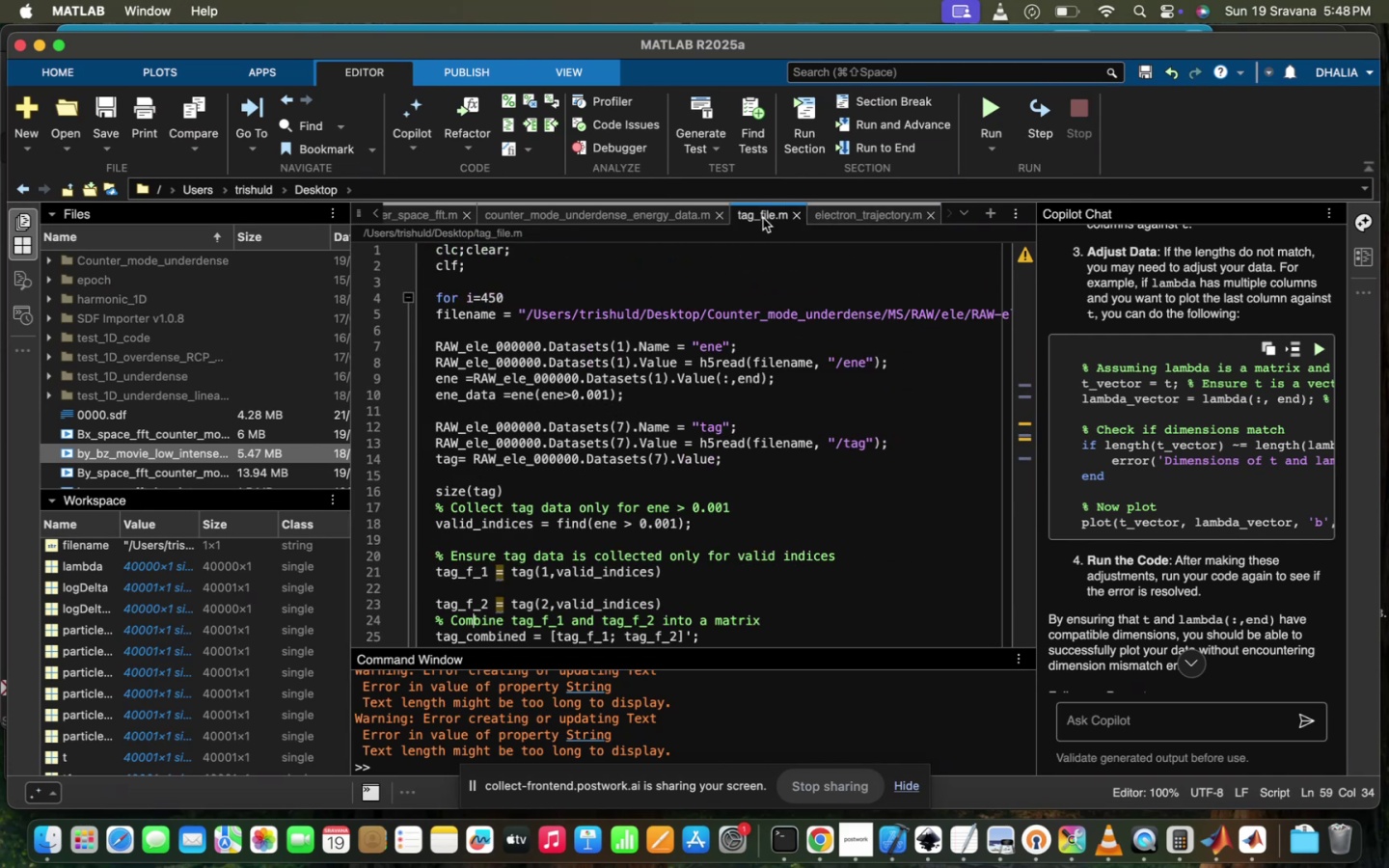 
scroll: coordinate [714, 454], scroll_direction: down, amount: 17.0
 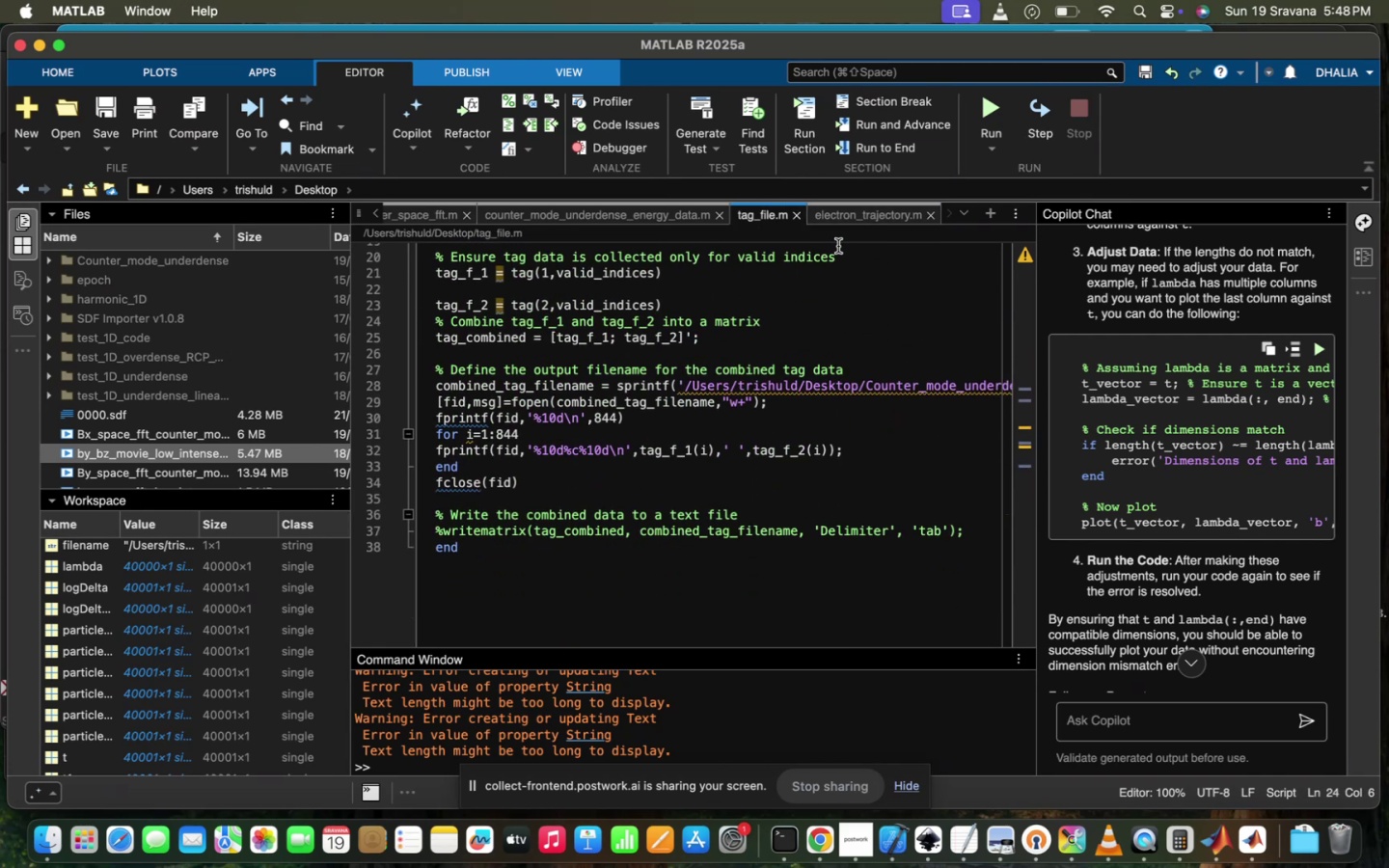 
left_click([844, 224])
 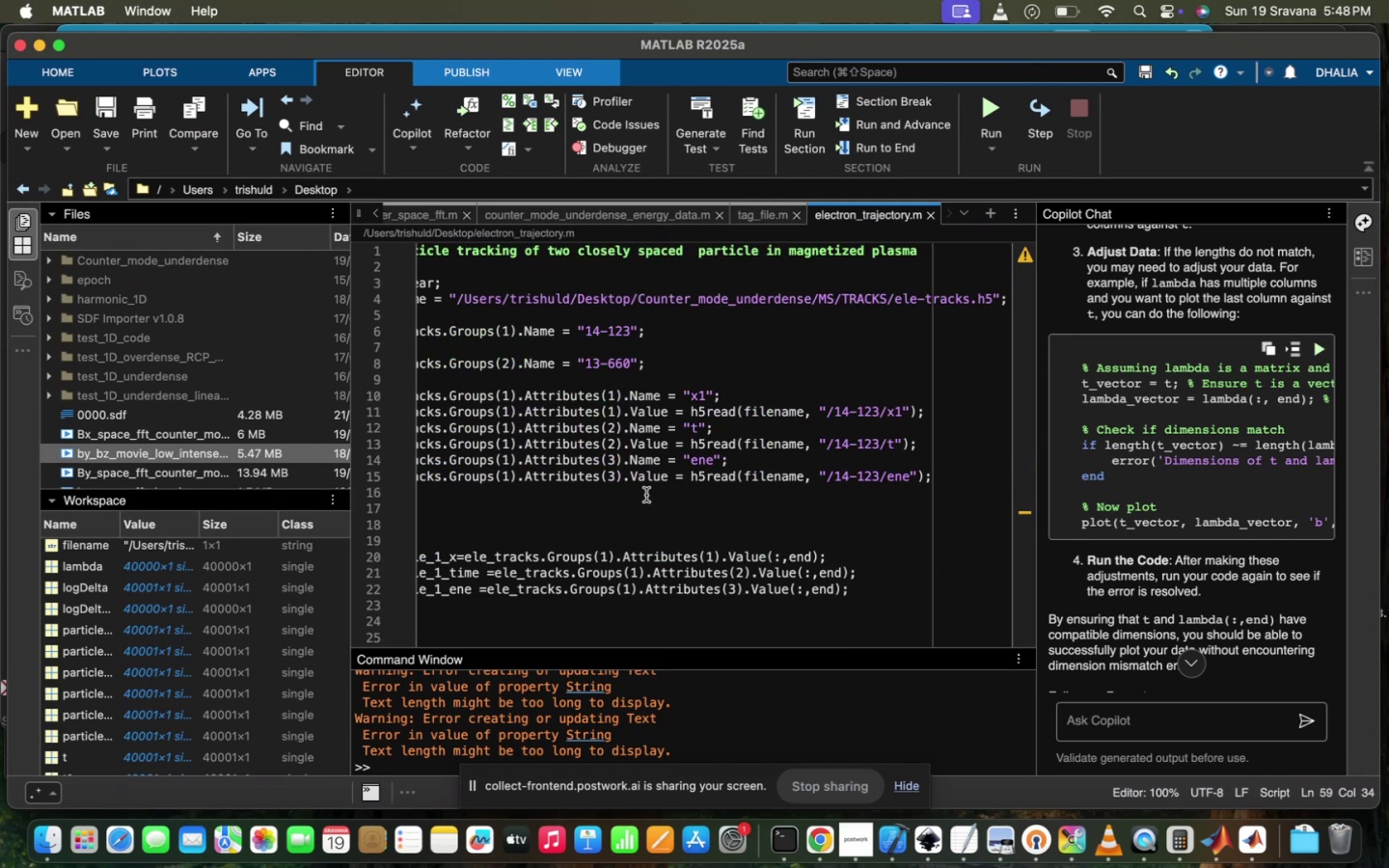 
scroll: coordinate [735, 516], scroll_direction: up, amount: 43.0
 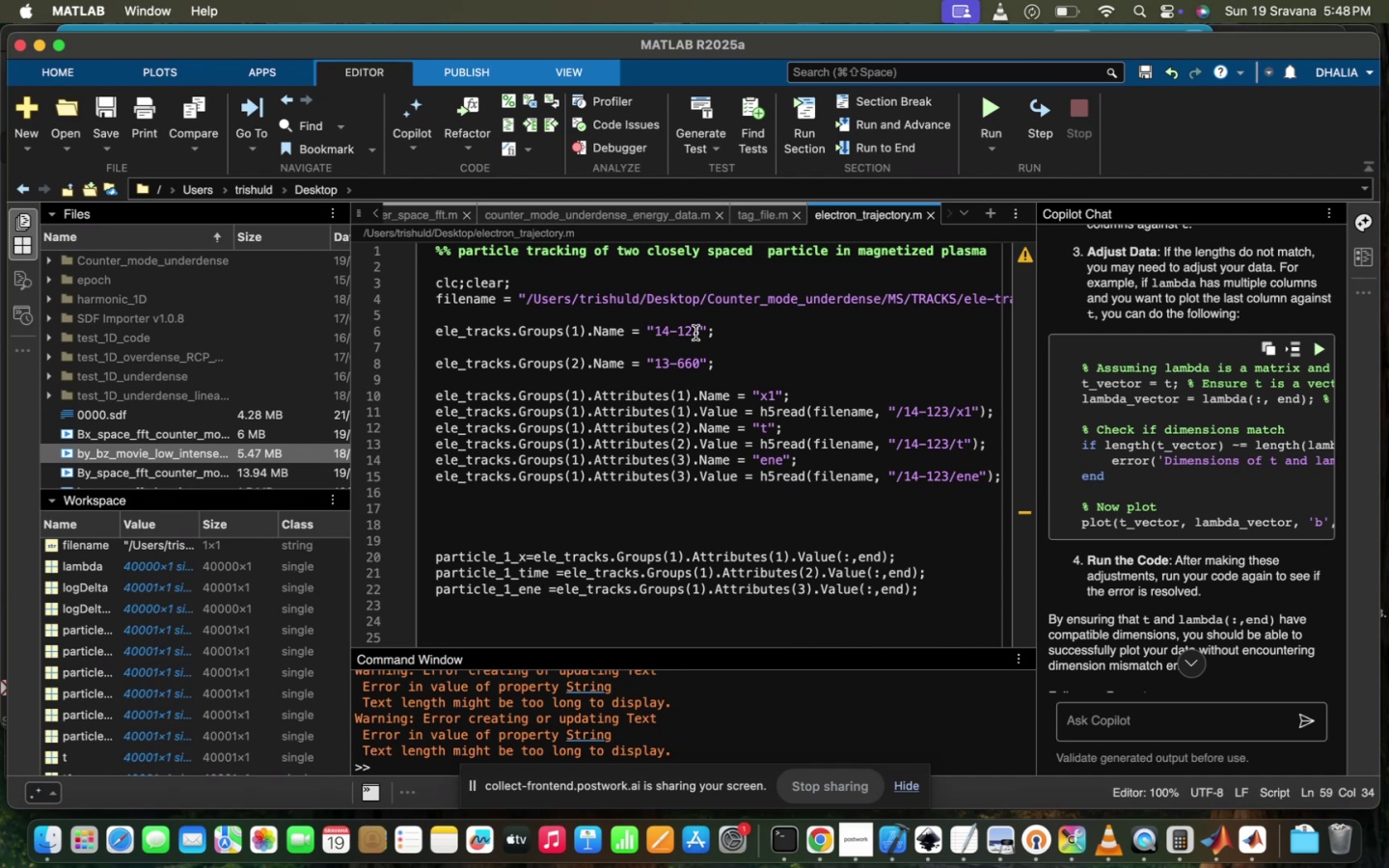 
left_click_drag(start_coordinate=[695, 317], to_coordinate=[677, 321])
 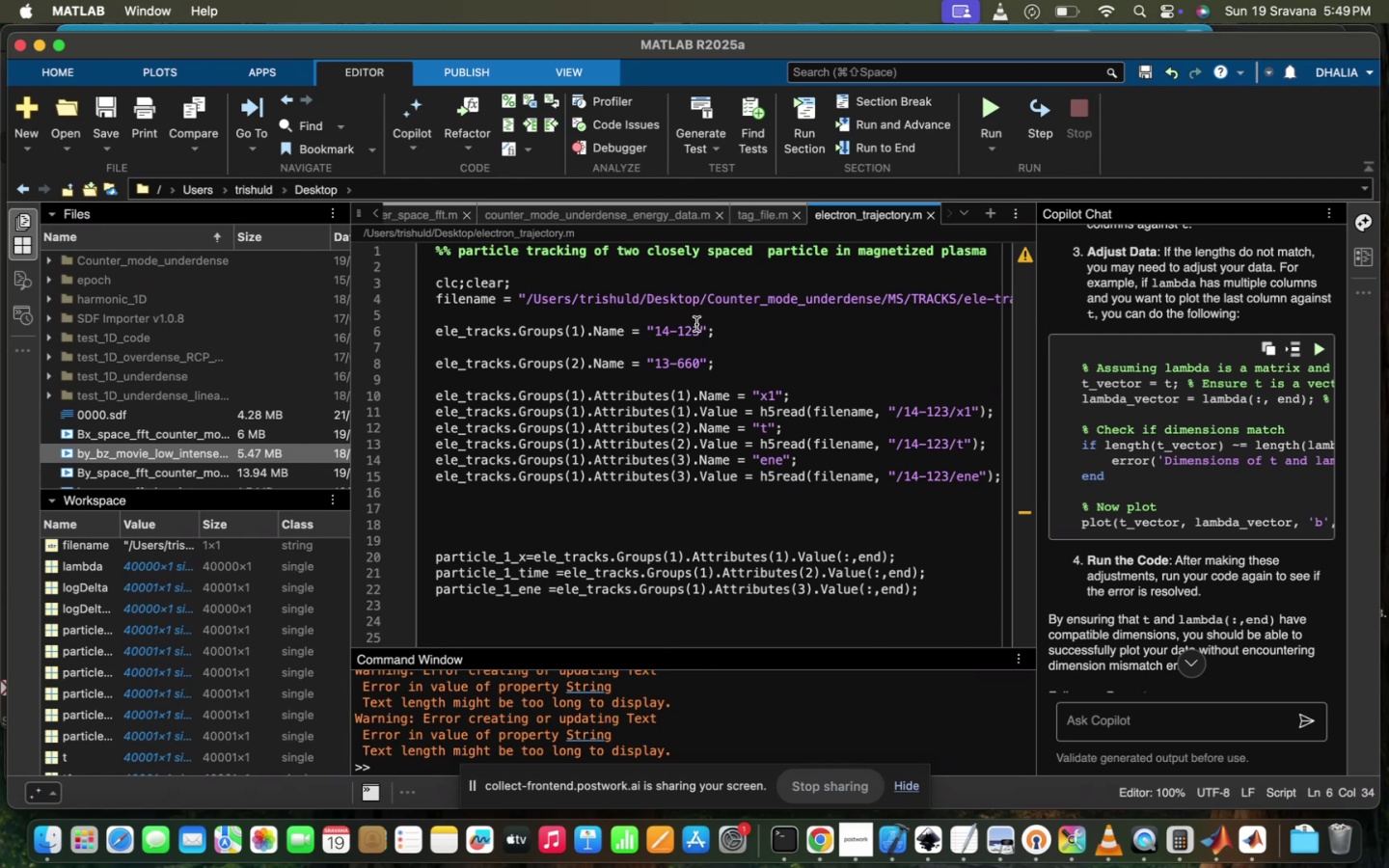 
left_click([700, 326])
 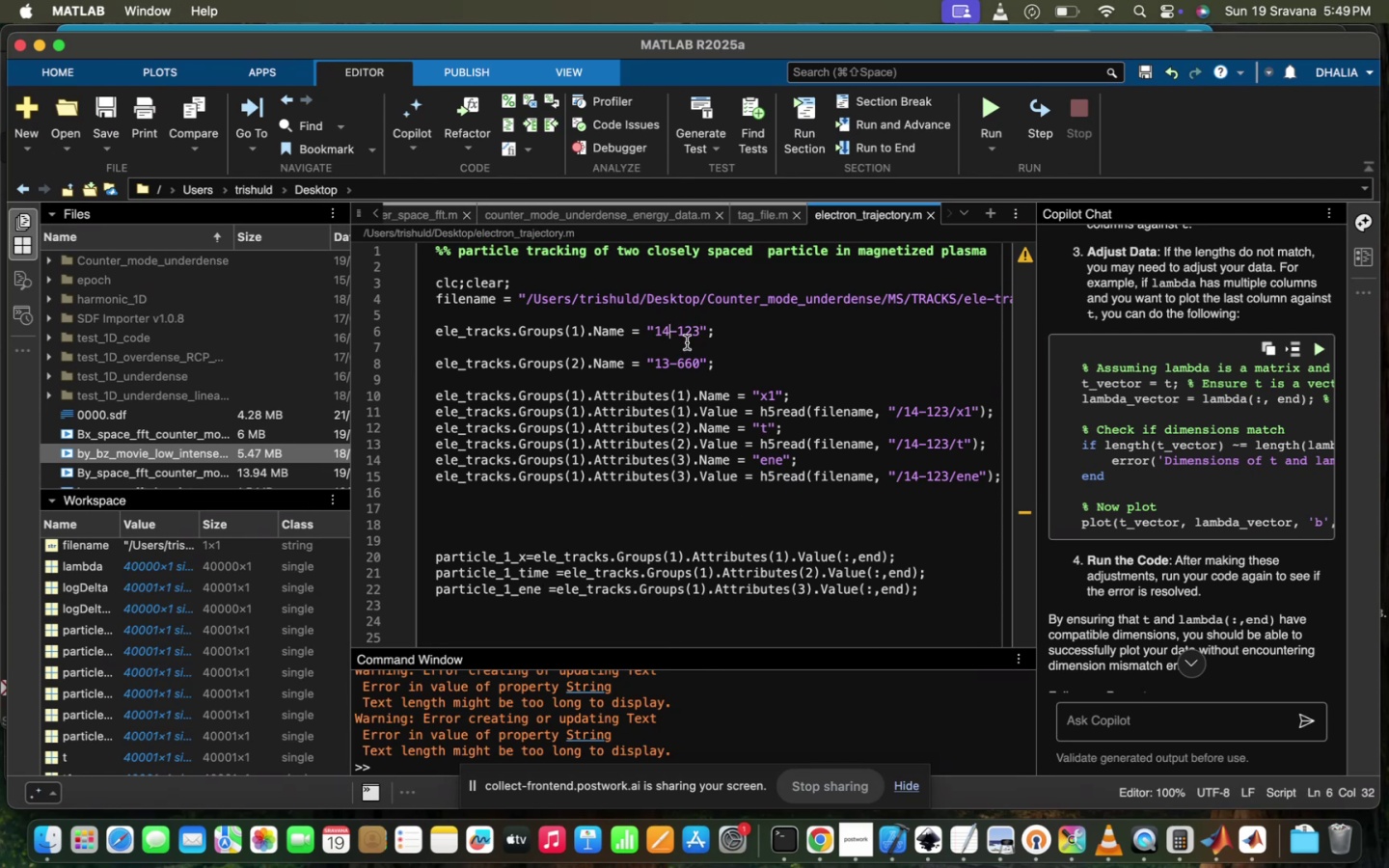 
key(Backspace)
 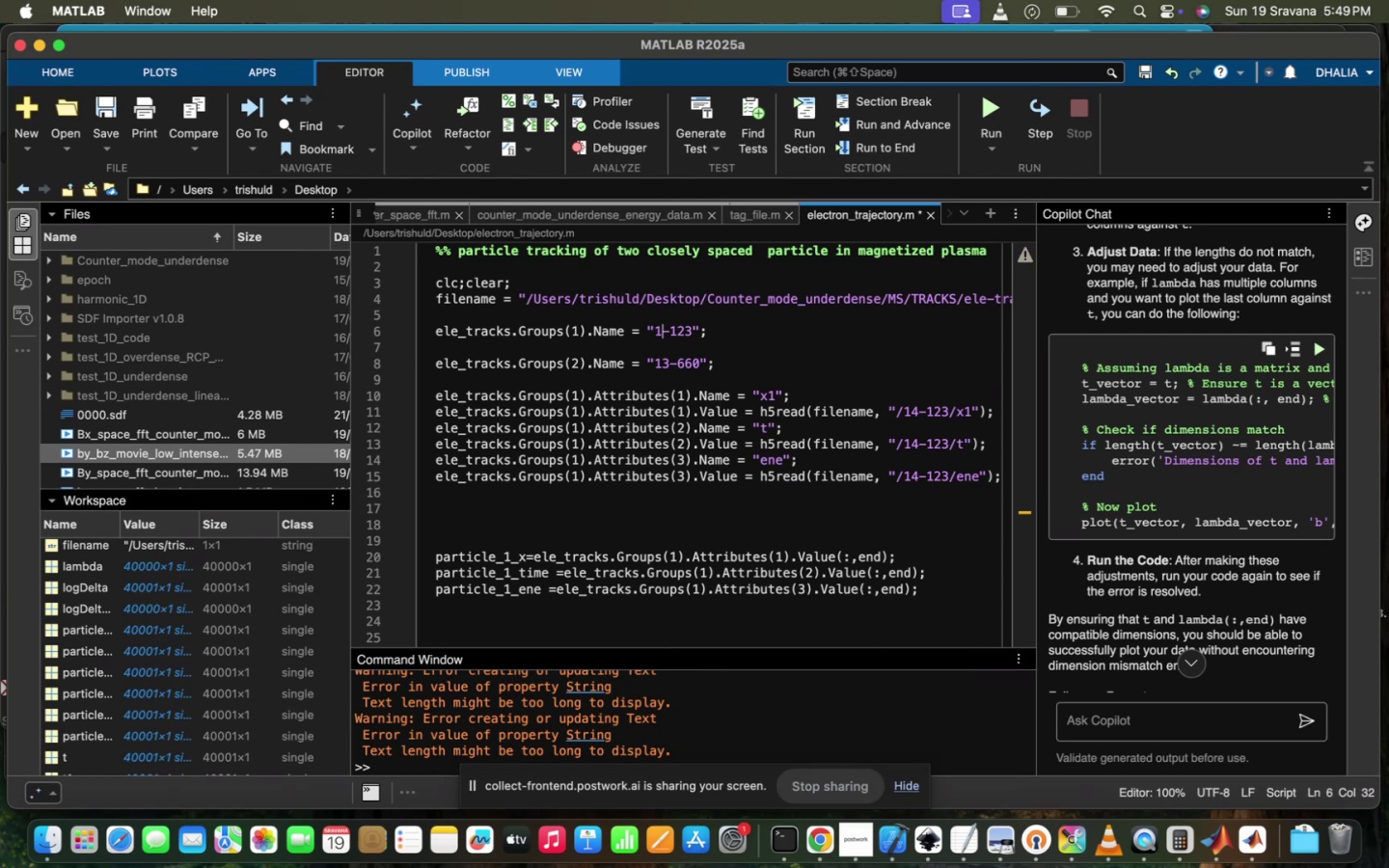 
key(3)
 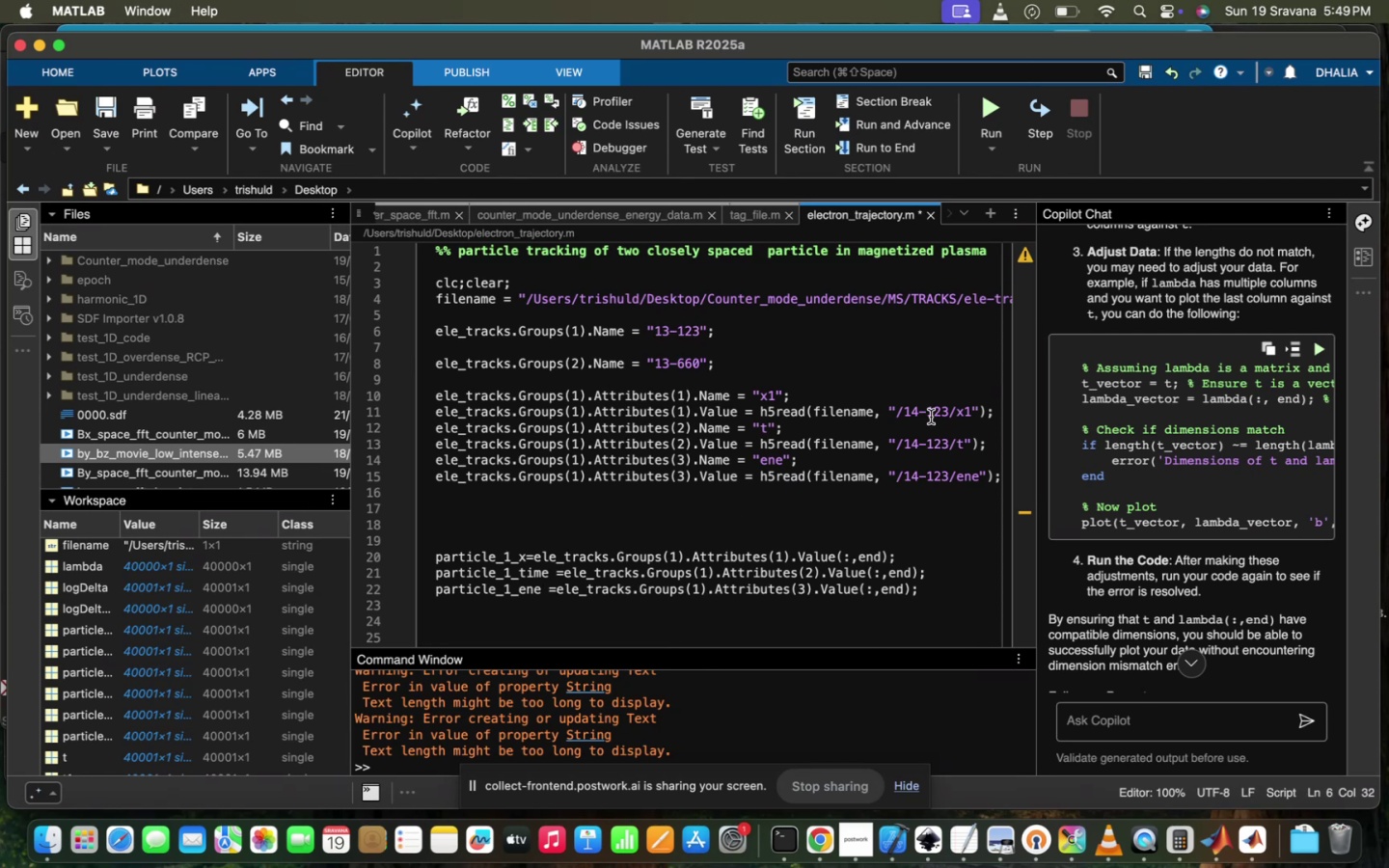 
left_click([917, 405])
 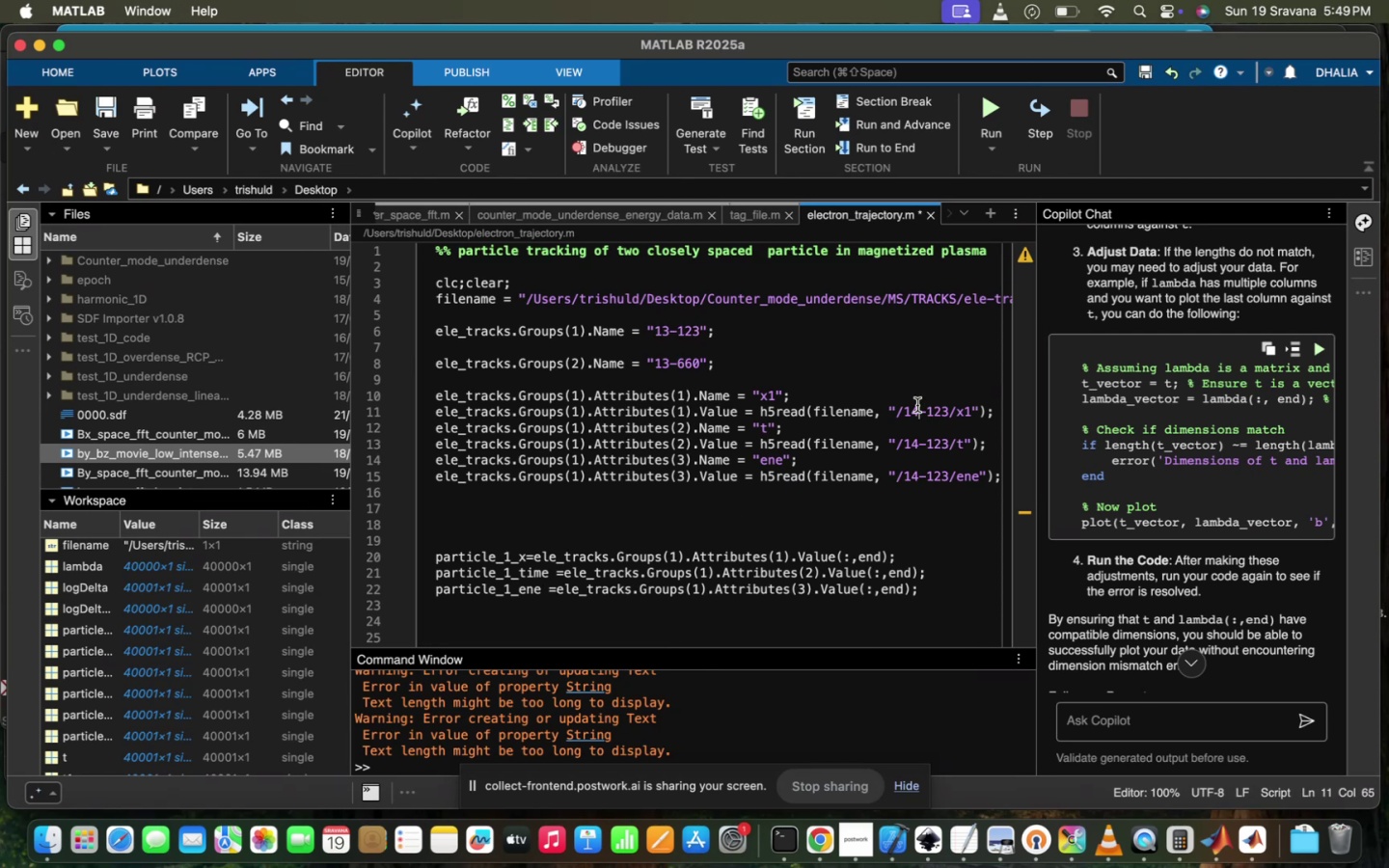 
key(Backspace)
 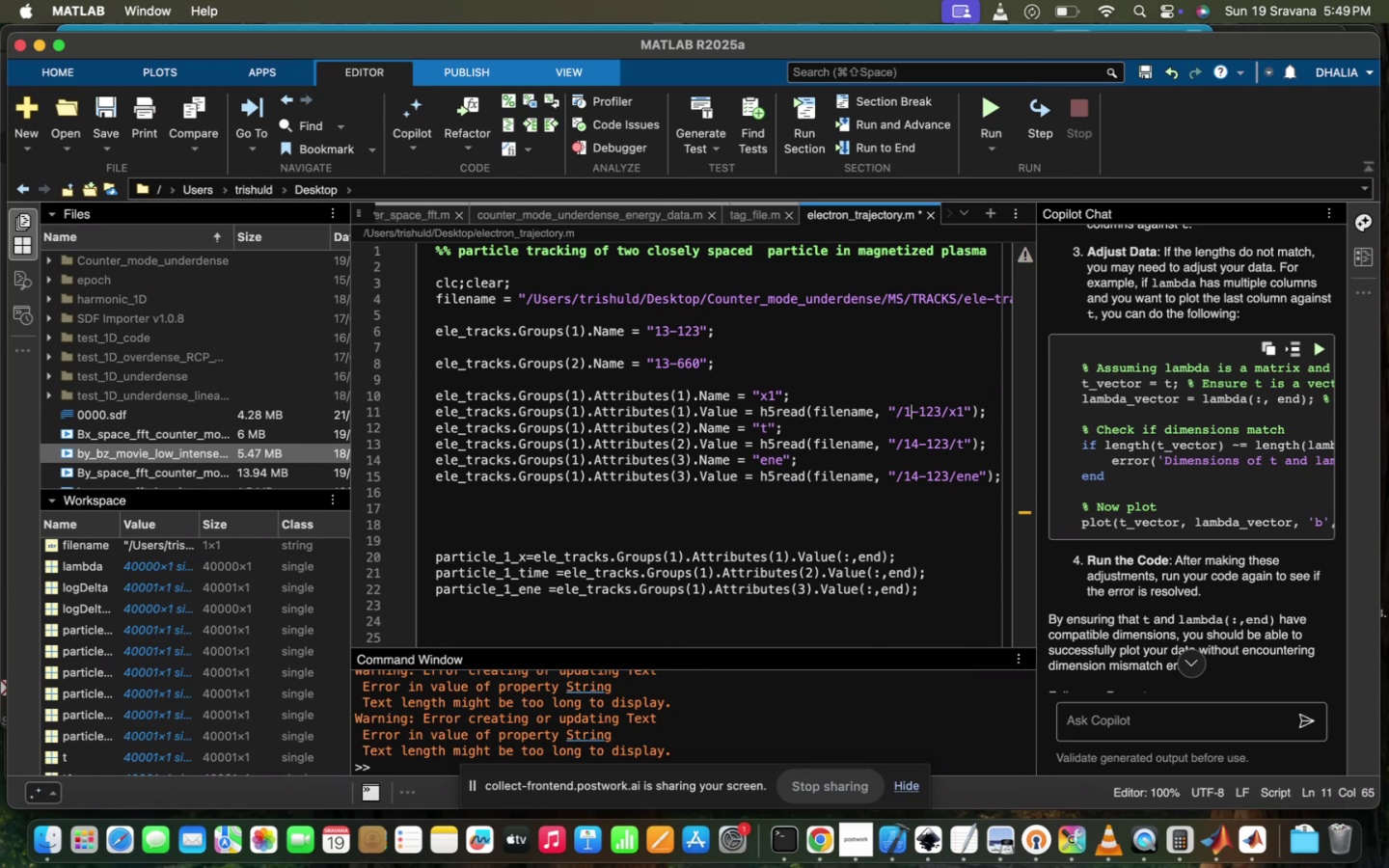 
key(3)
 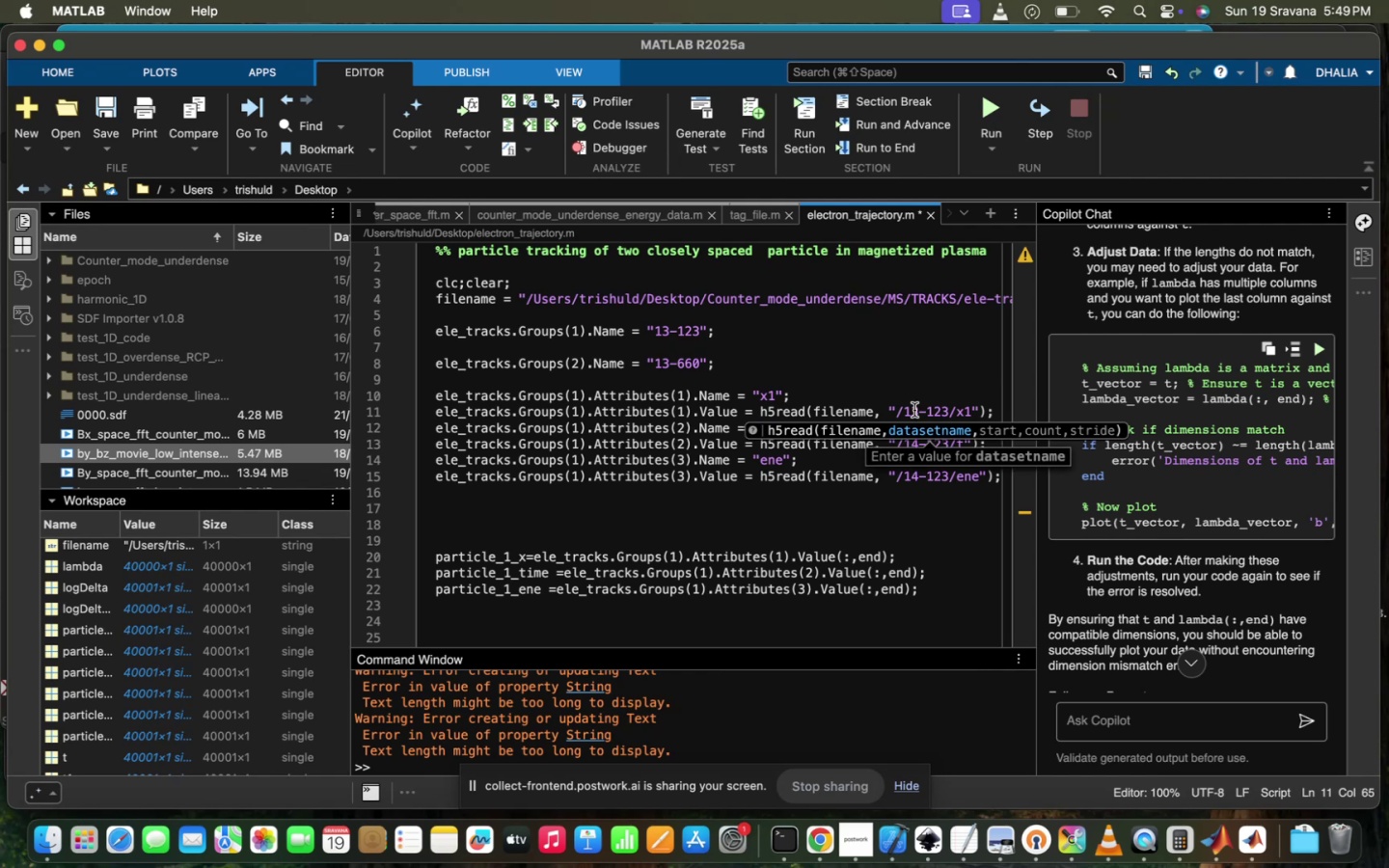 
left_click([899, 509])
 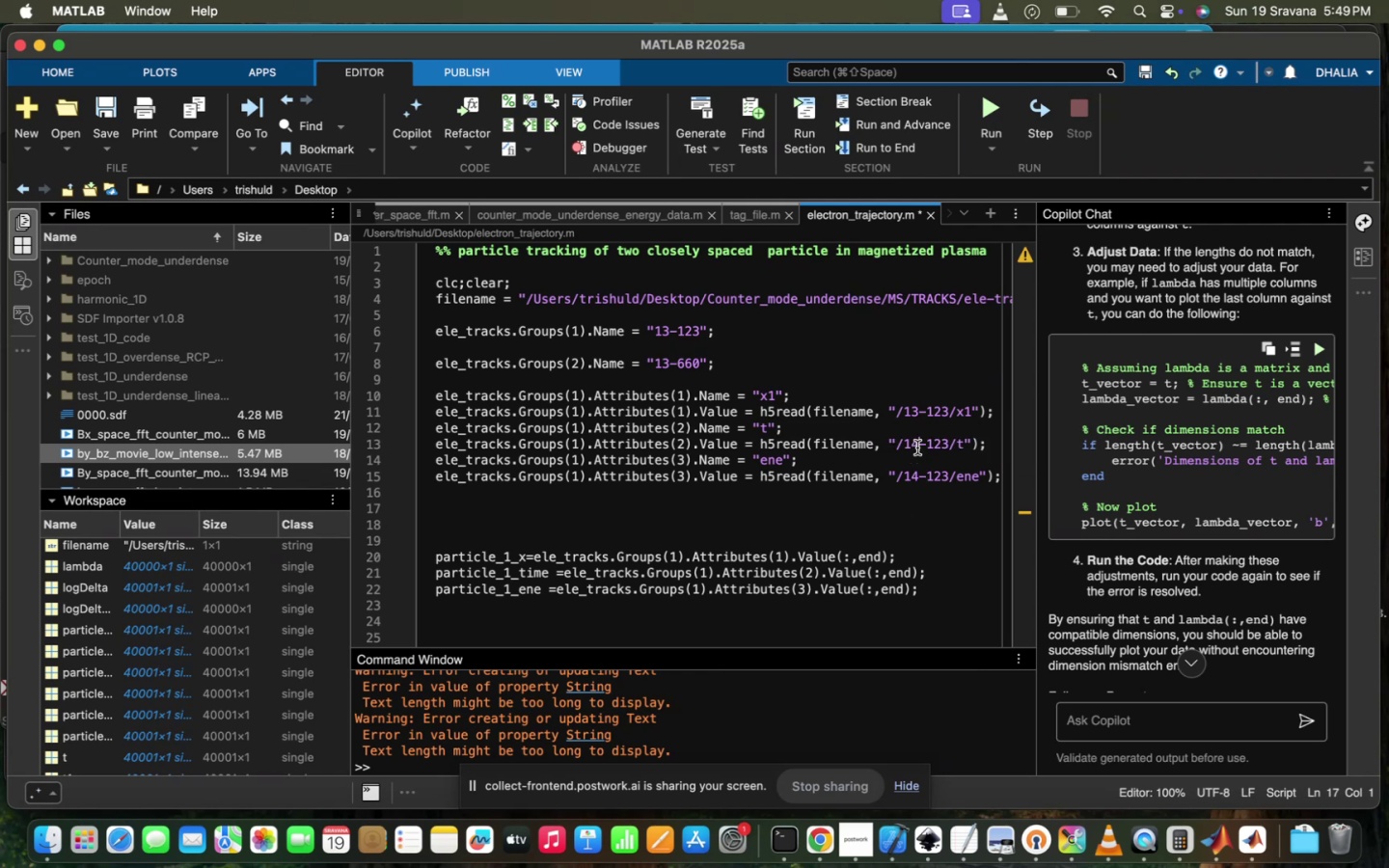 
key(Backspace)
 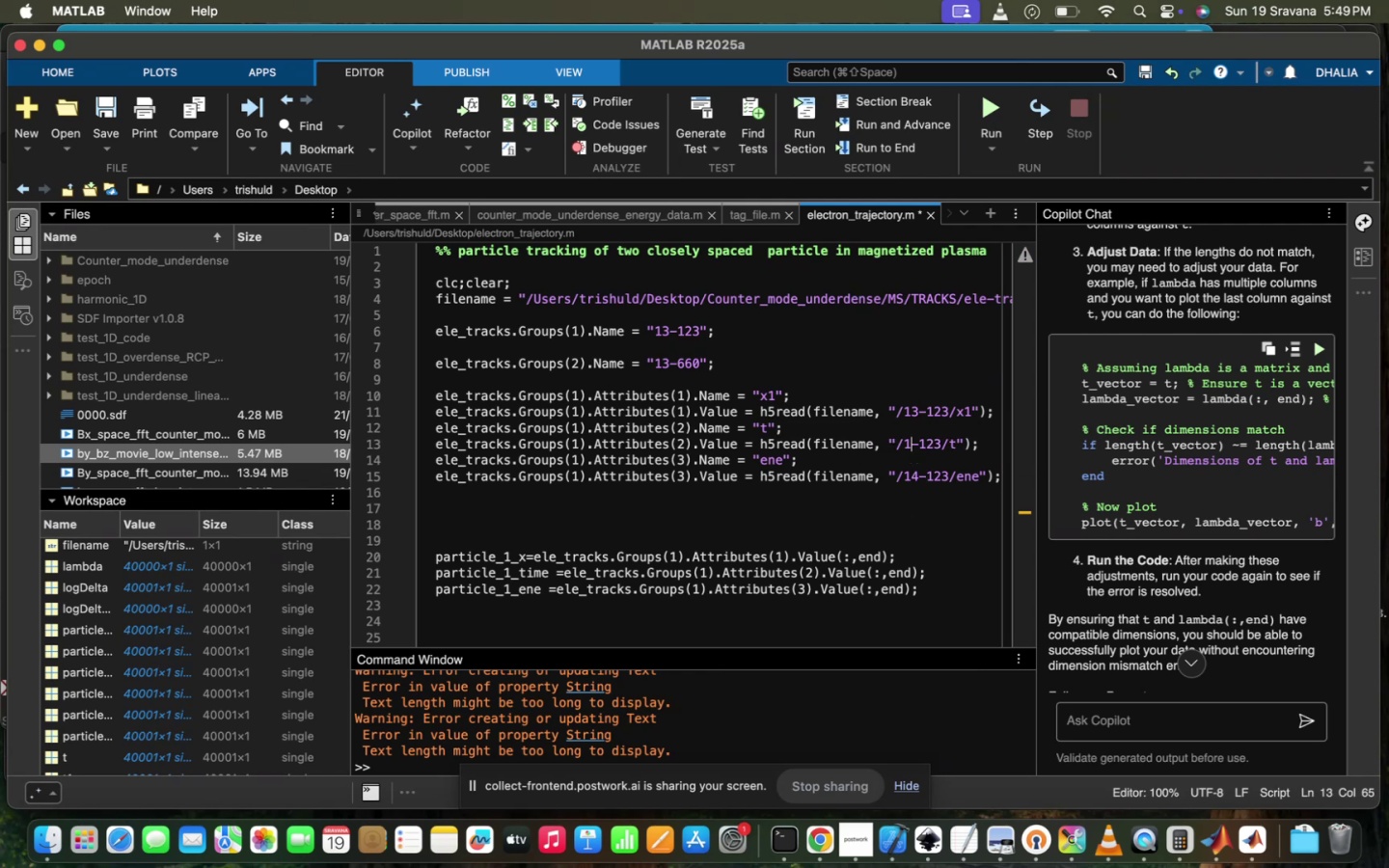 
key(3)
 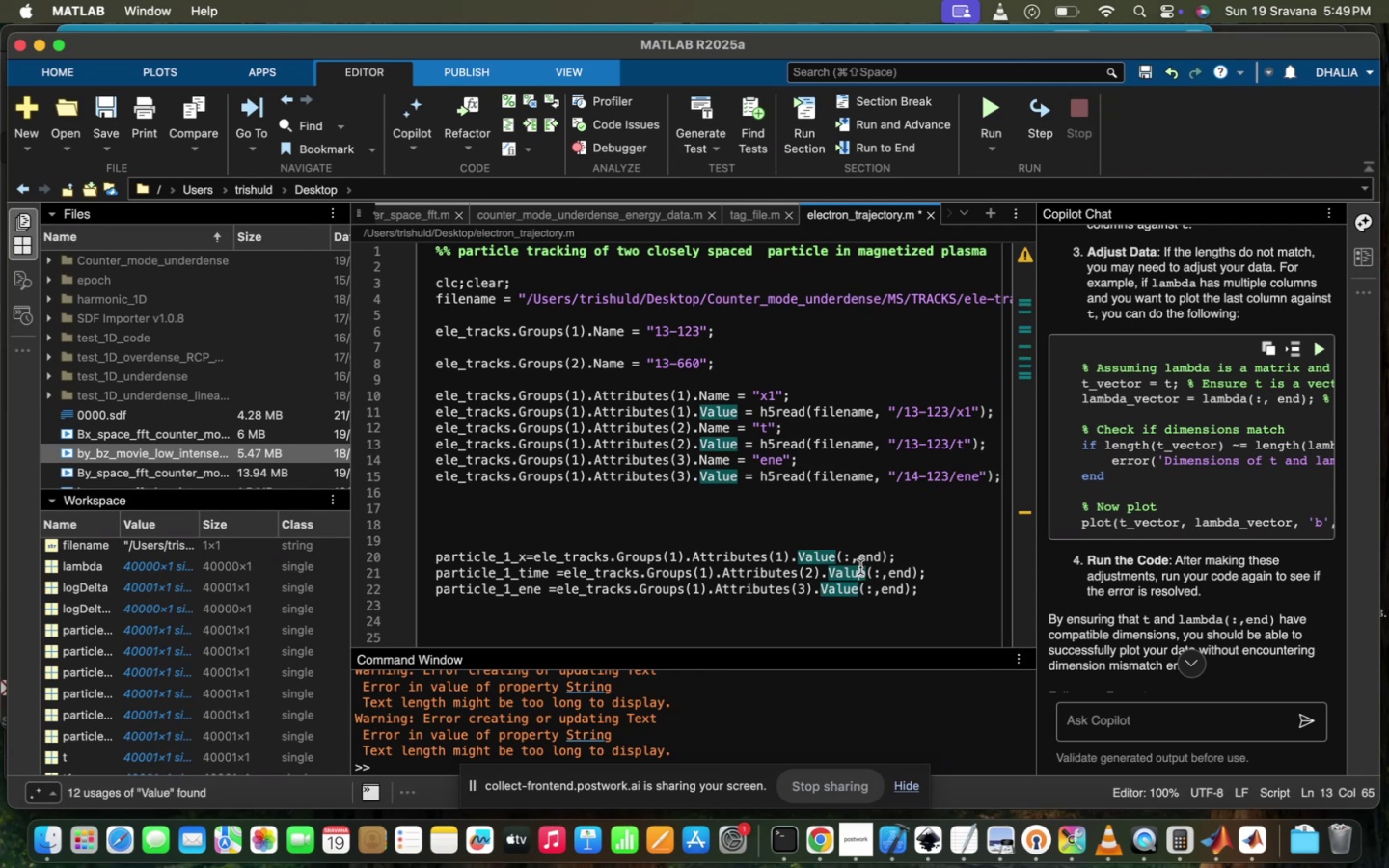 
scroll: coordinate [860, 567], scroll_direction: up, amount: 4.0
 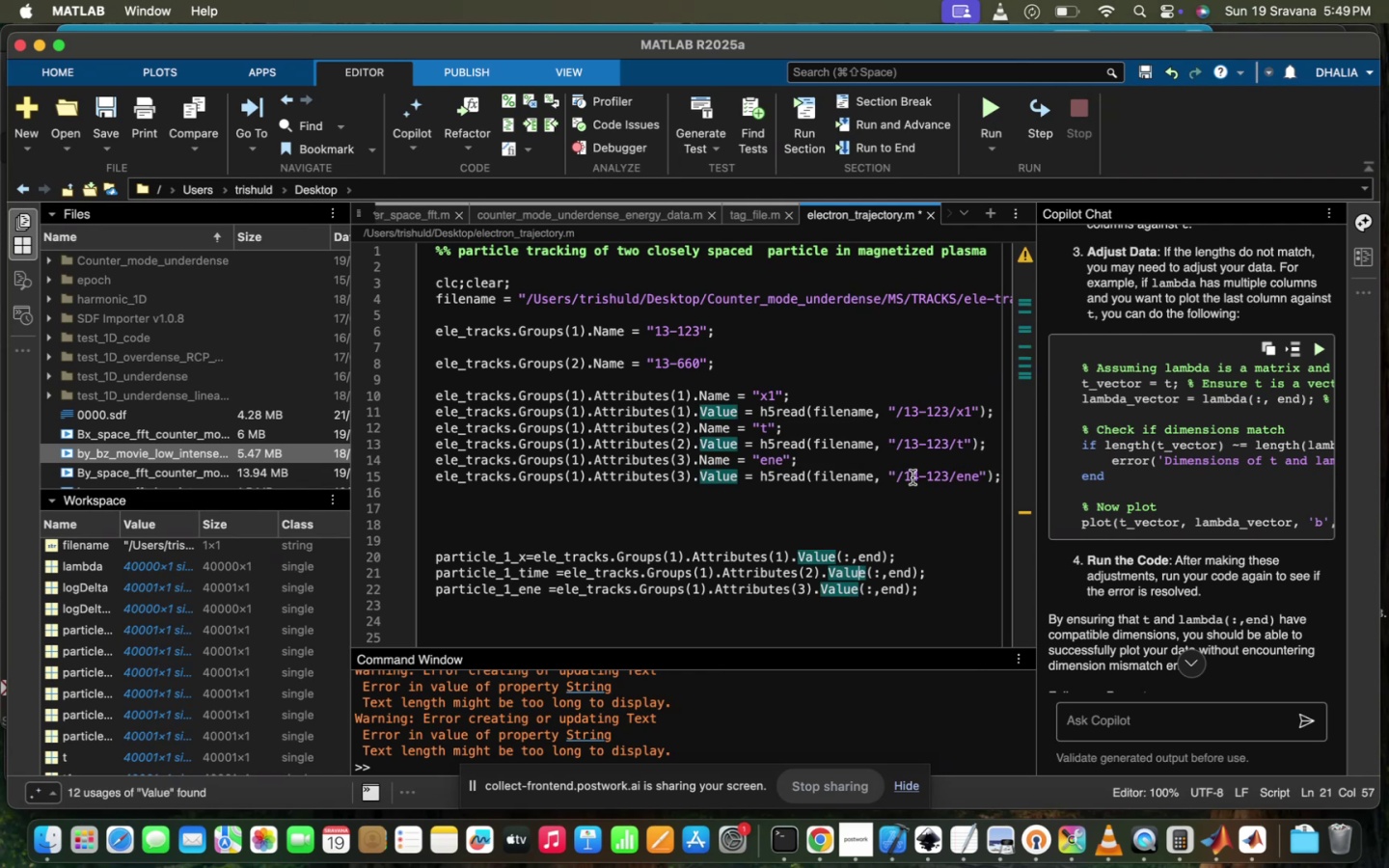 
left_click([920, 471])
 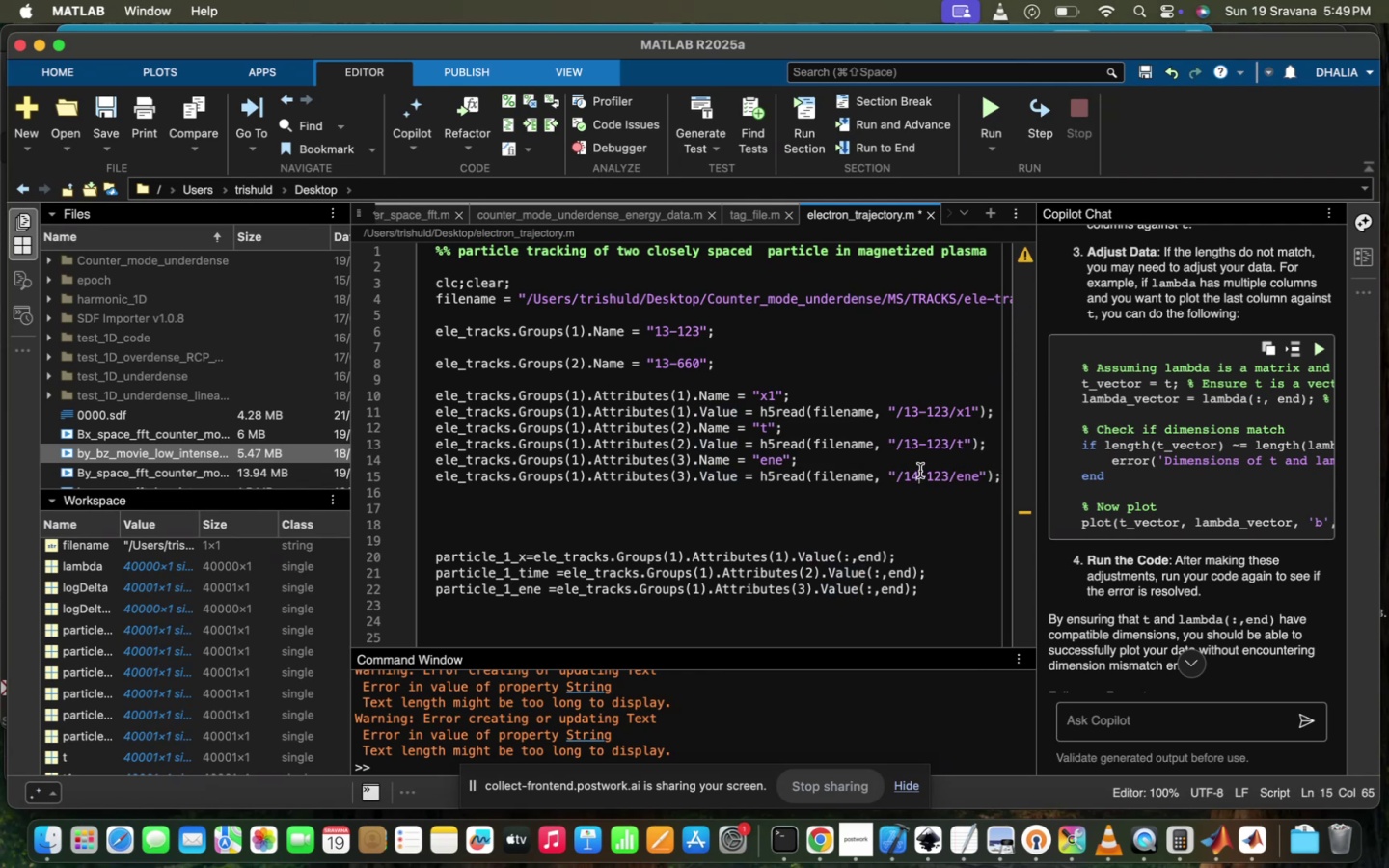 
key(Backspace)
 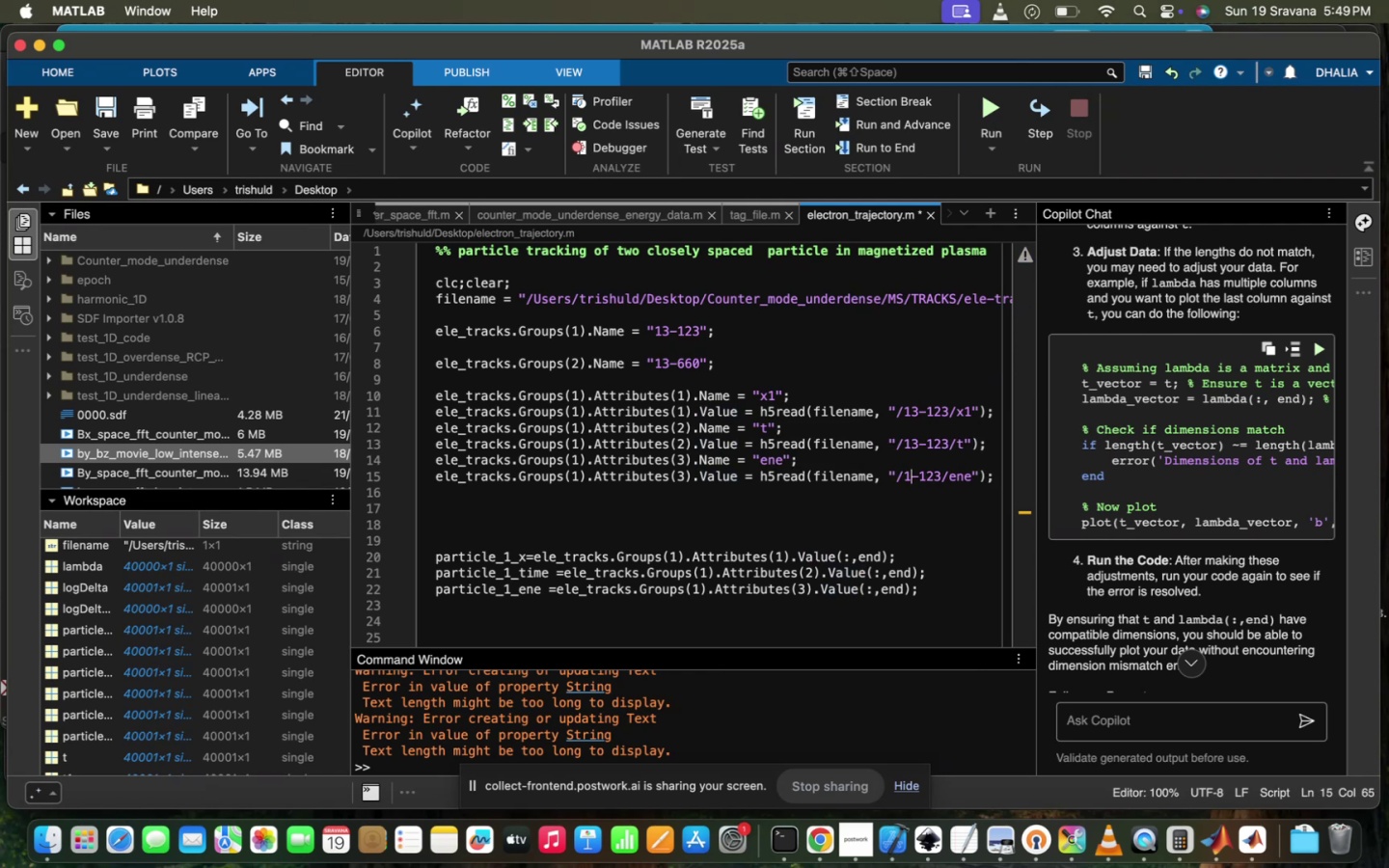 
key(3)
 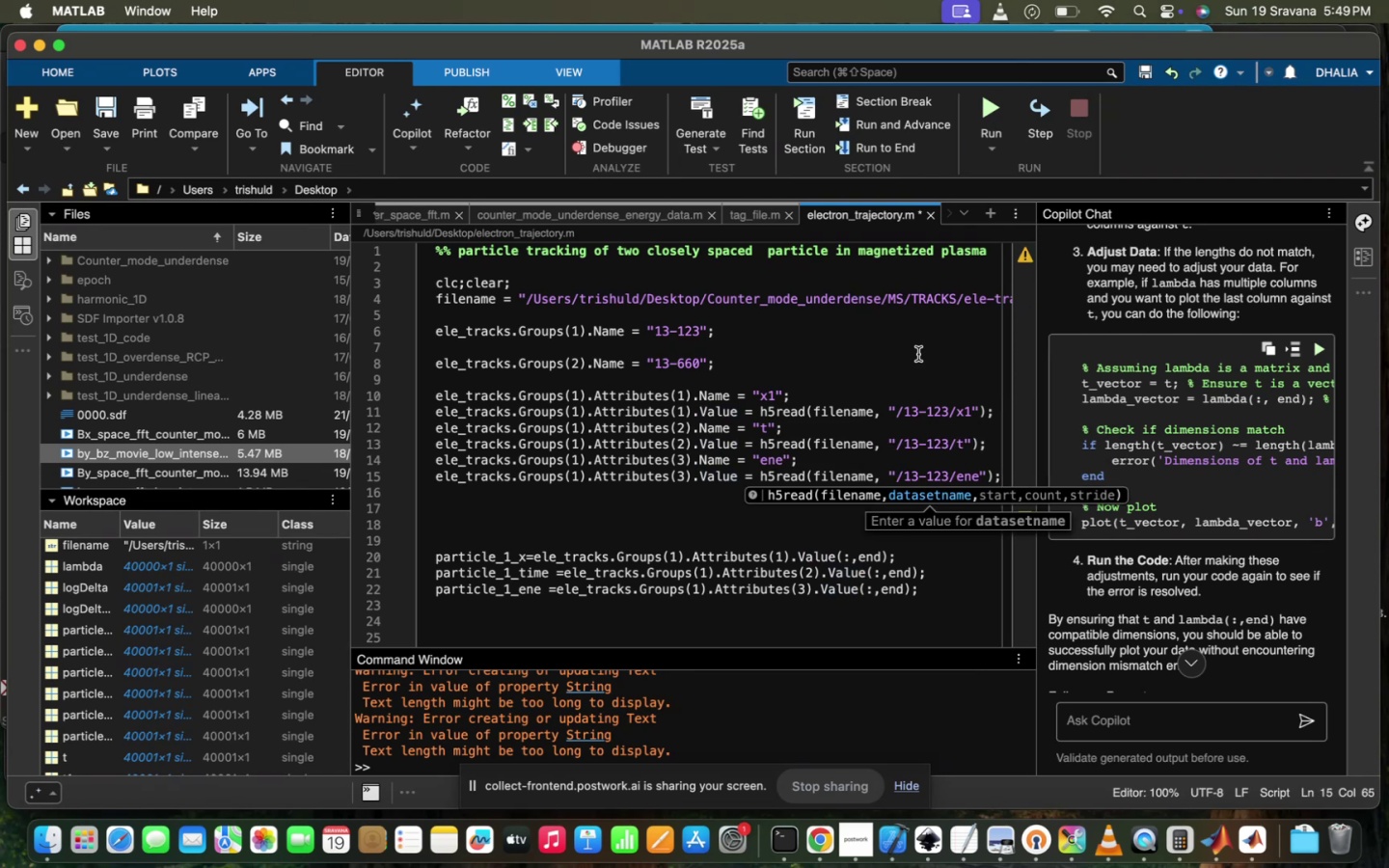 
left_click([918, 354])
 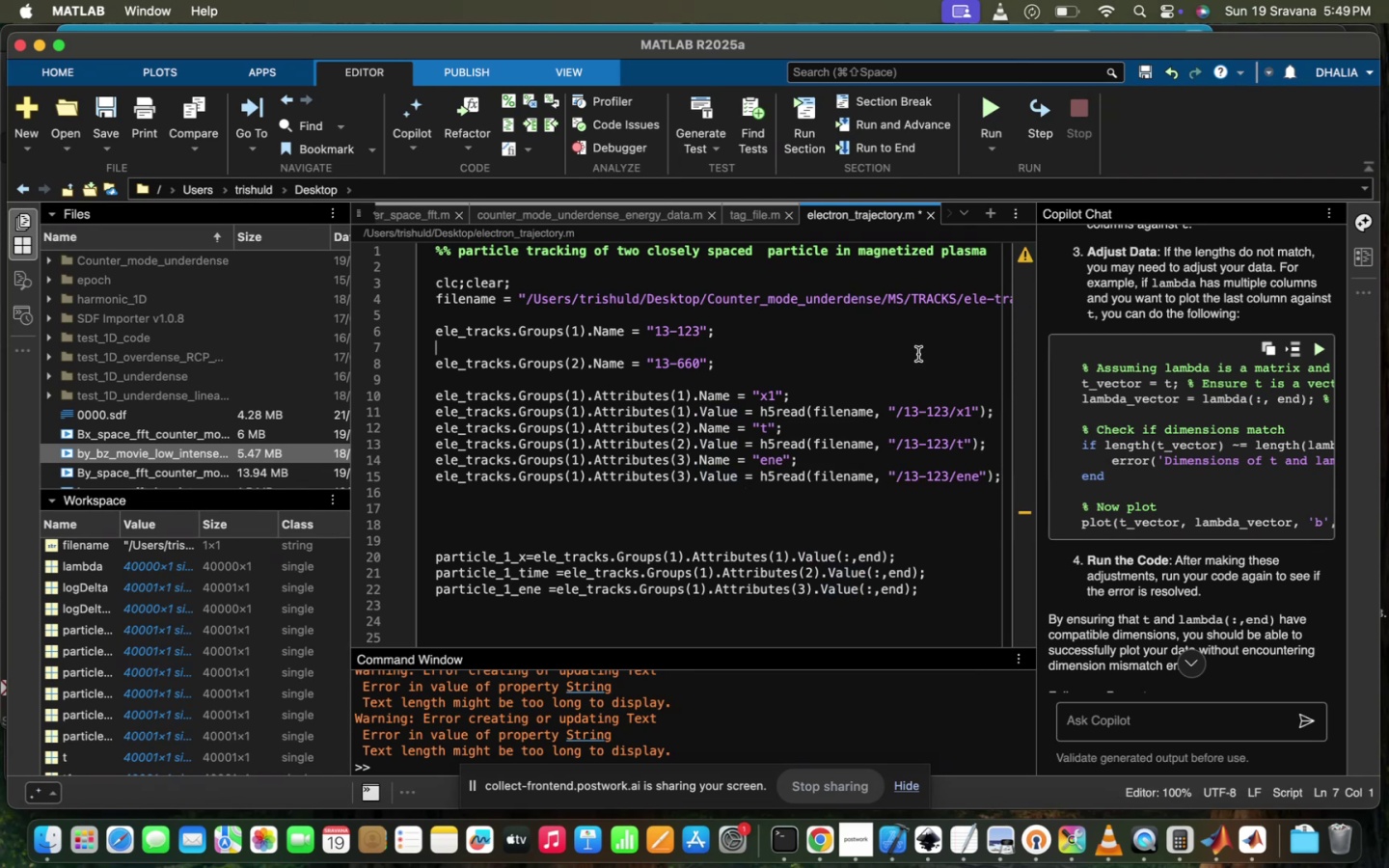 
scroll: coordinate [918, 354], scroll_direction: down, amount: 17.0
 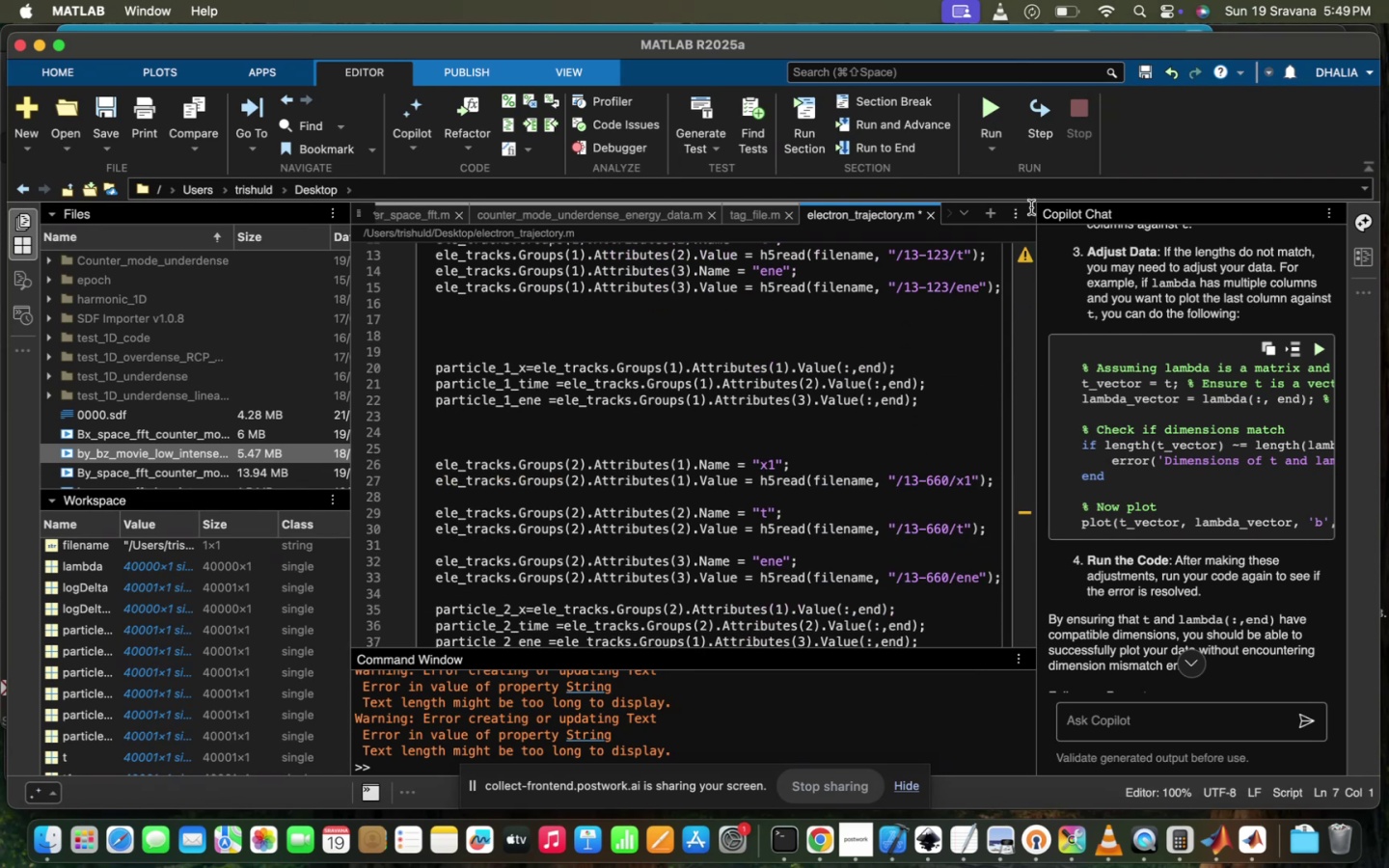 
mouse_move([997, 105])
 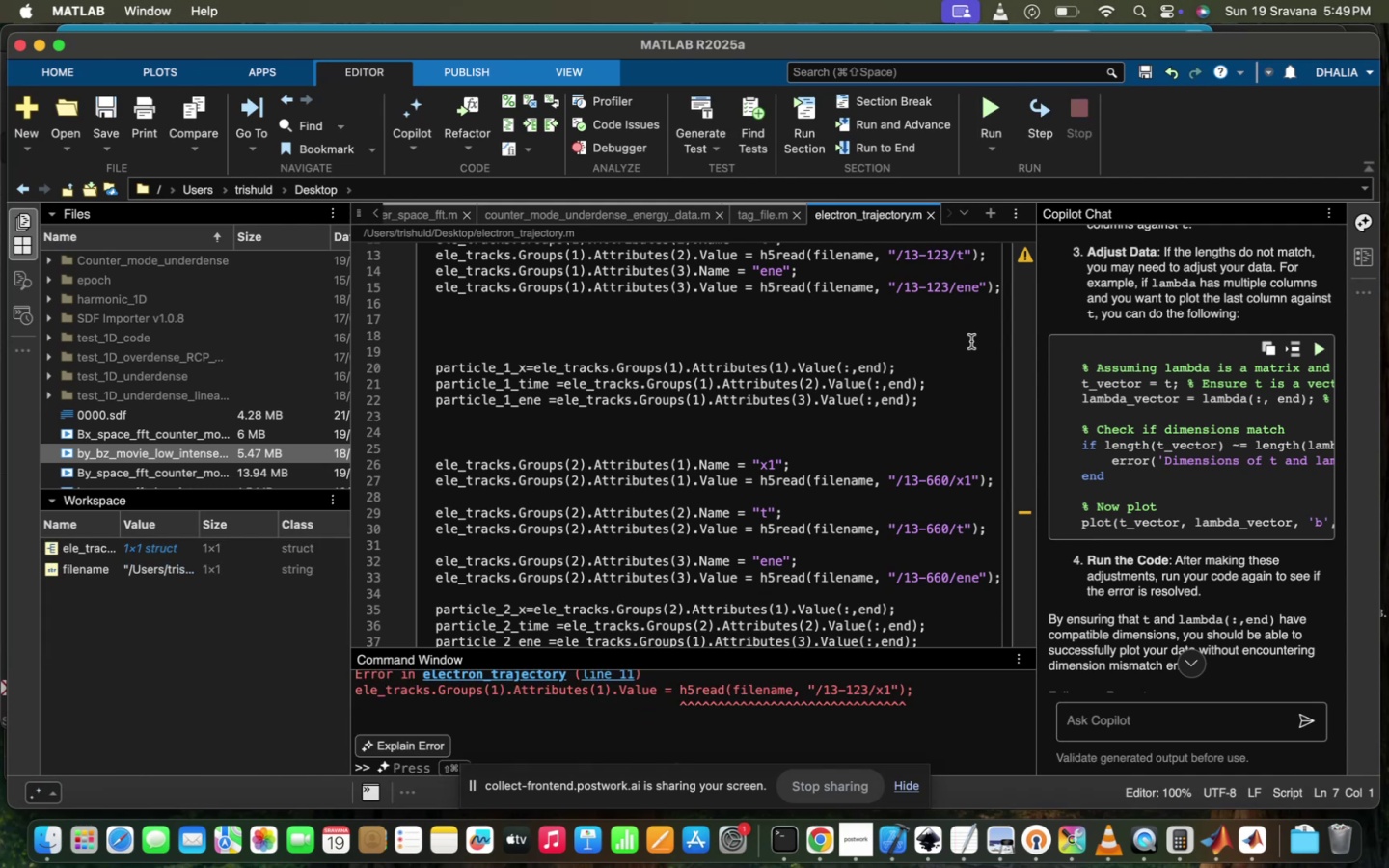 
scroll: coordinate [971, 341], scroll_direction: up, amount: 8.0
 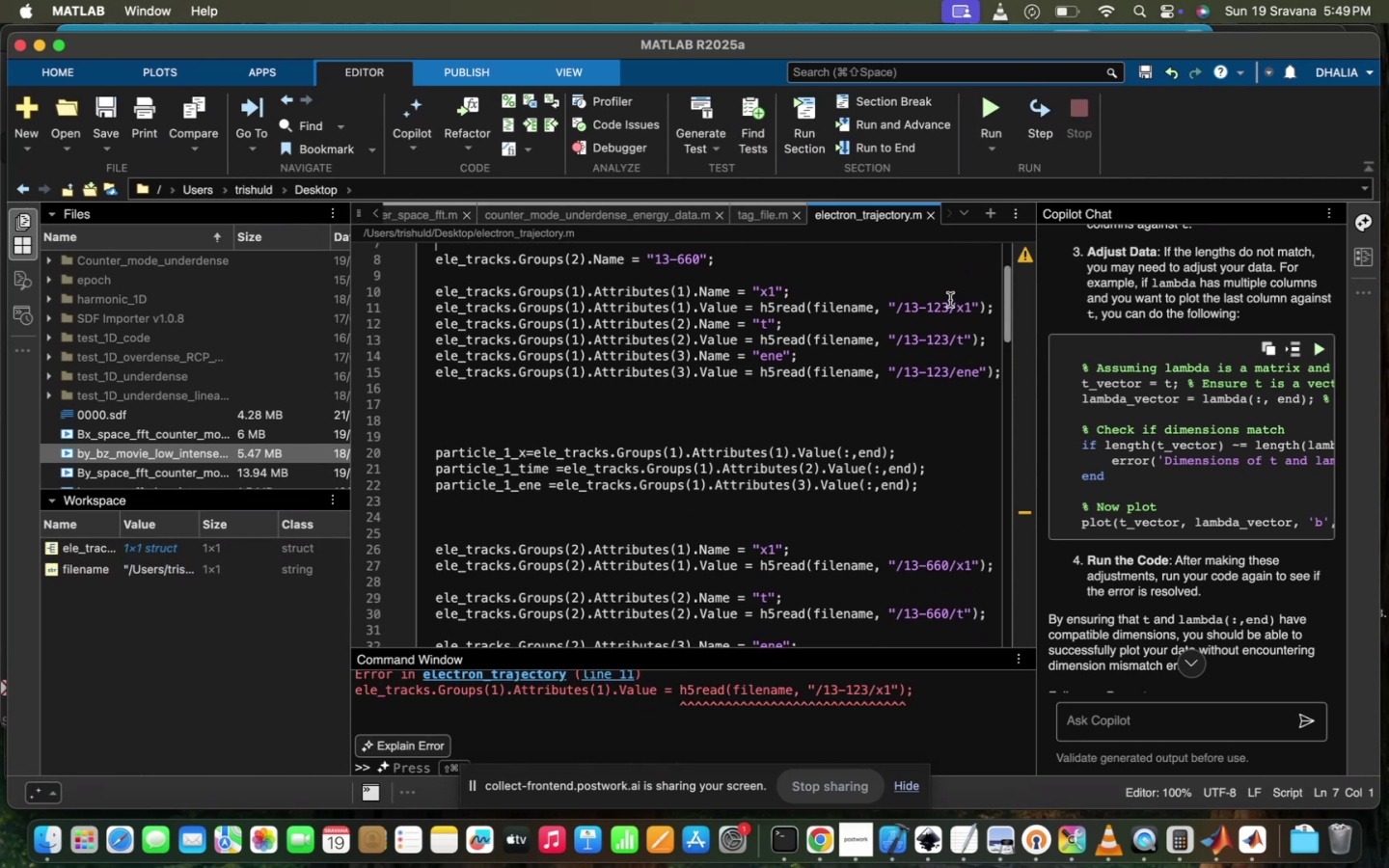 
left_click_drag(start_coordinate=[950, 299], to_coordinate=[928, 300])
 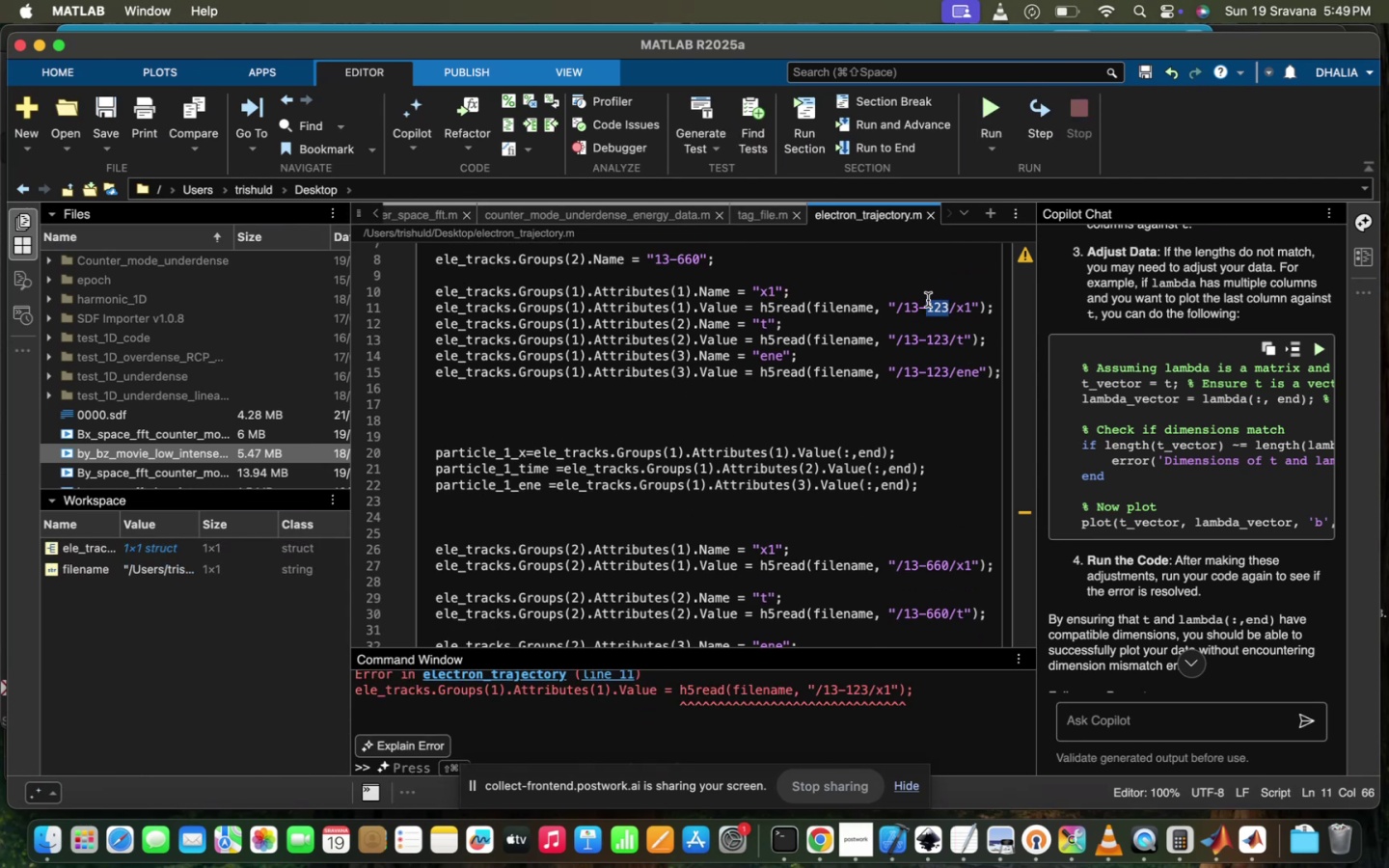 
type(659)
 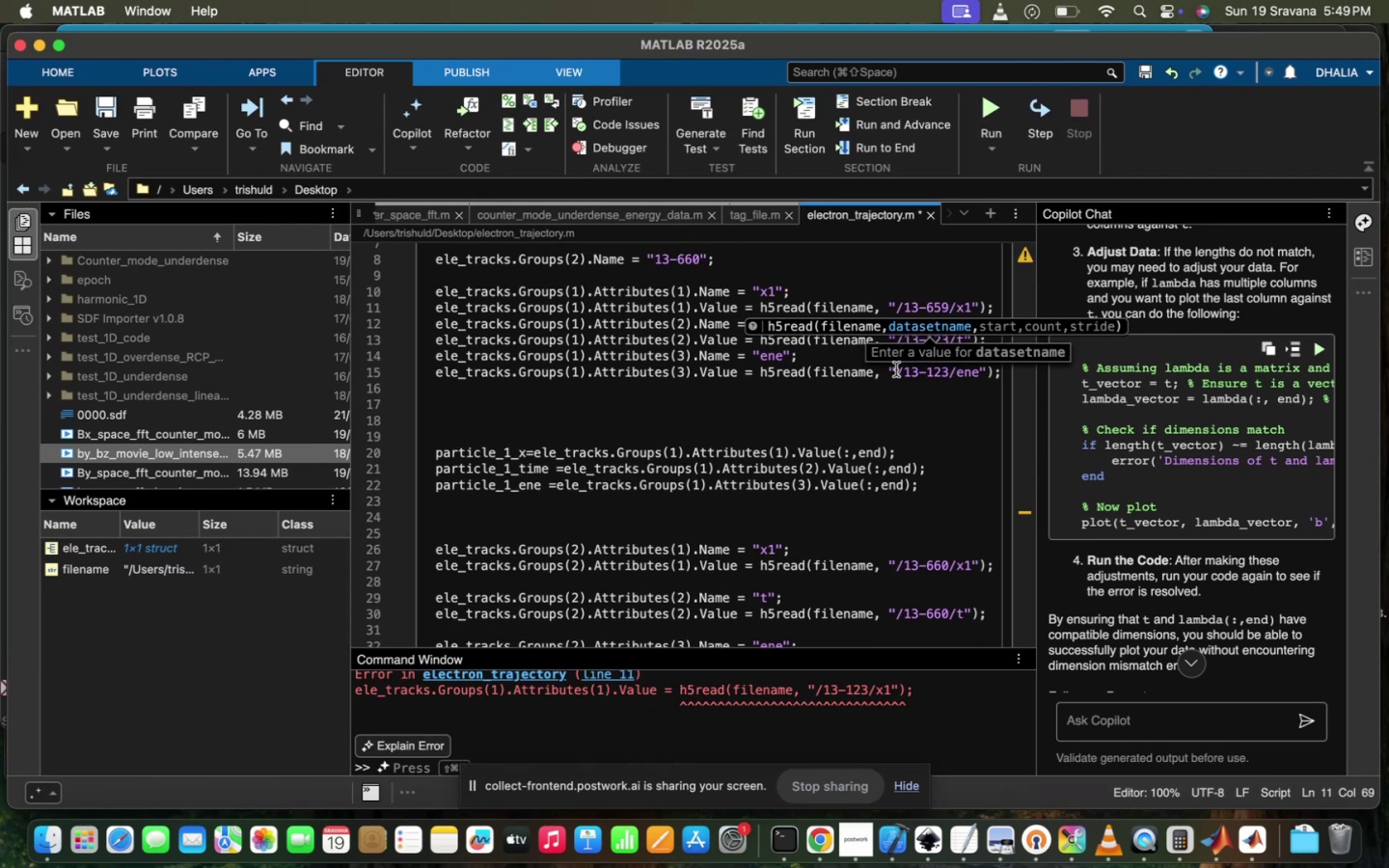 
left_click([923, 386])
 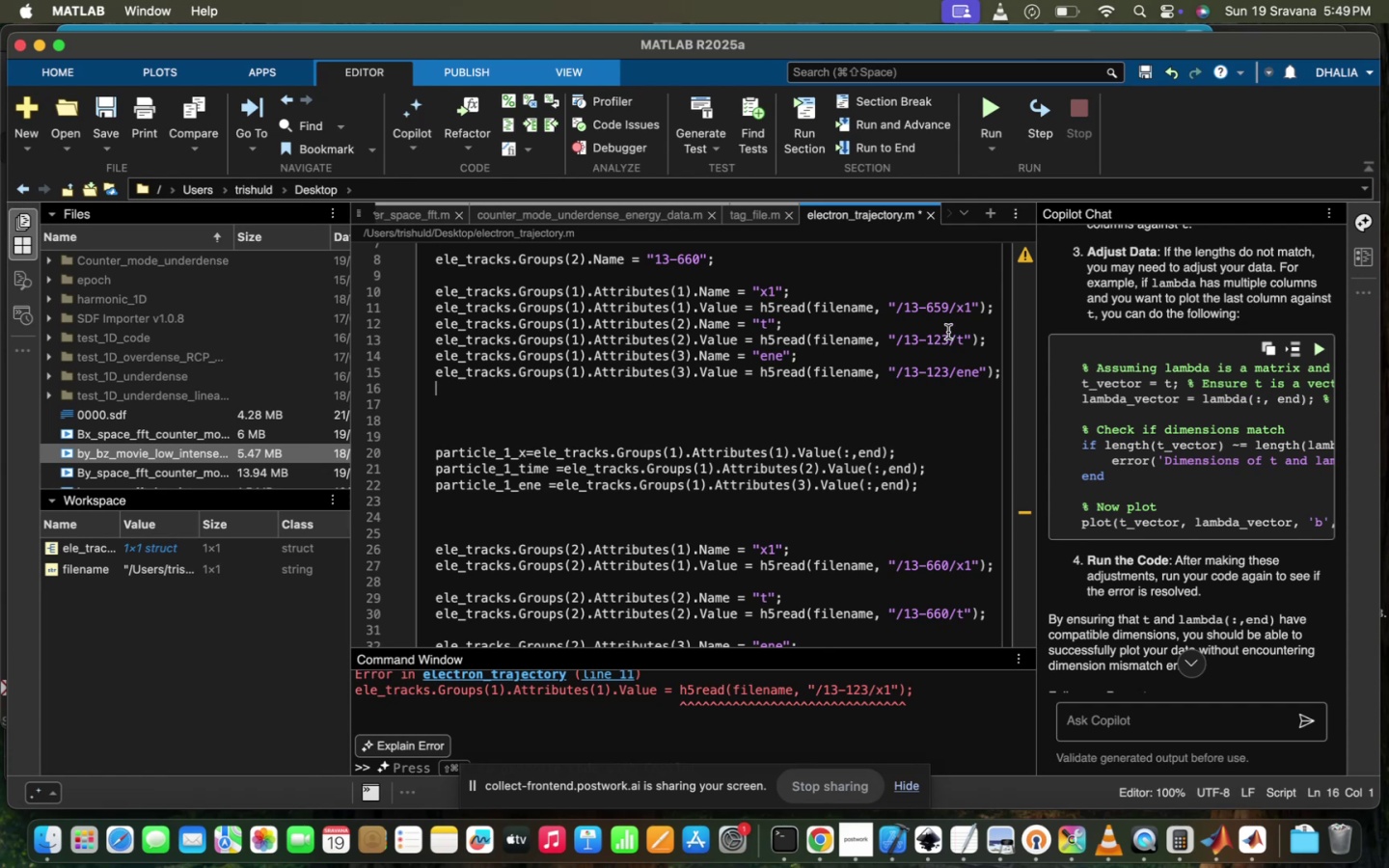 
left_click_drag(start_coordinate=[948, 332], to_coordinate=[923, 331])
 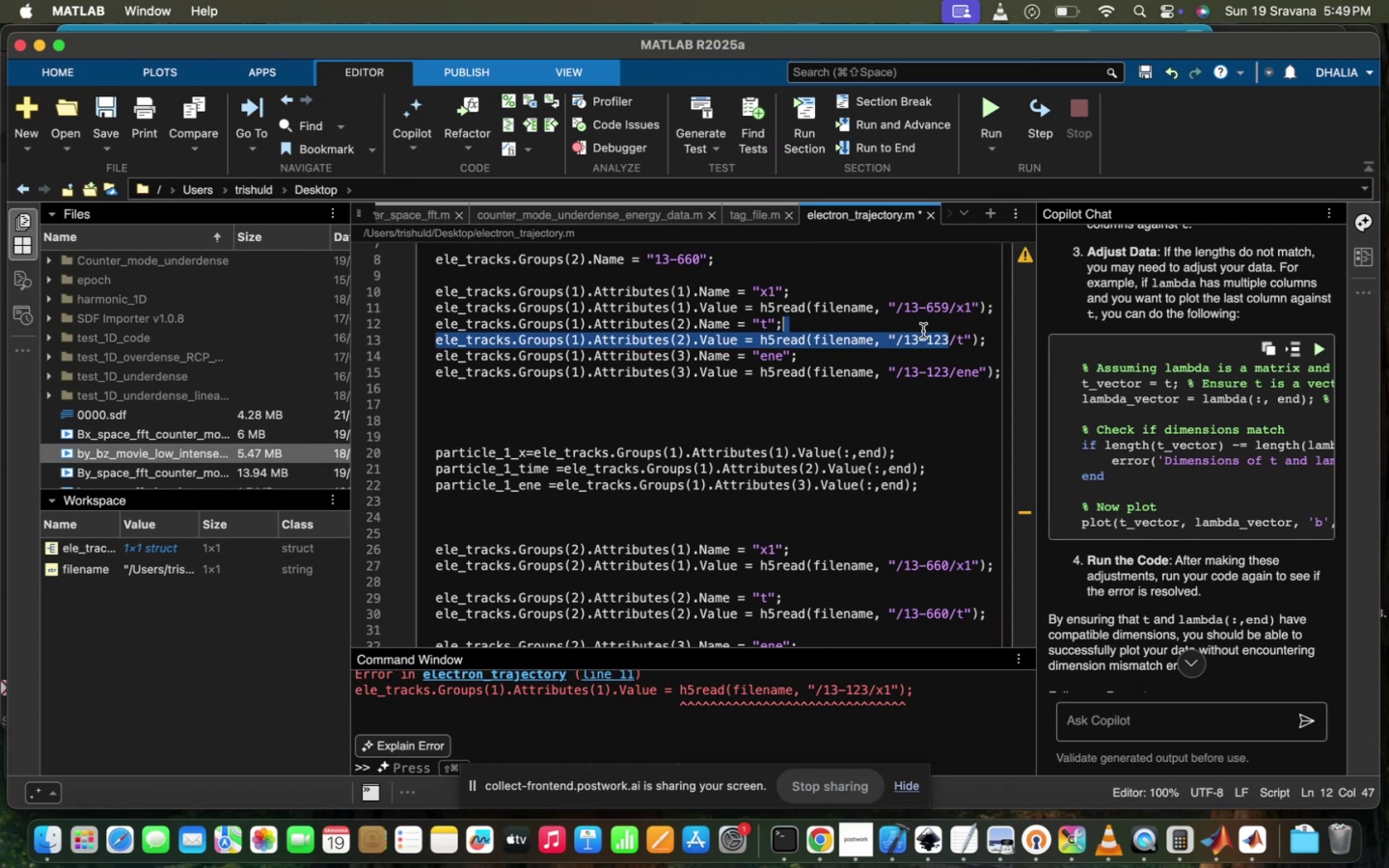 
type(659)
 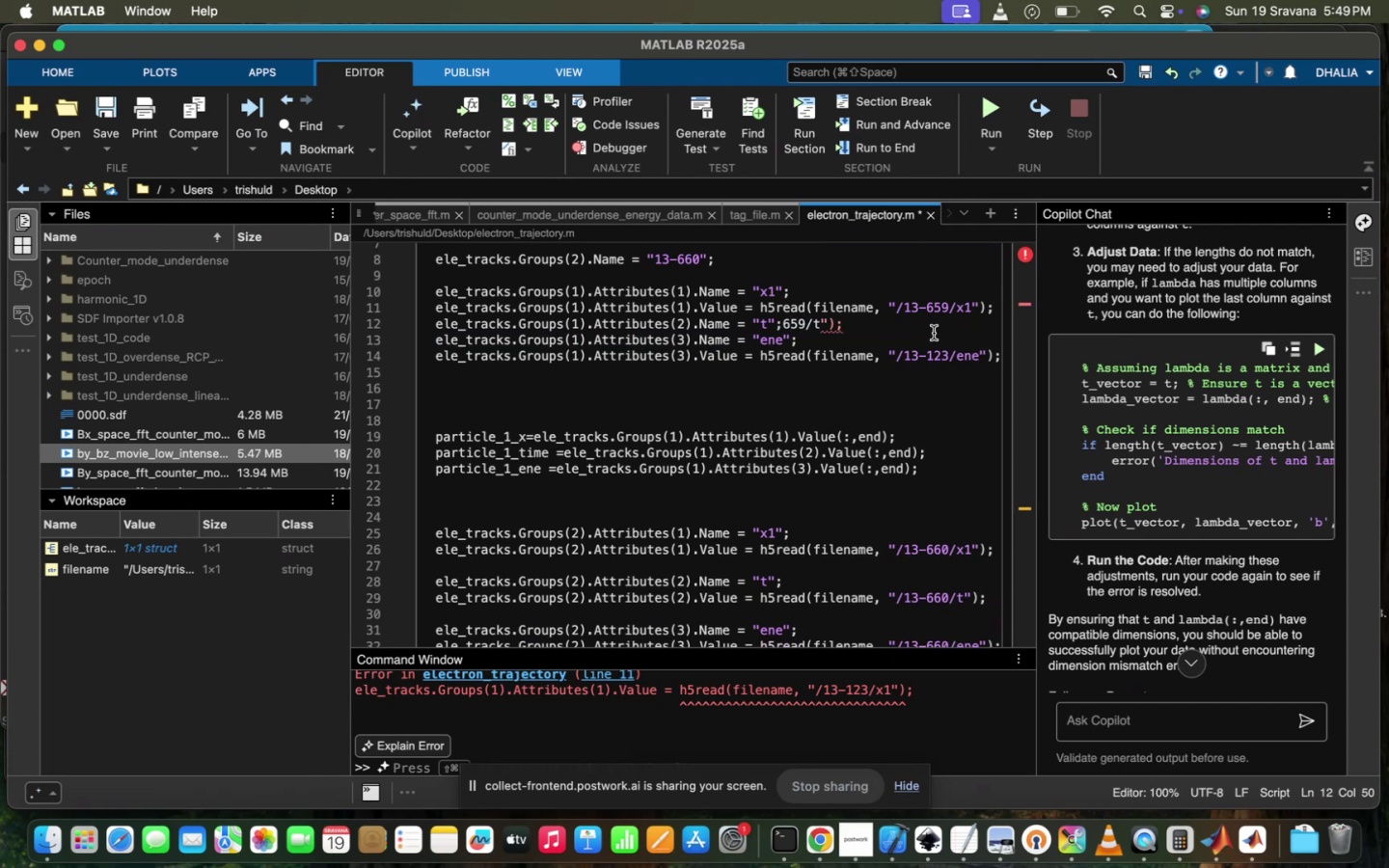 
key(Meta+Z)
 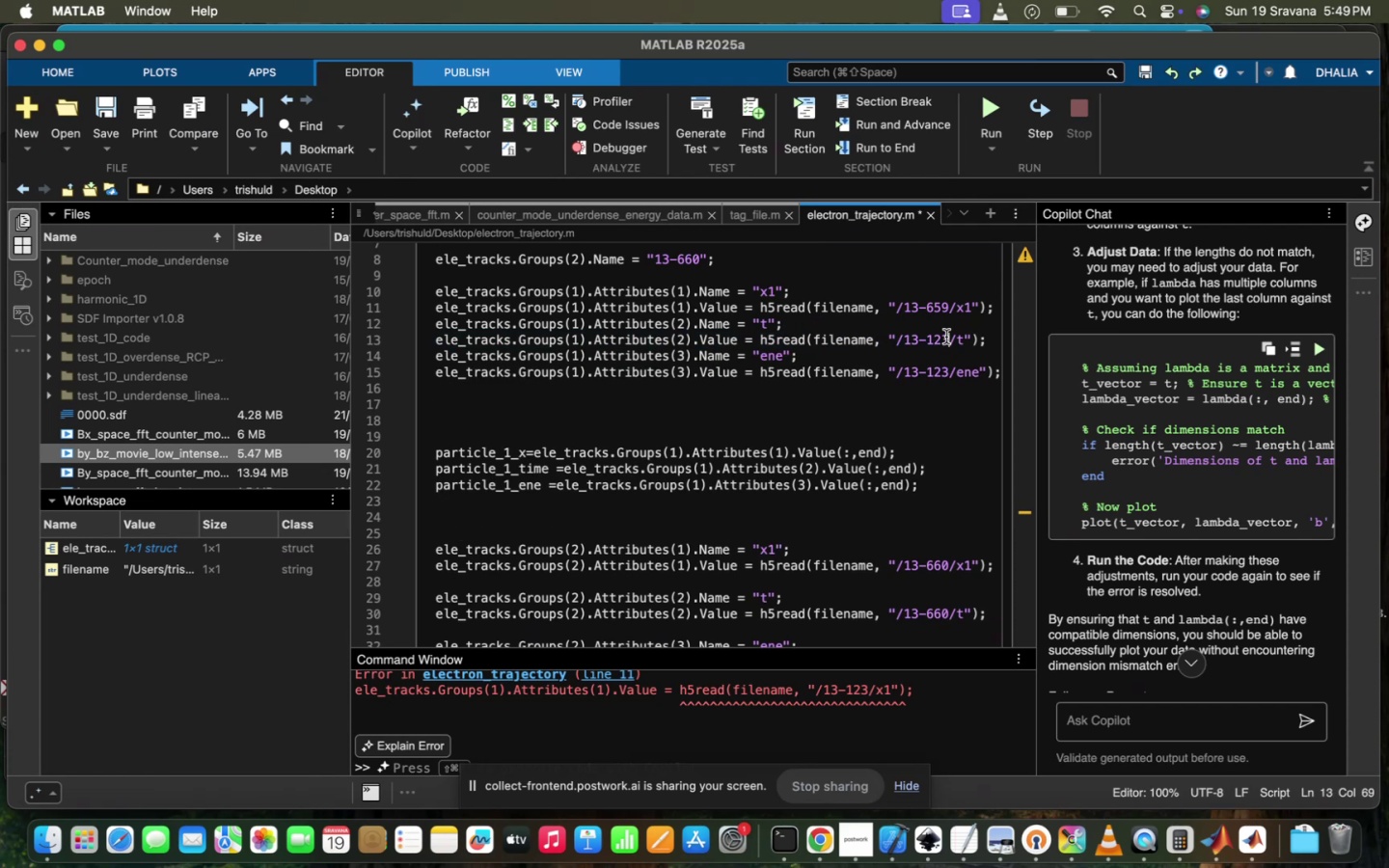 
key(Backspace)
key(Backspace)
key(Backspace)
type(659)
 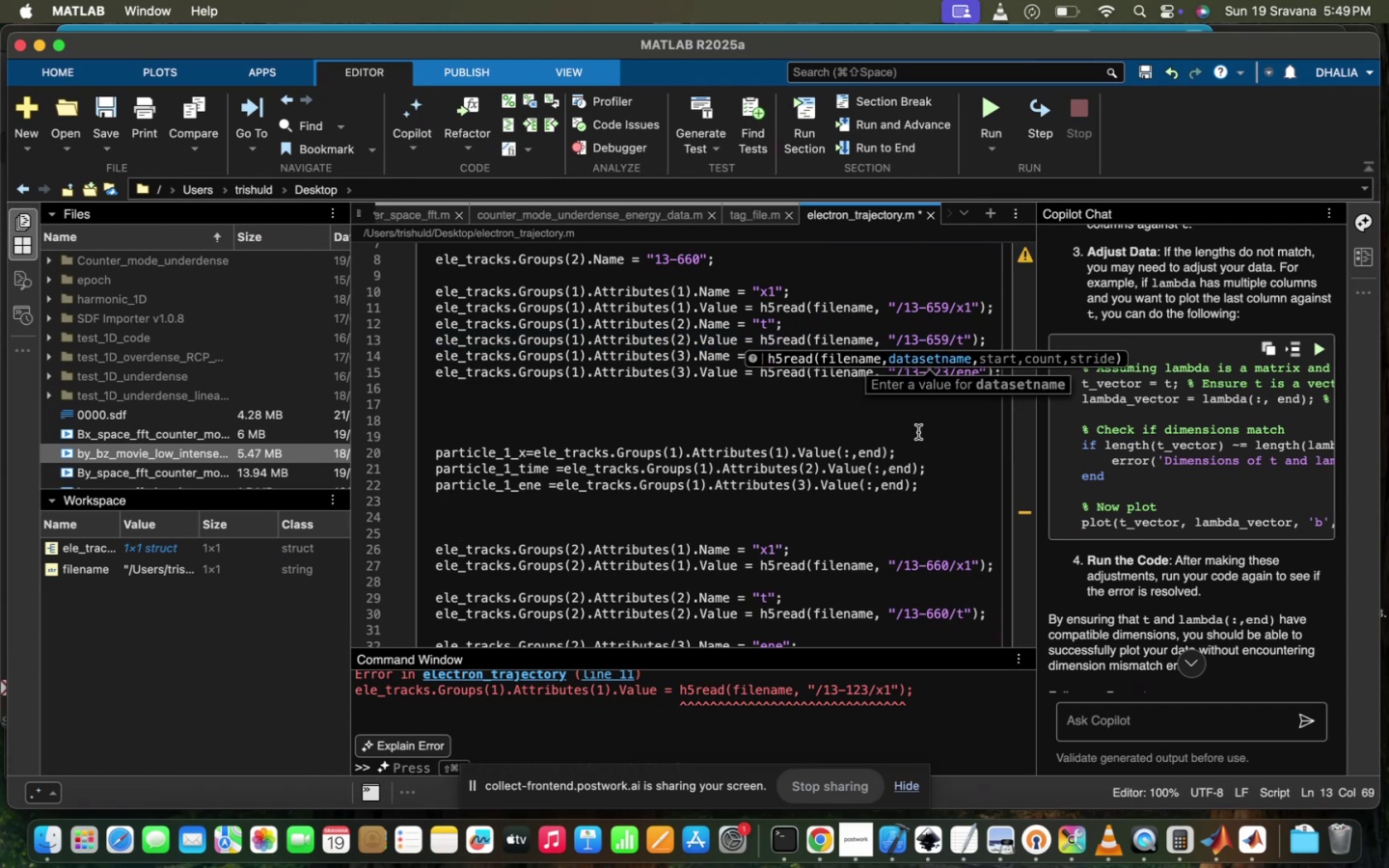 
left_click([918, 435])
 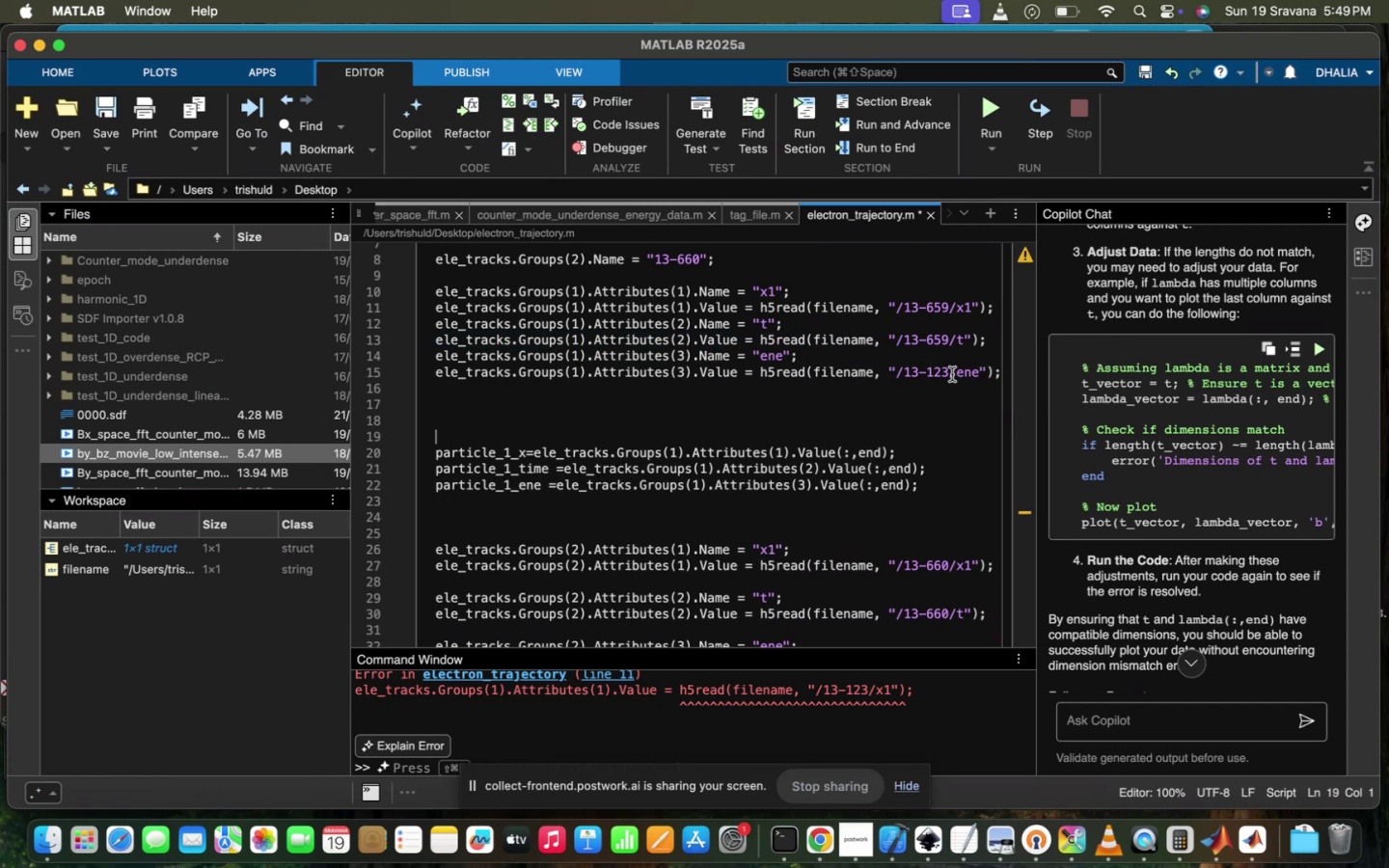 
left_click_drag(start_coordinate=[951, 369], to_coordinate=[930, 369])
 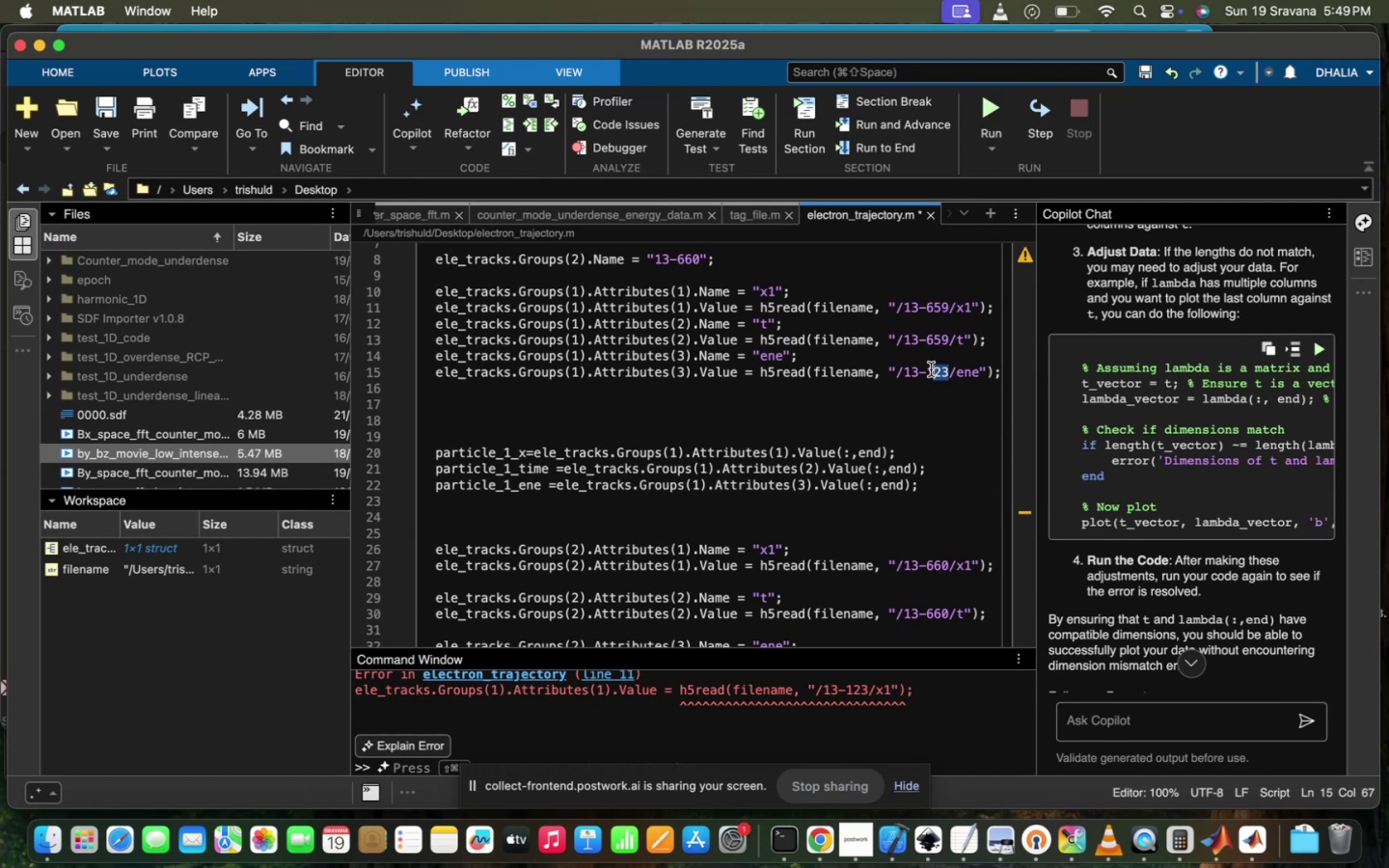 
key(Backspace)
key(Backspace)
type(659)
 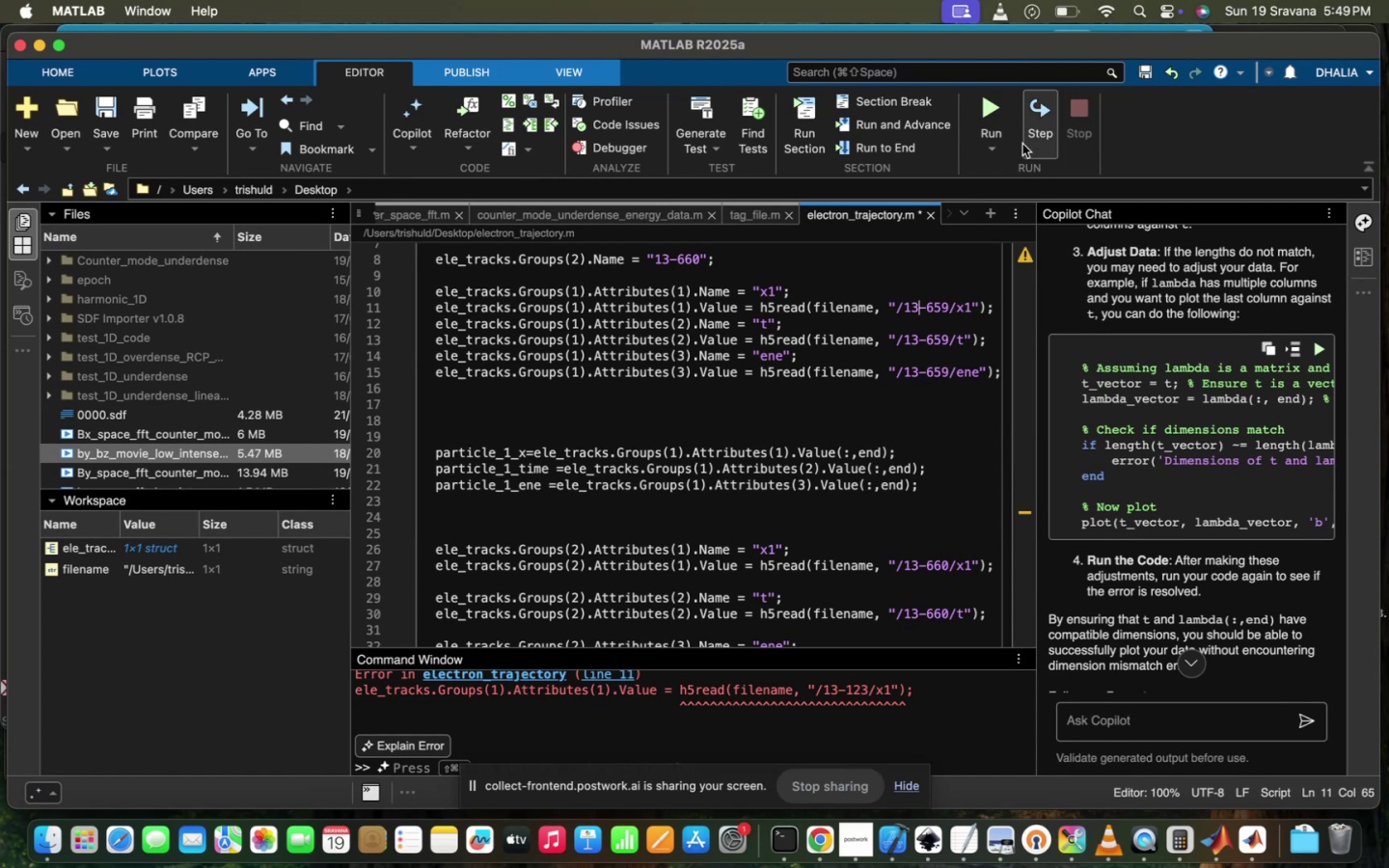 
left_click([994, 98])
 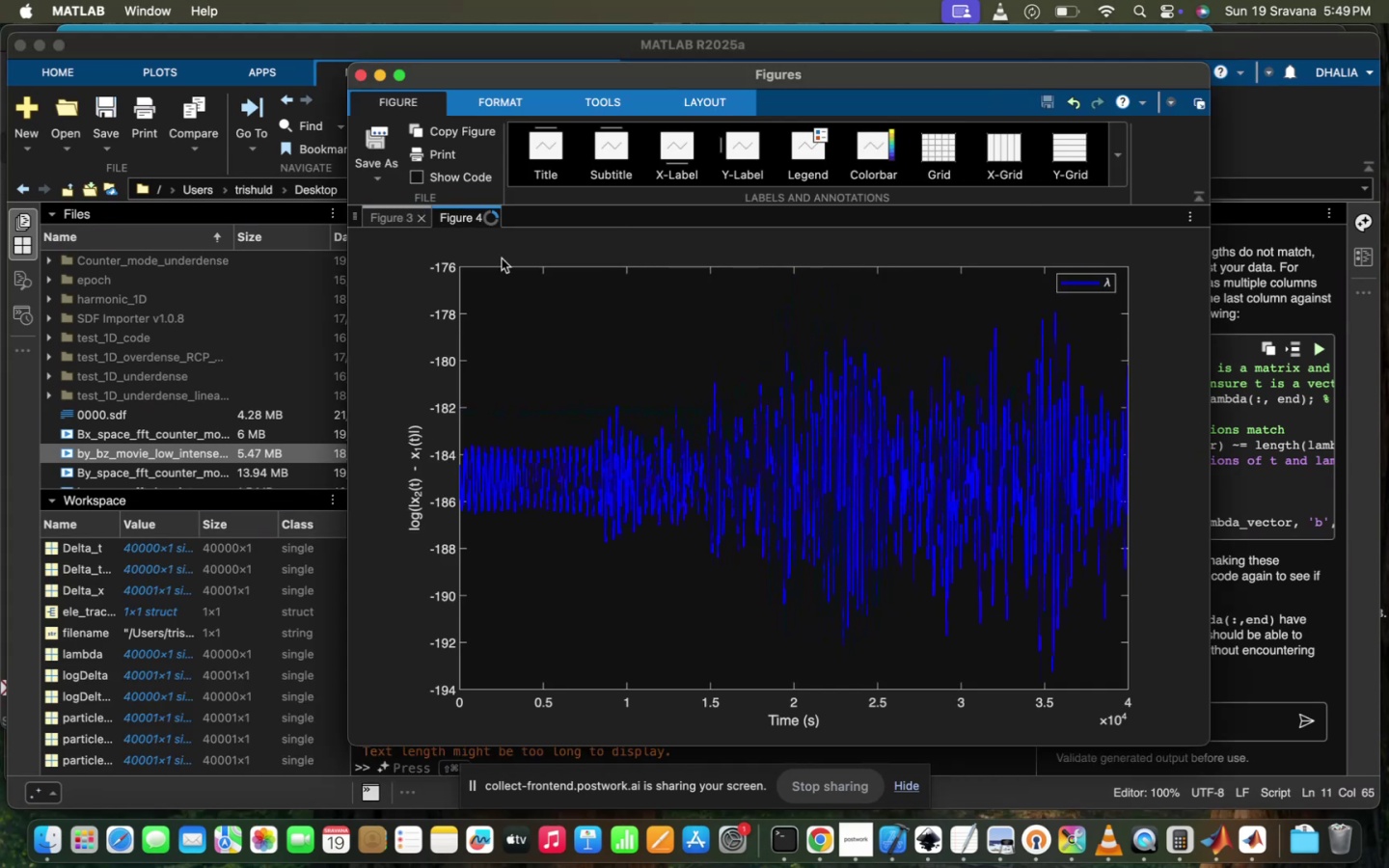 
left_click([398, 220])
 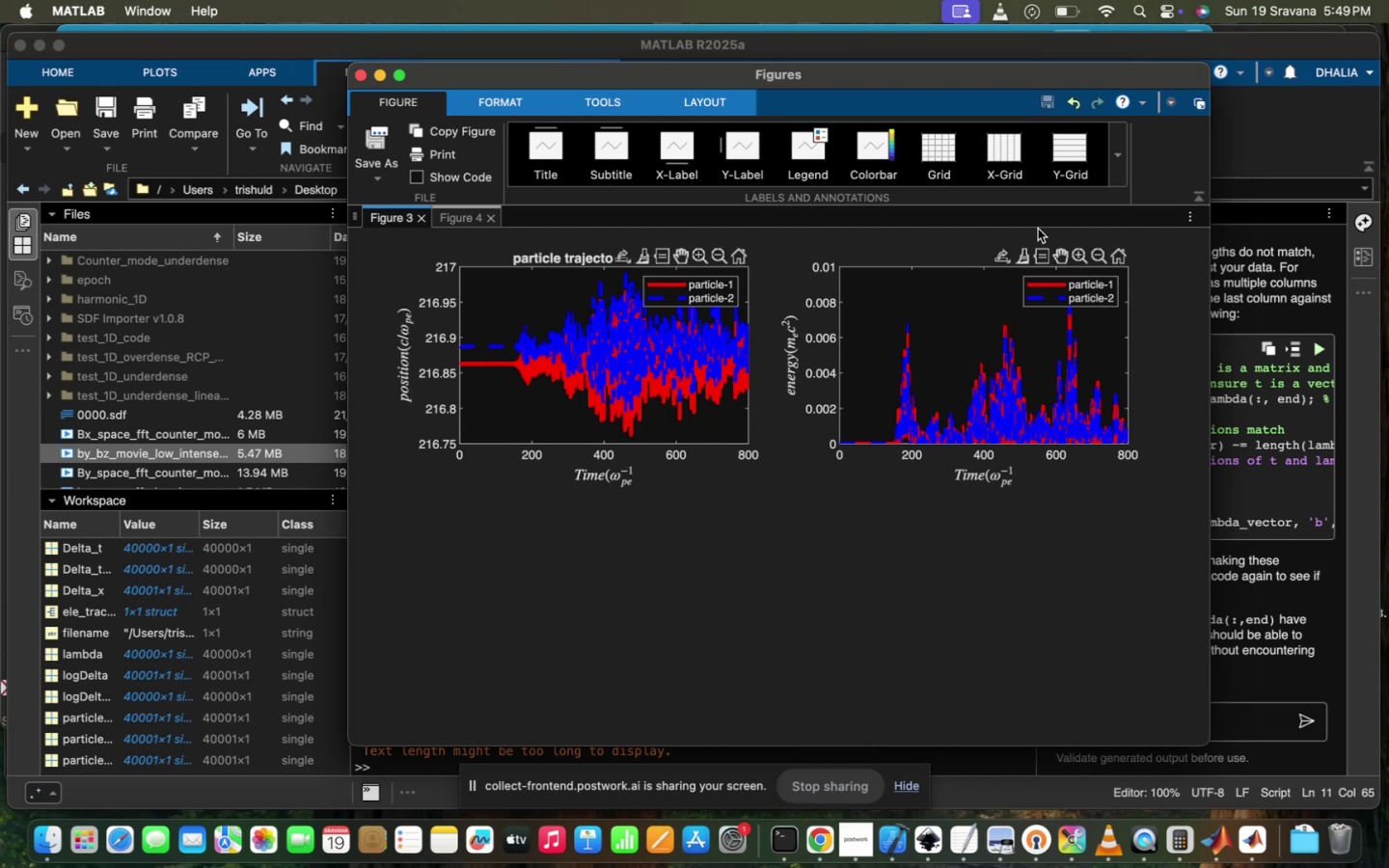 
left_click([1083, 258])
 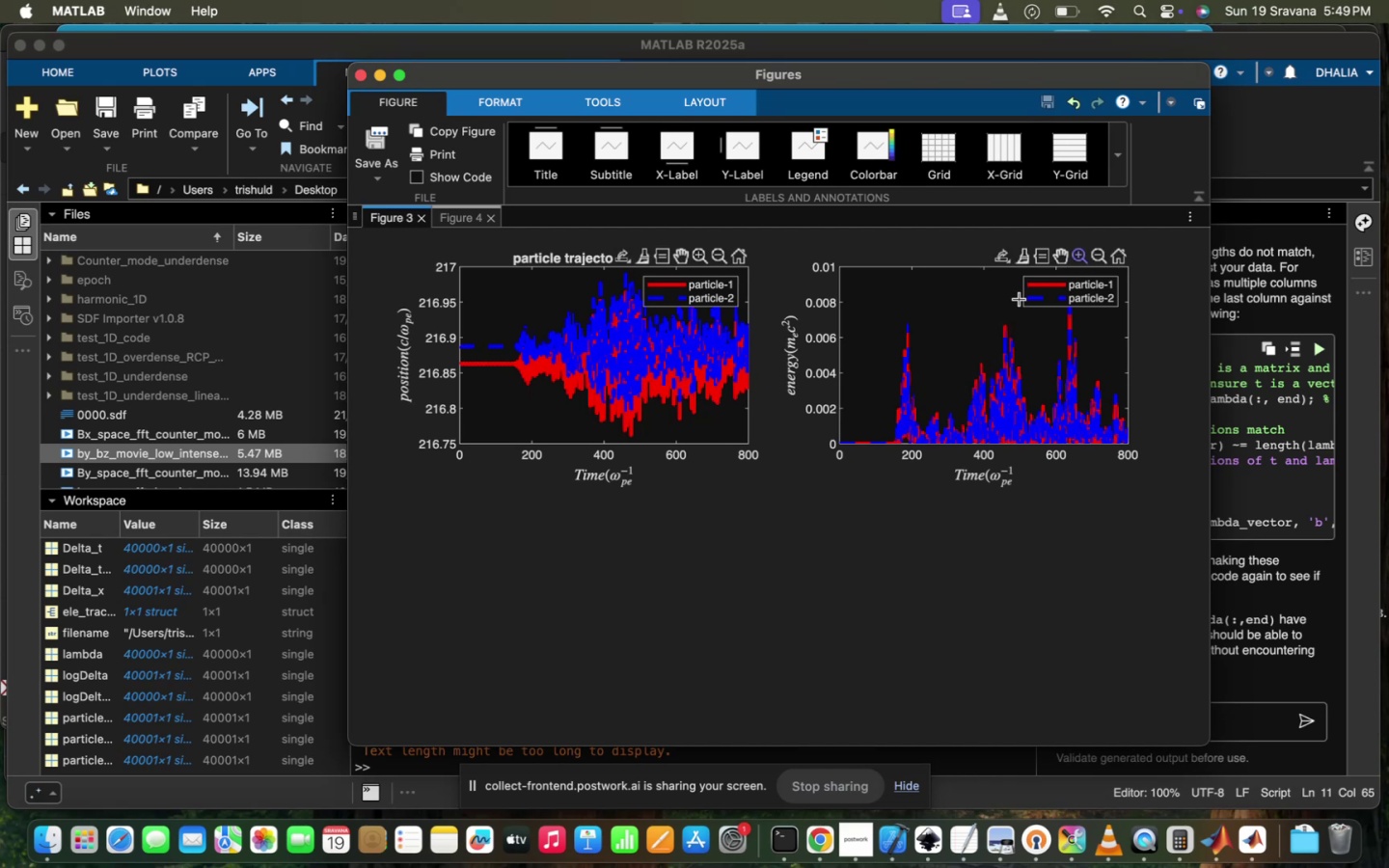 
left_click_drag(start_coordinate=[1024, 300], to_coordinate=[854, 304])
 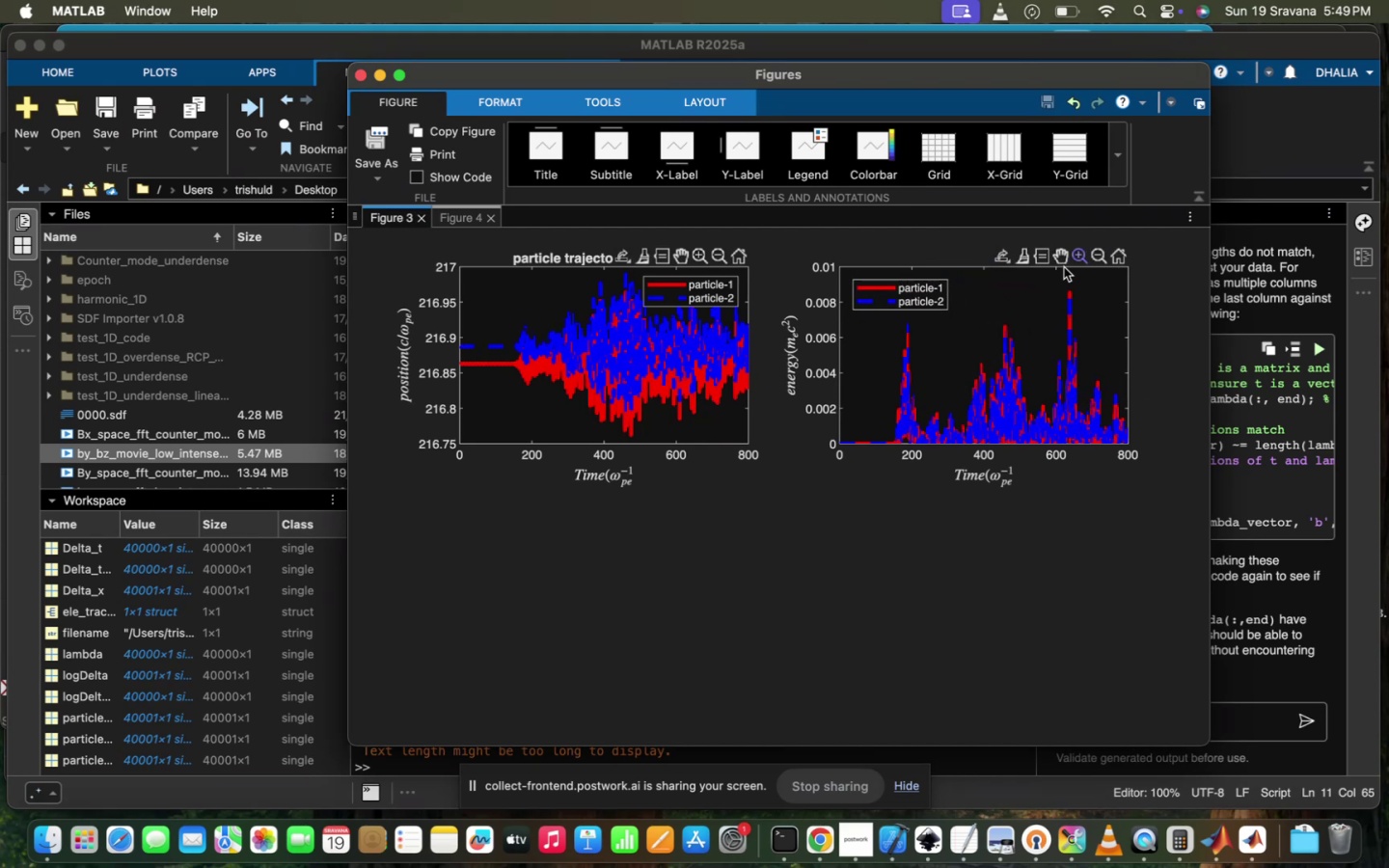 
left_click_drag(start_coordinate=[1024, 314], to_coordinate=[1149, 498])
 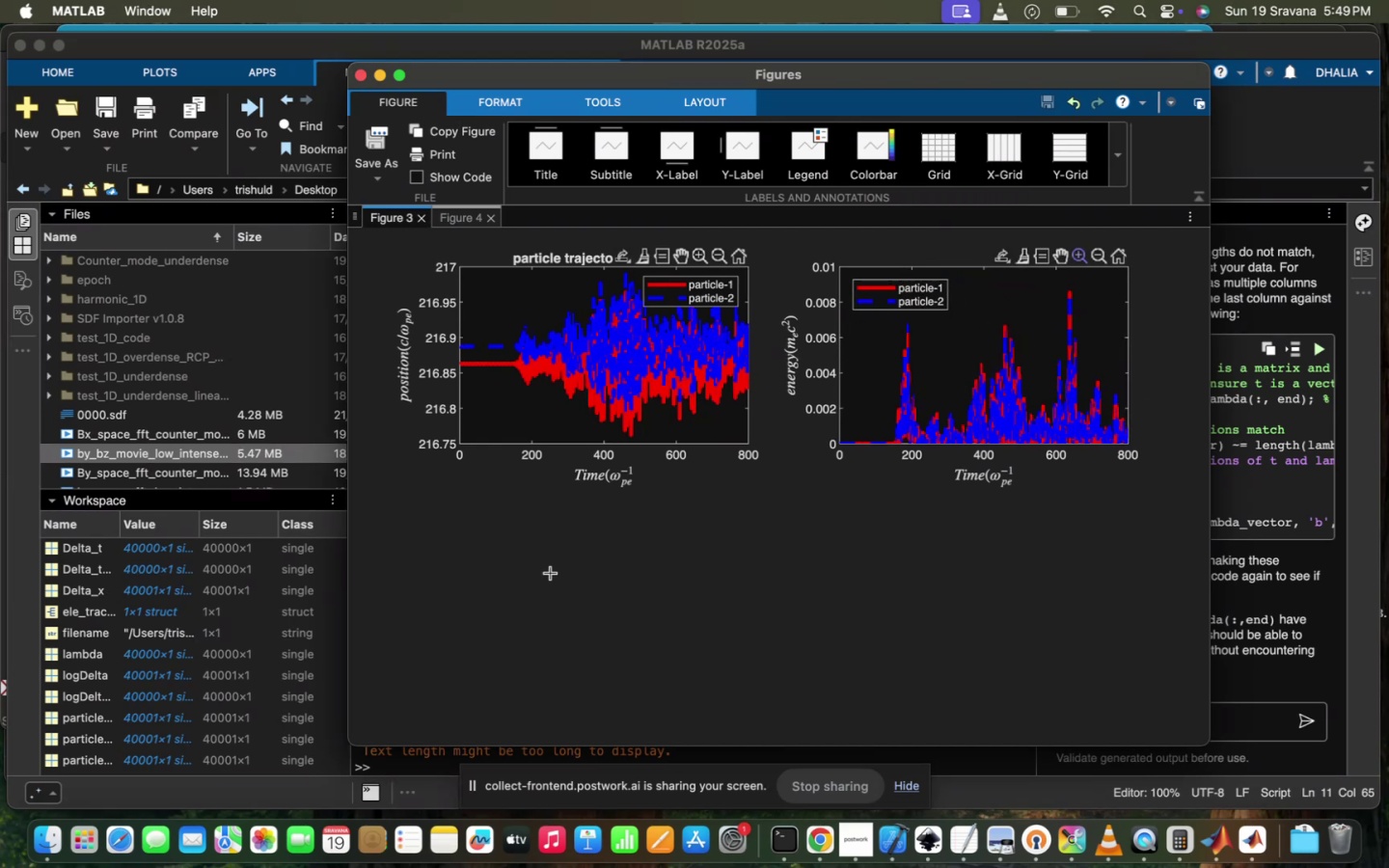 
left_click([314, 524])
 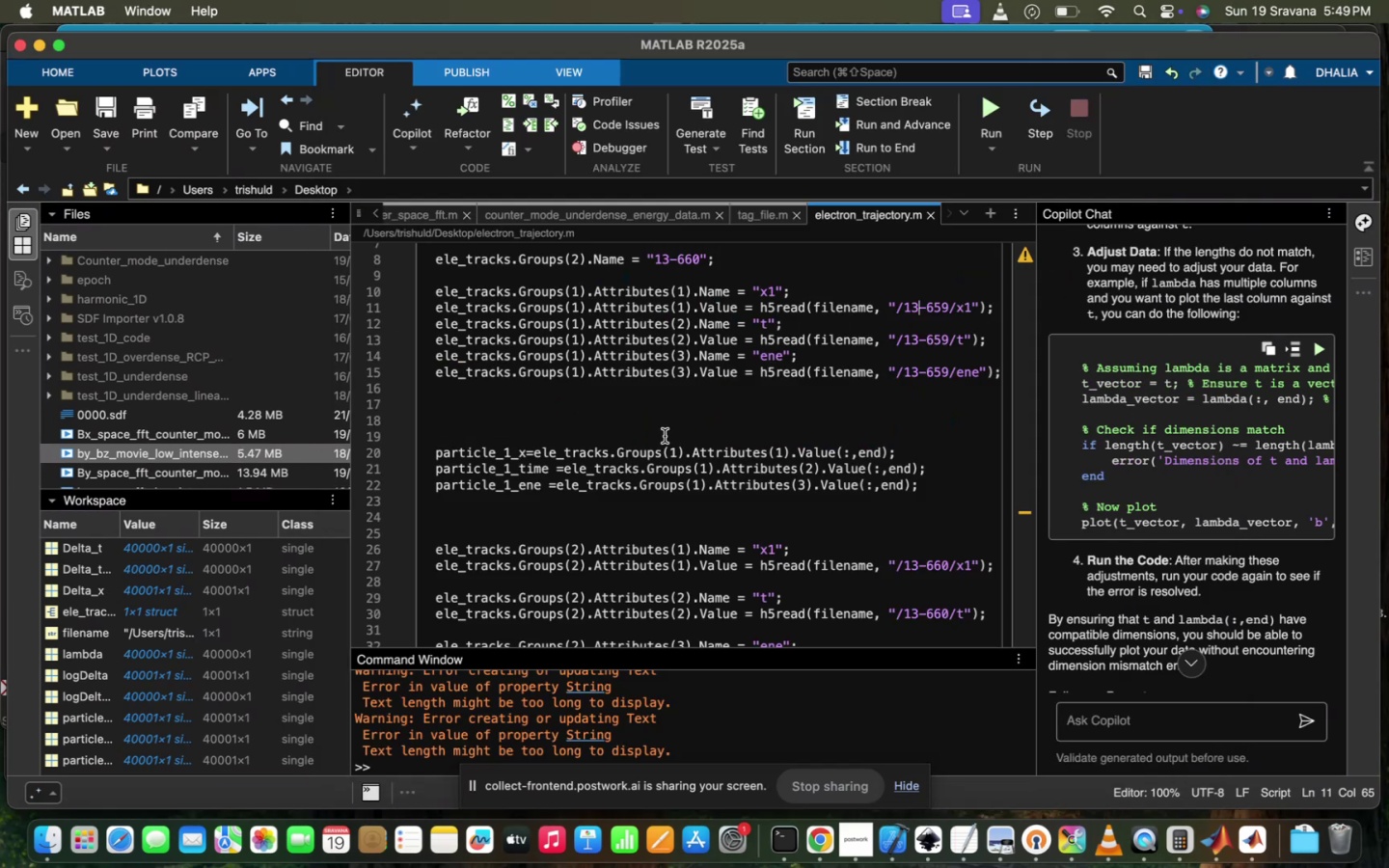 
scroll: coordinate [665, 436], scroll_direction: up, amount: 66.0
 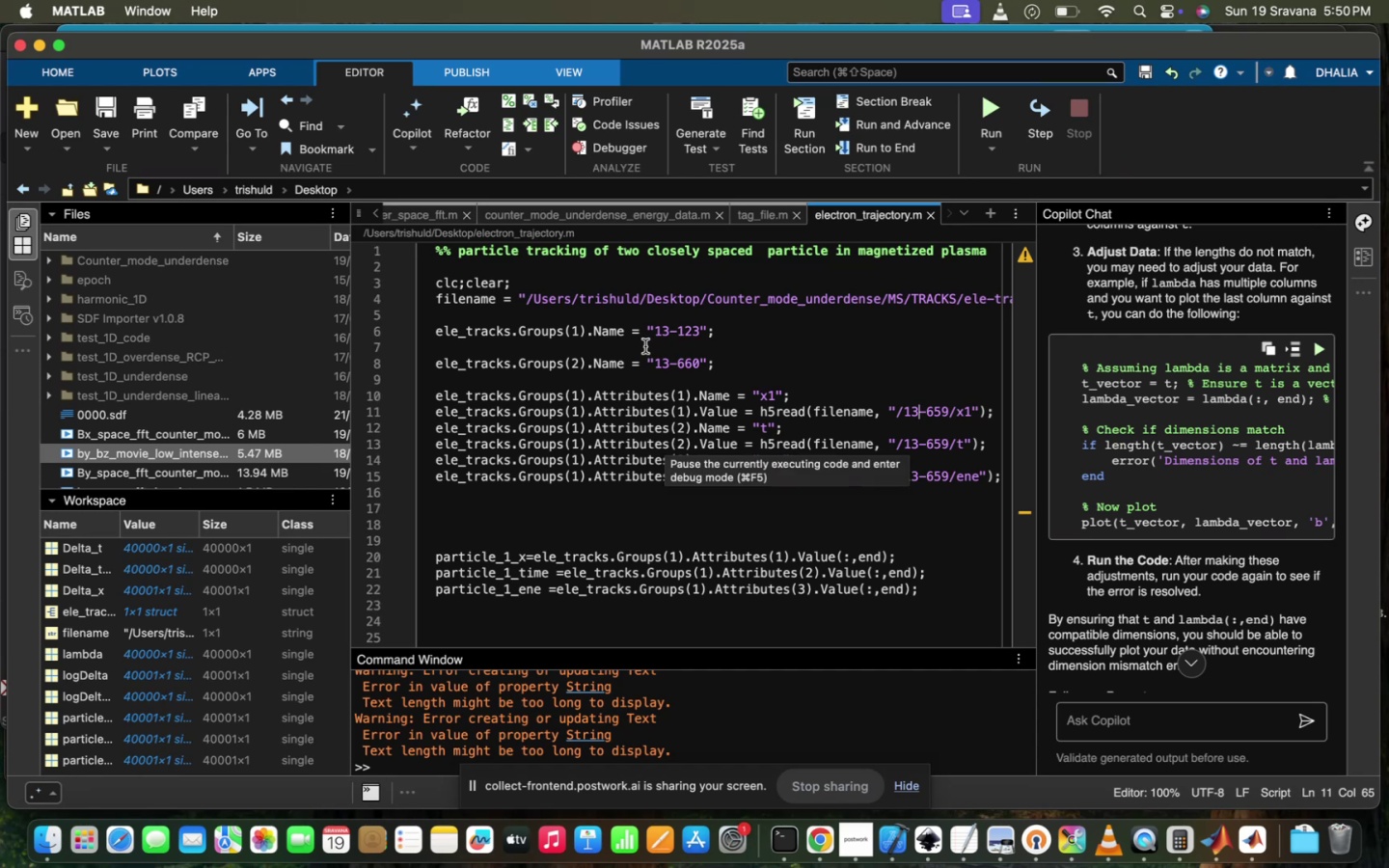 
wait(10.65)
 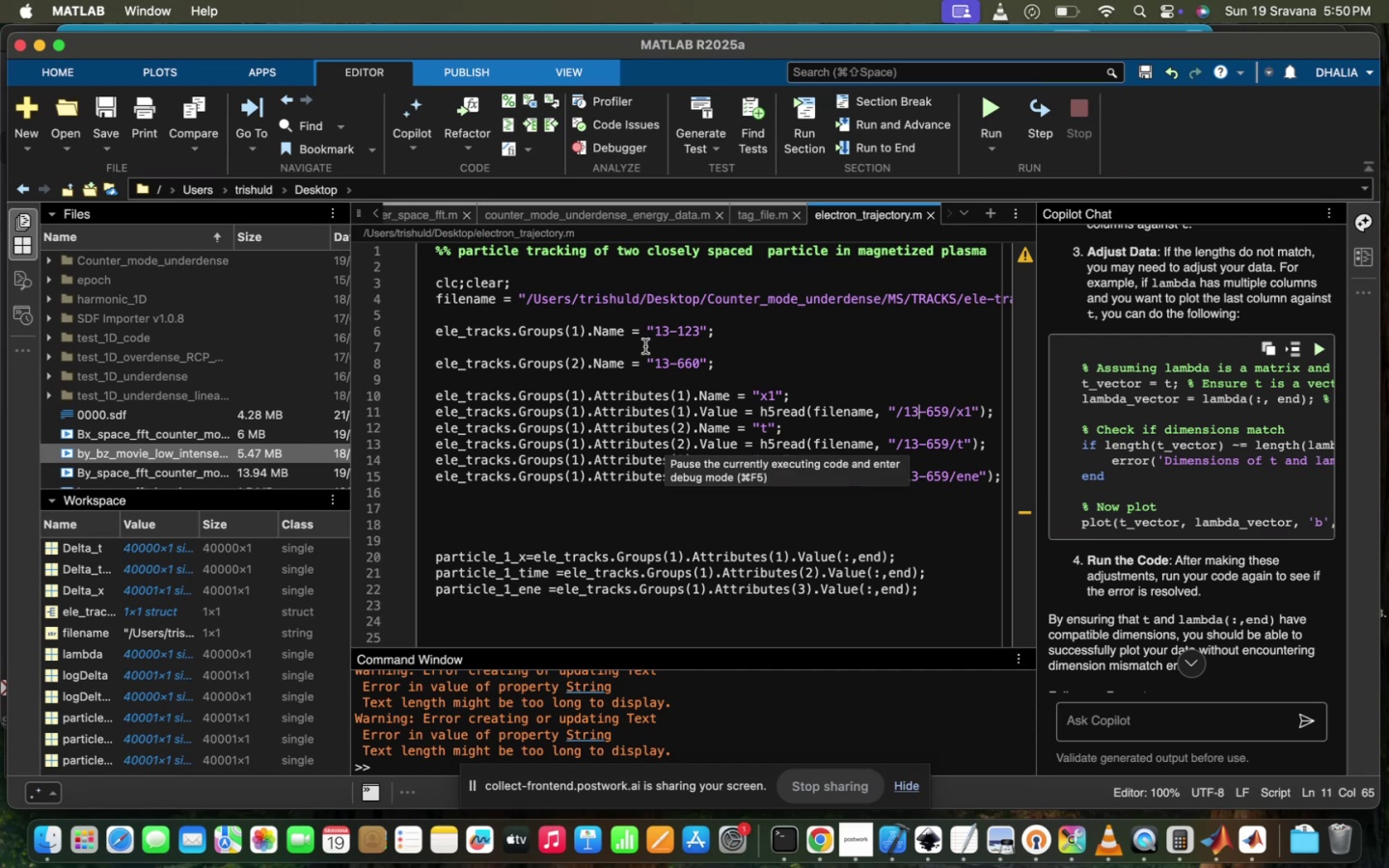 
left_click([624, 325])
 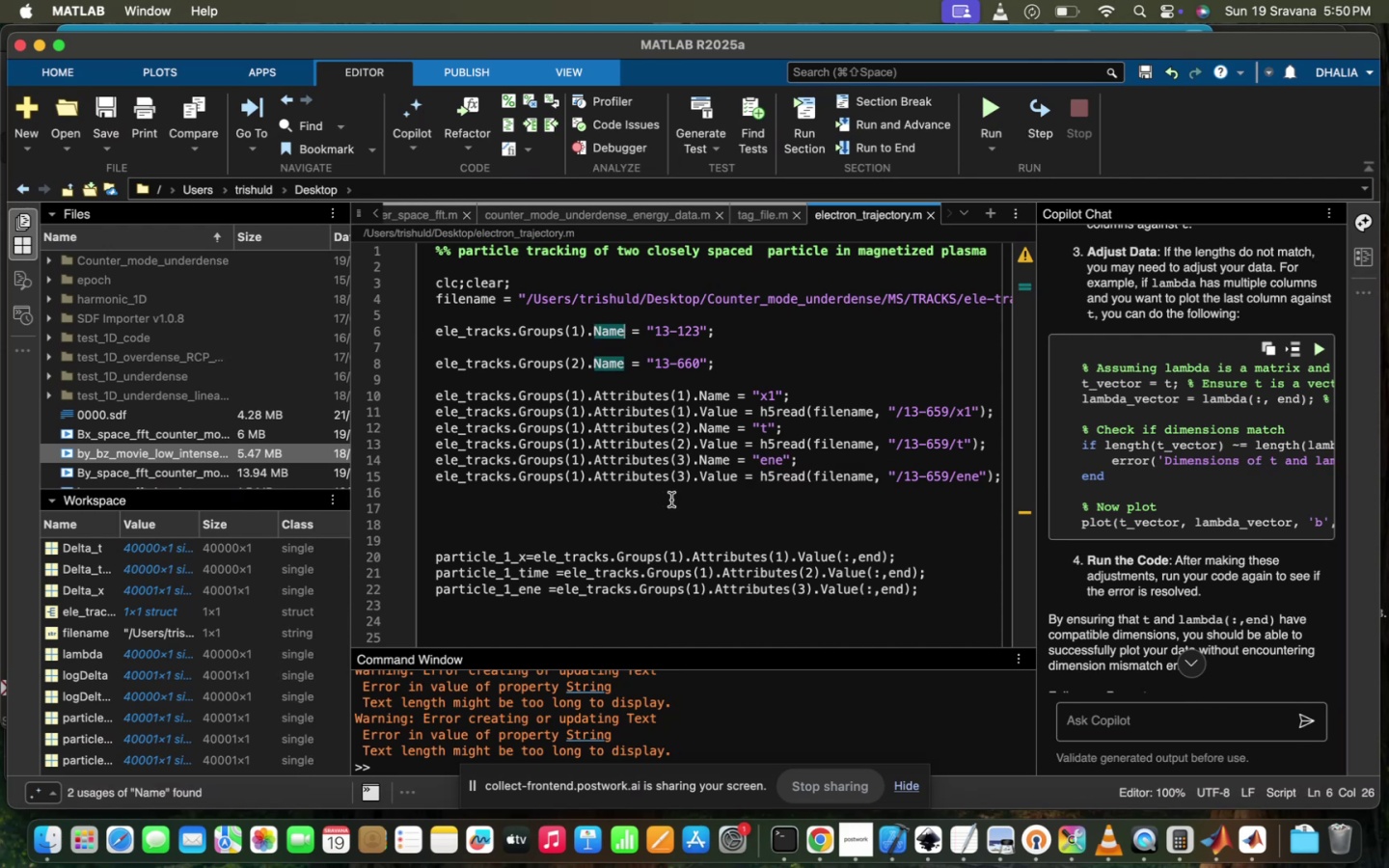 
scroll: coordinate [671, 500], scroll_direction: up, amount: 5.0
 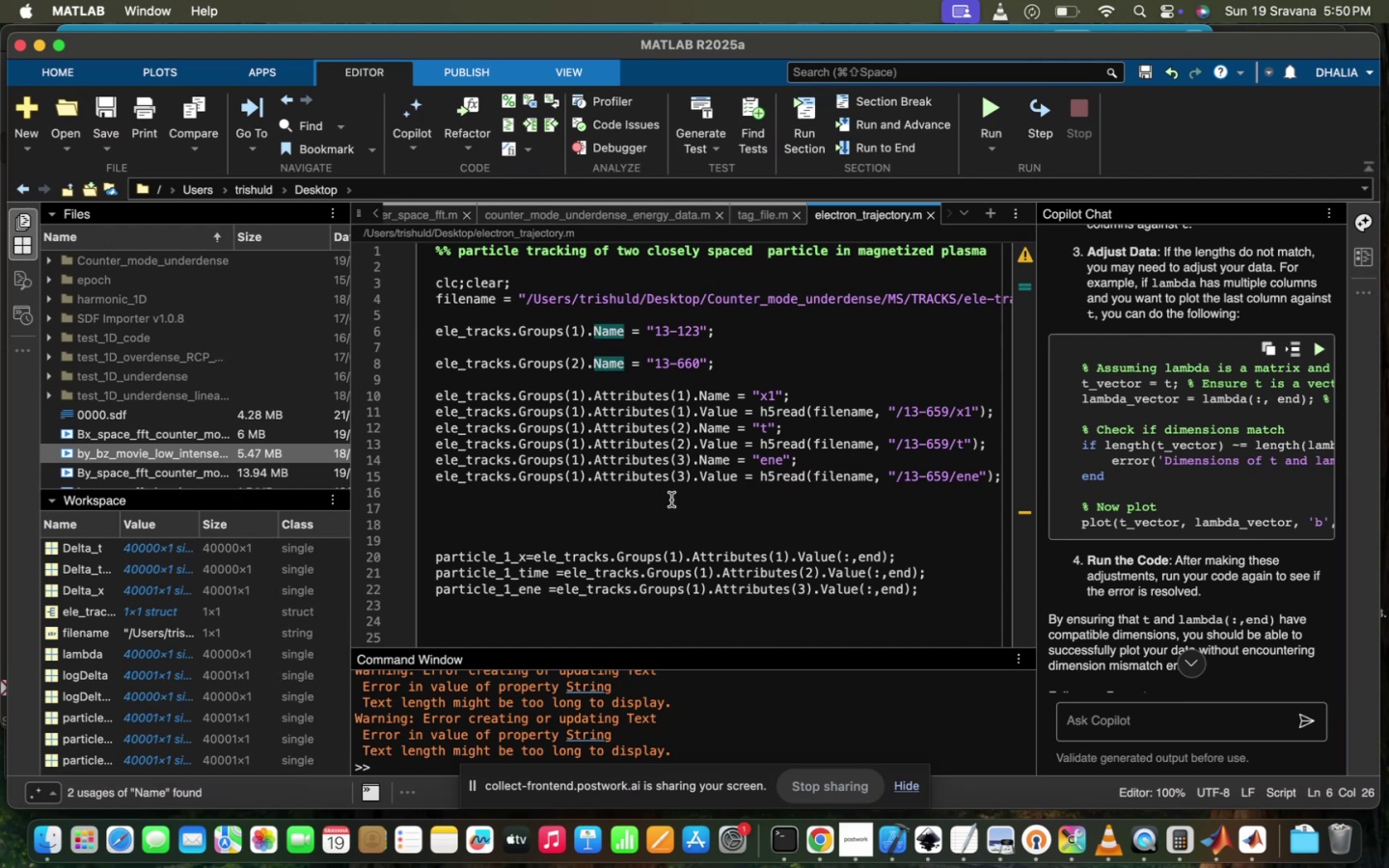 
scroll: coordinate [671, 500], scroll_direction: down, amount: 3.0
 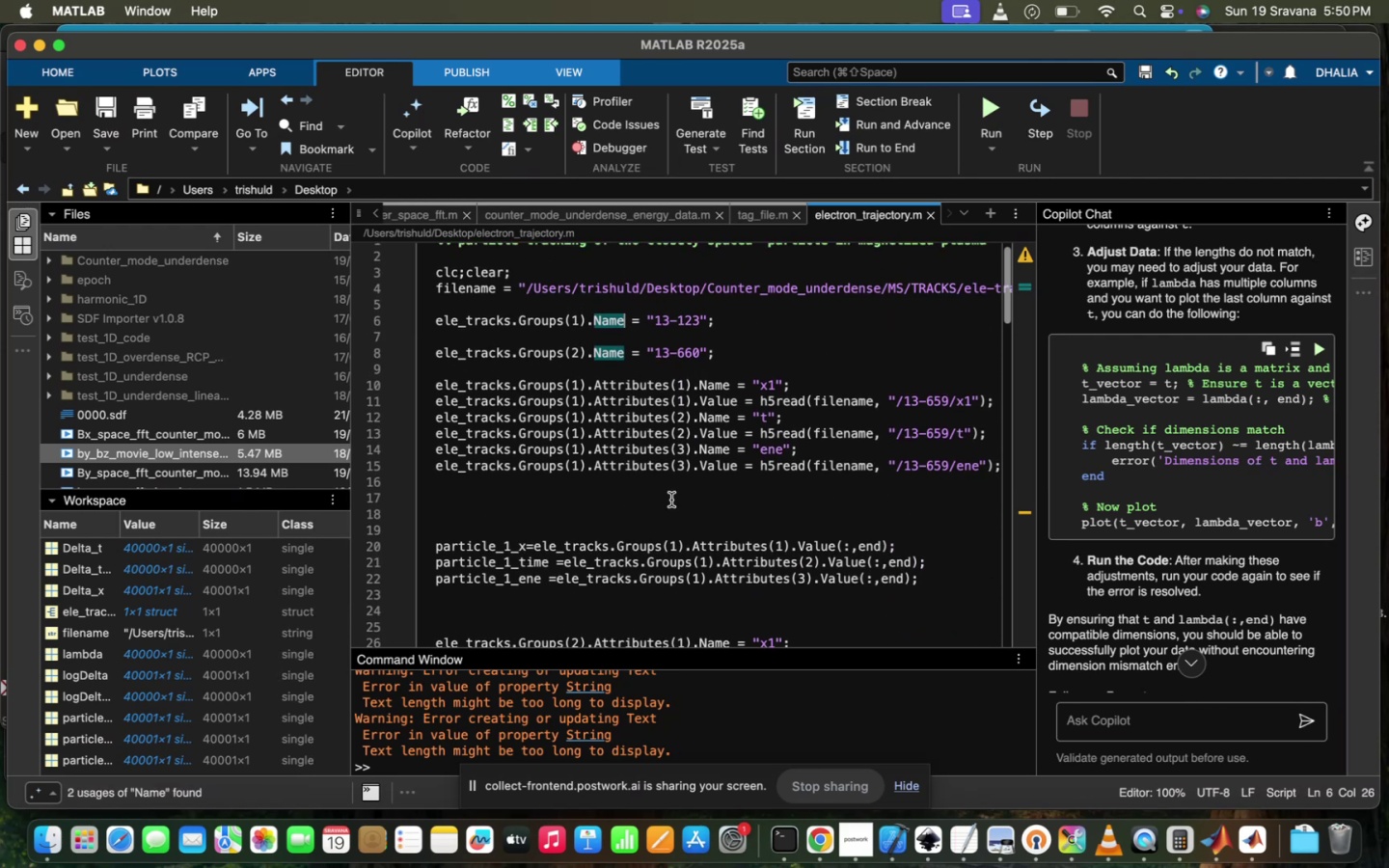 
scroll: coordinate [671, 500], scroll_direction: up, amount: 14.0
 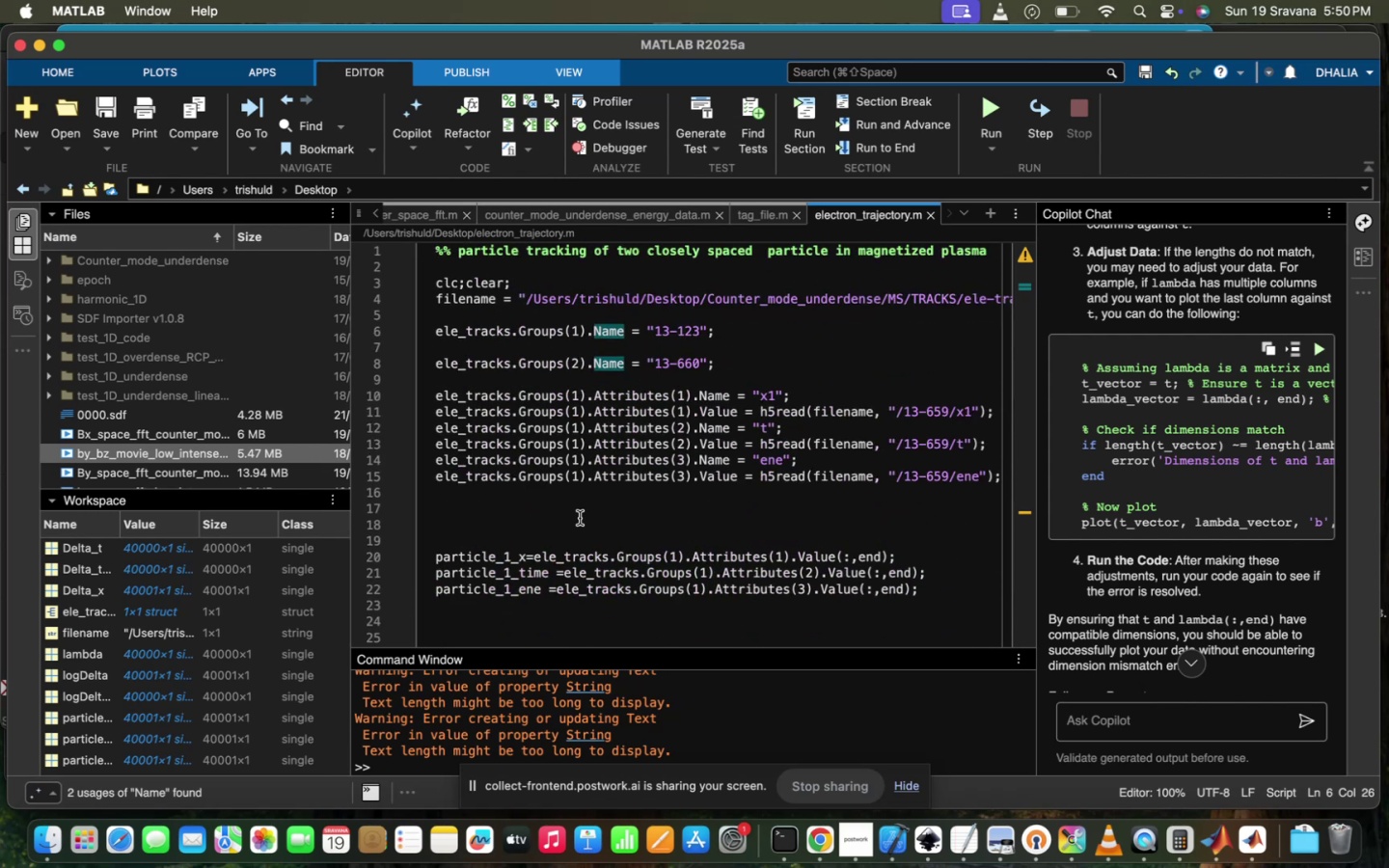 
scroll: coordinate [580, 518], scroll_direction: down, amount: 60.0
 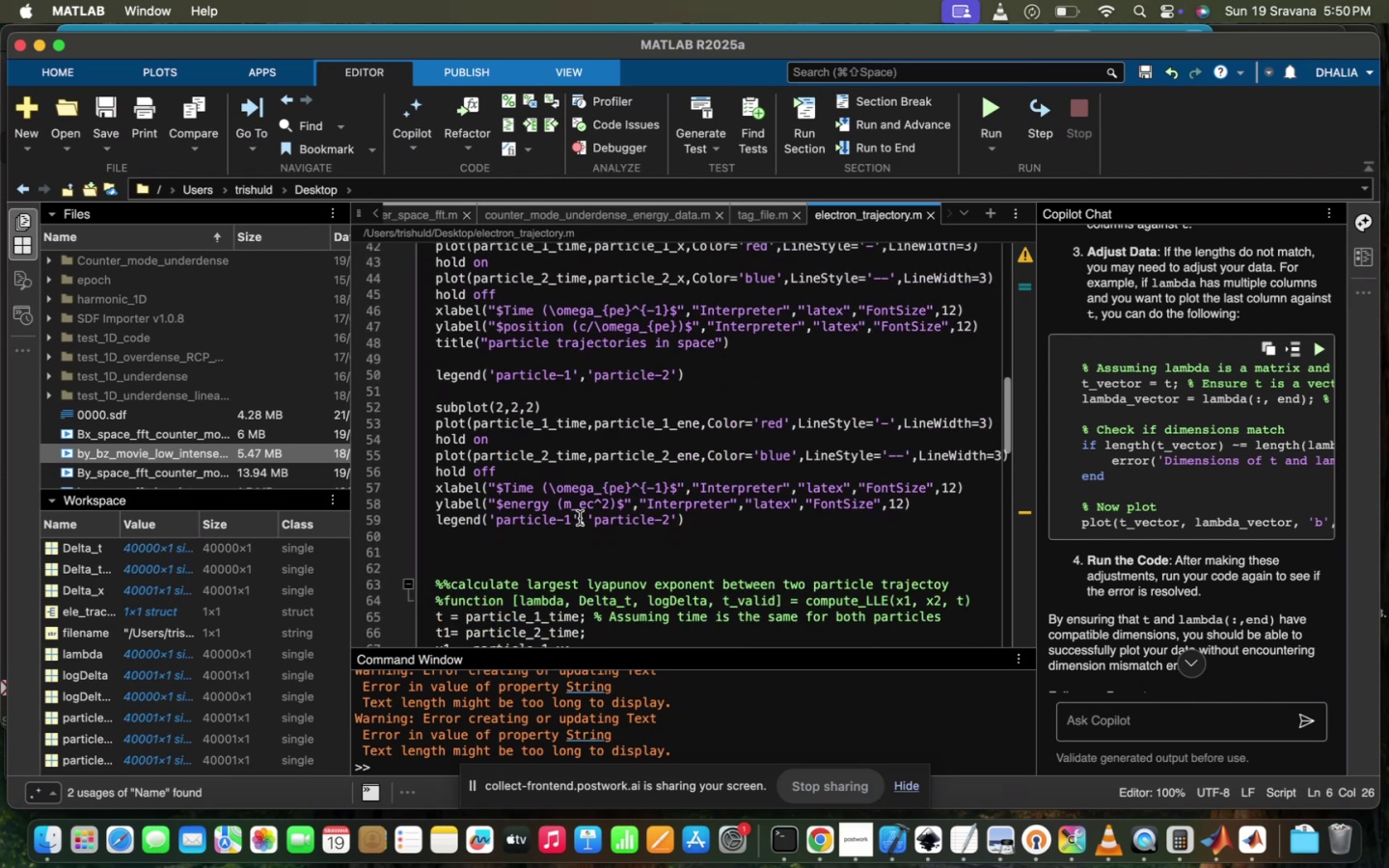 
scroll: coordinate [580, 518], scroll_direction: up, amount: 95.0
 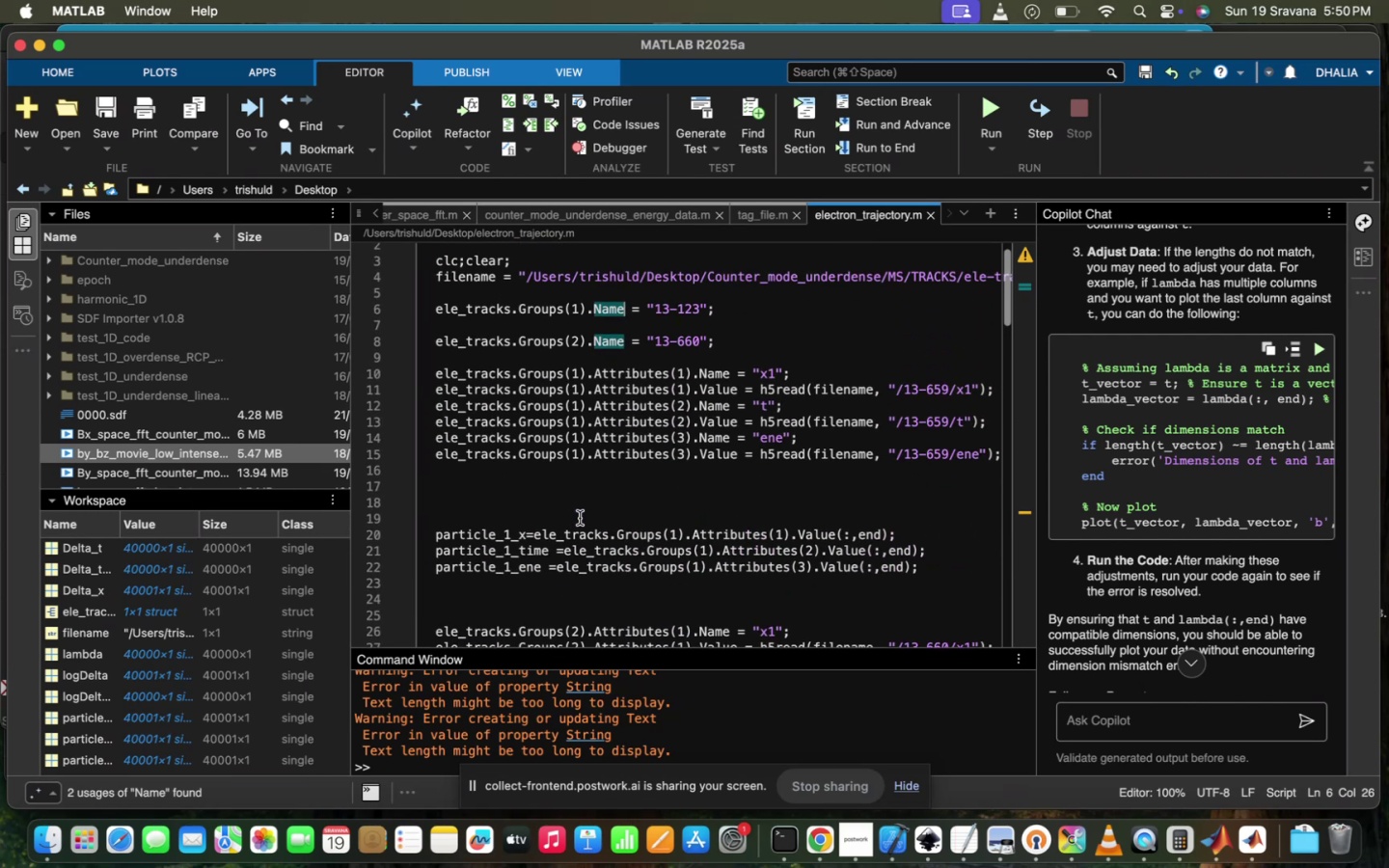 
mouse_move([485, 495])
 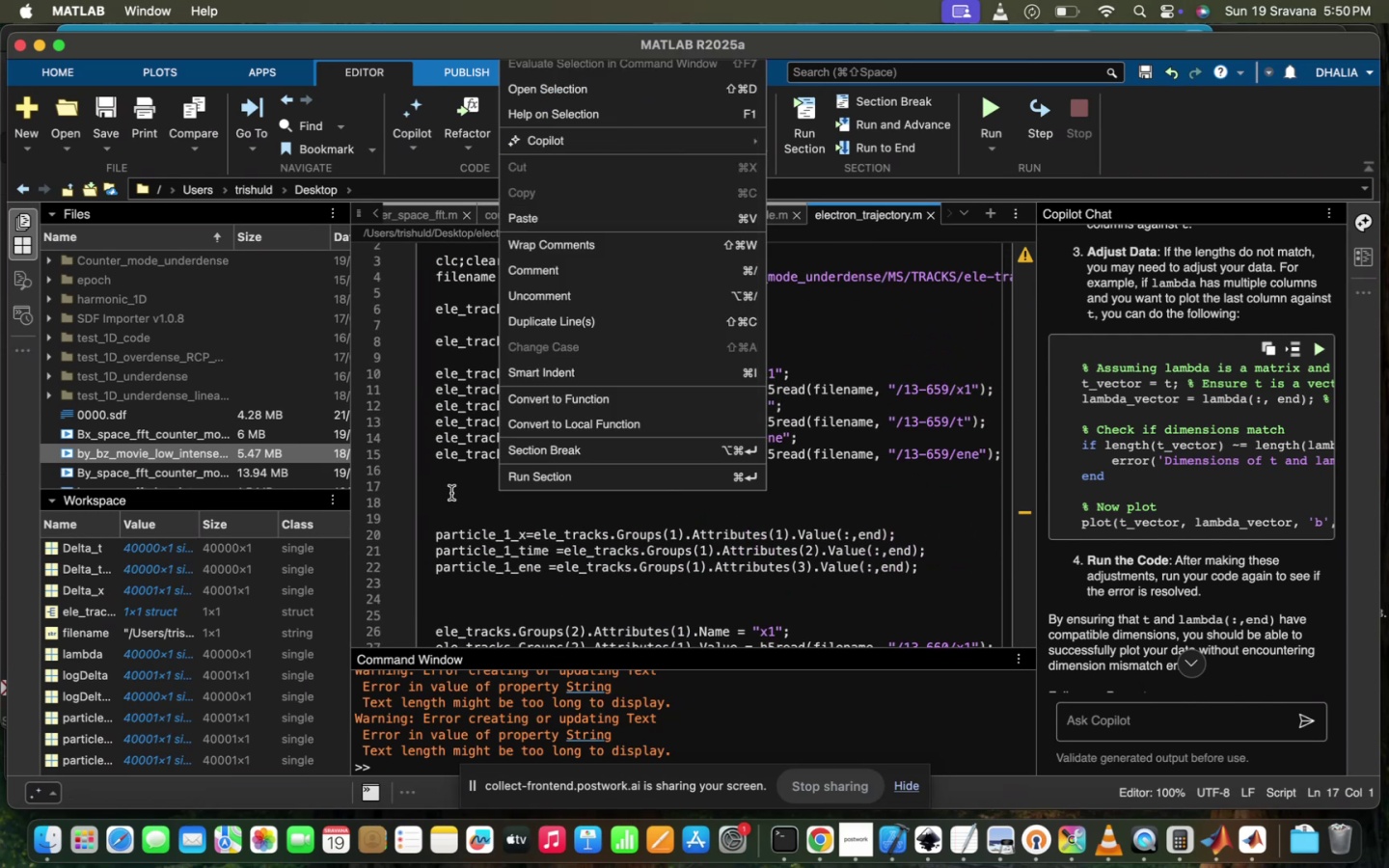 
left_click([451, 493])
 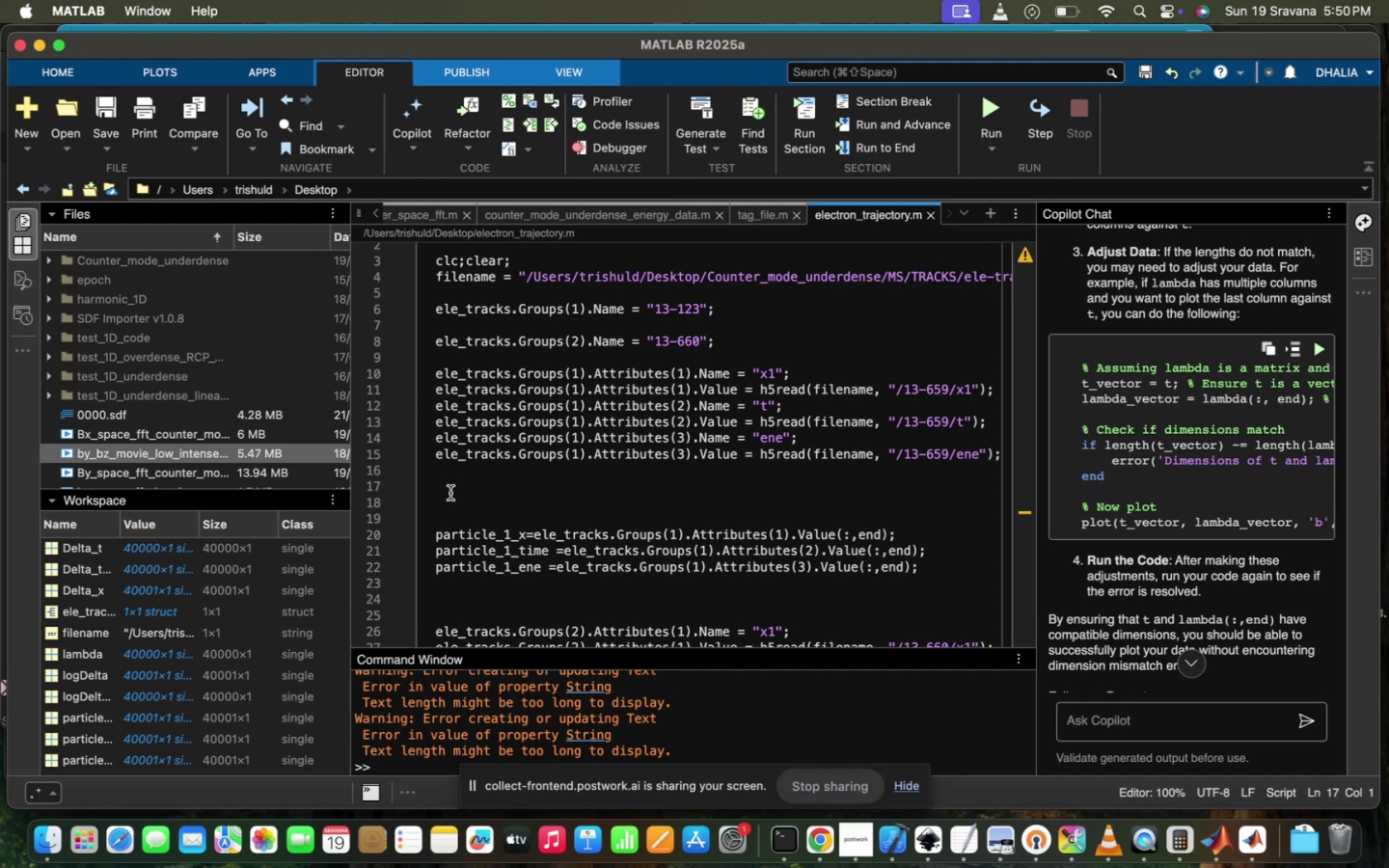 
wait(21.4)
 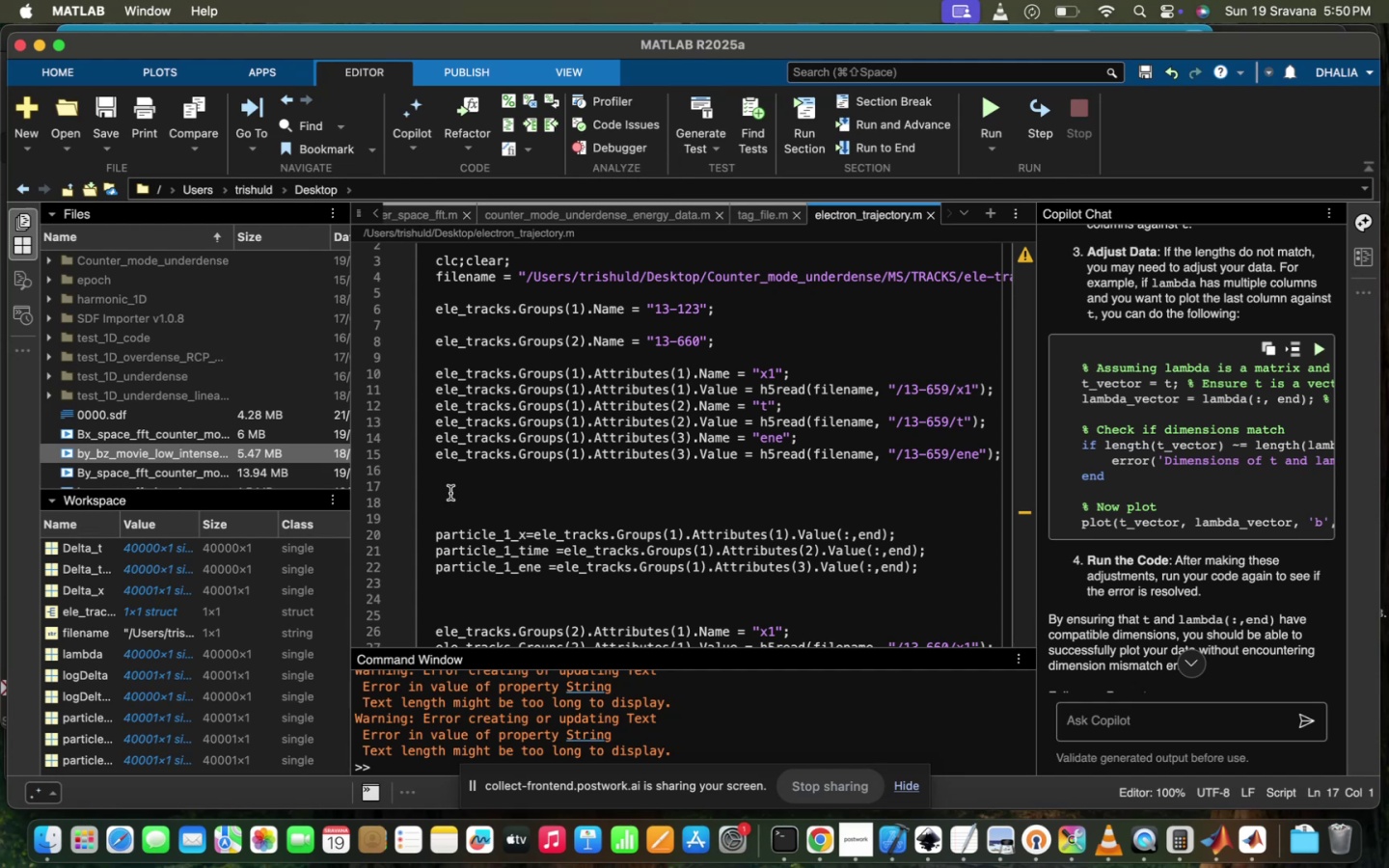 
left_click([611, 366])
 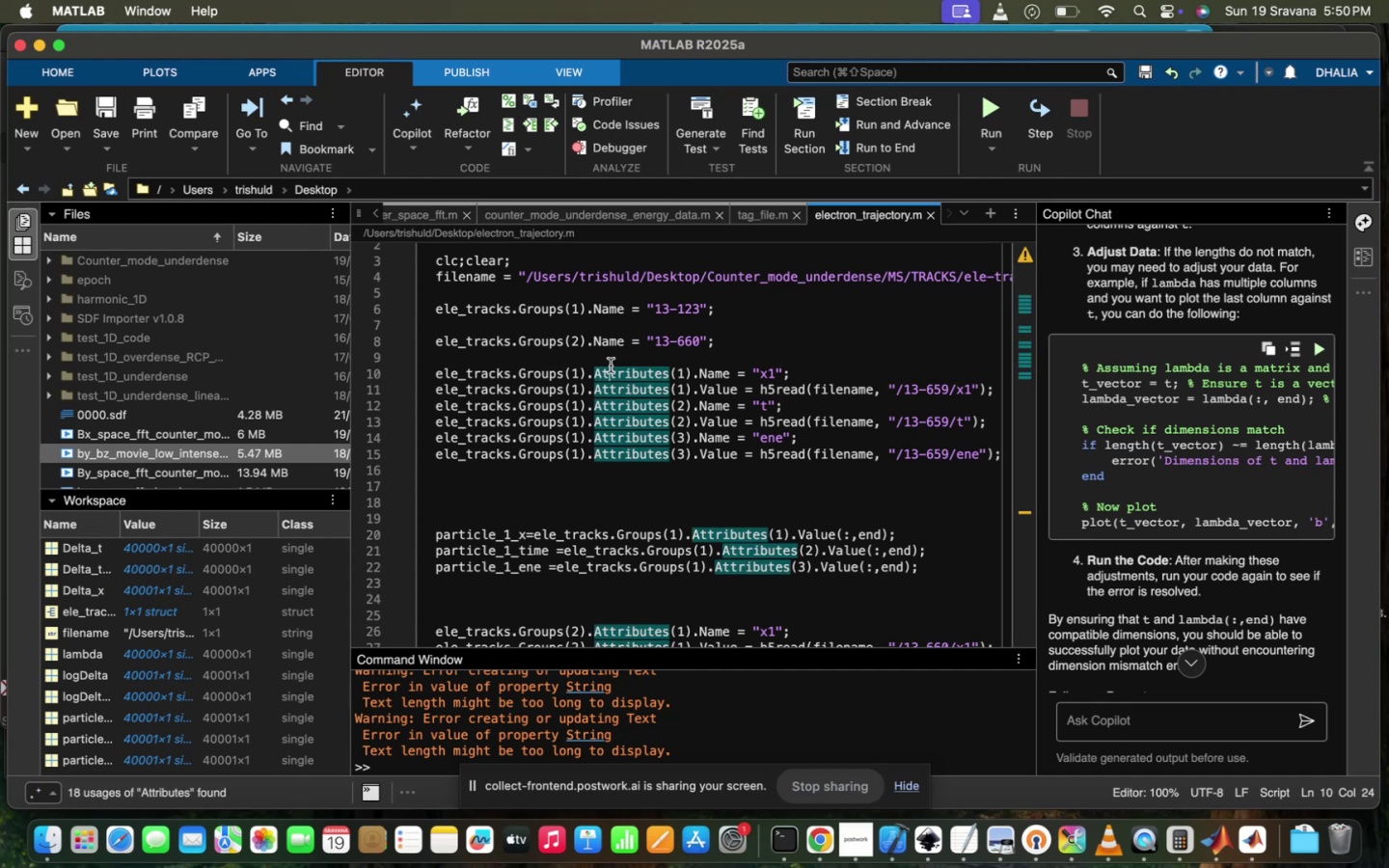 
scroll: coordinate [611, 366], scroll_direction: up, amount: 60.0
 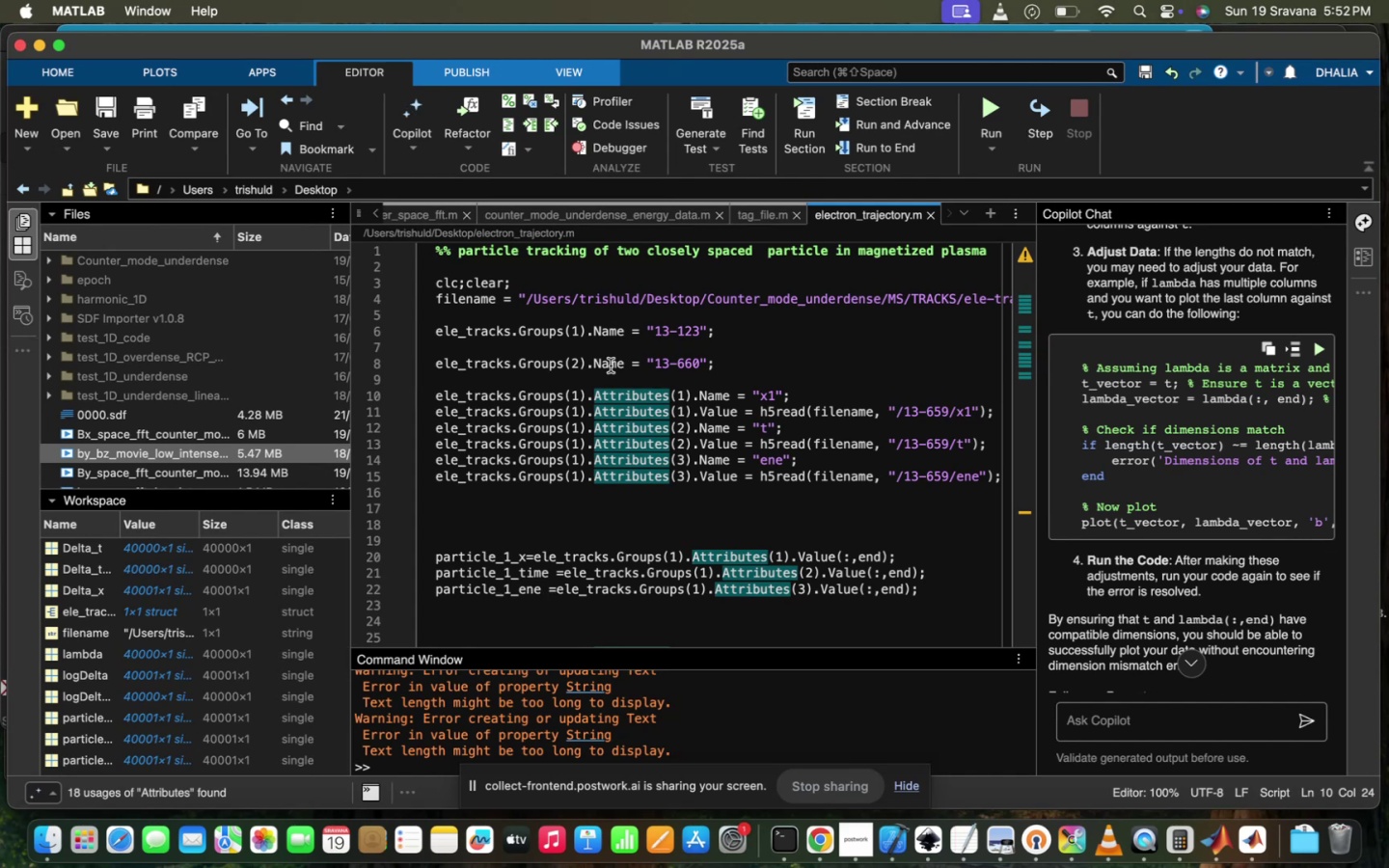 
wait(89.5)
 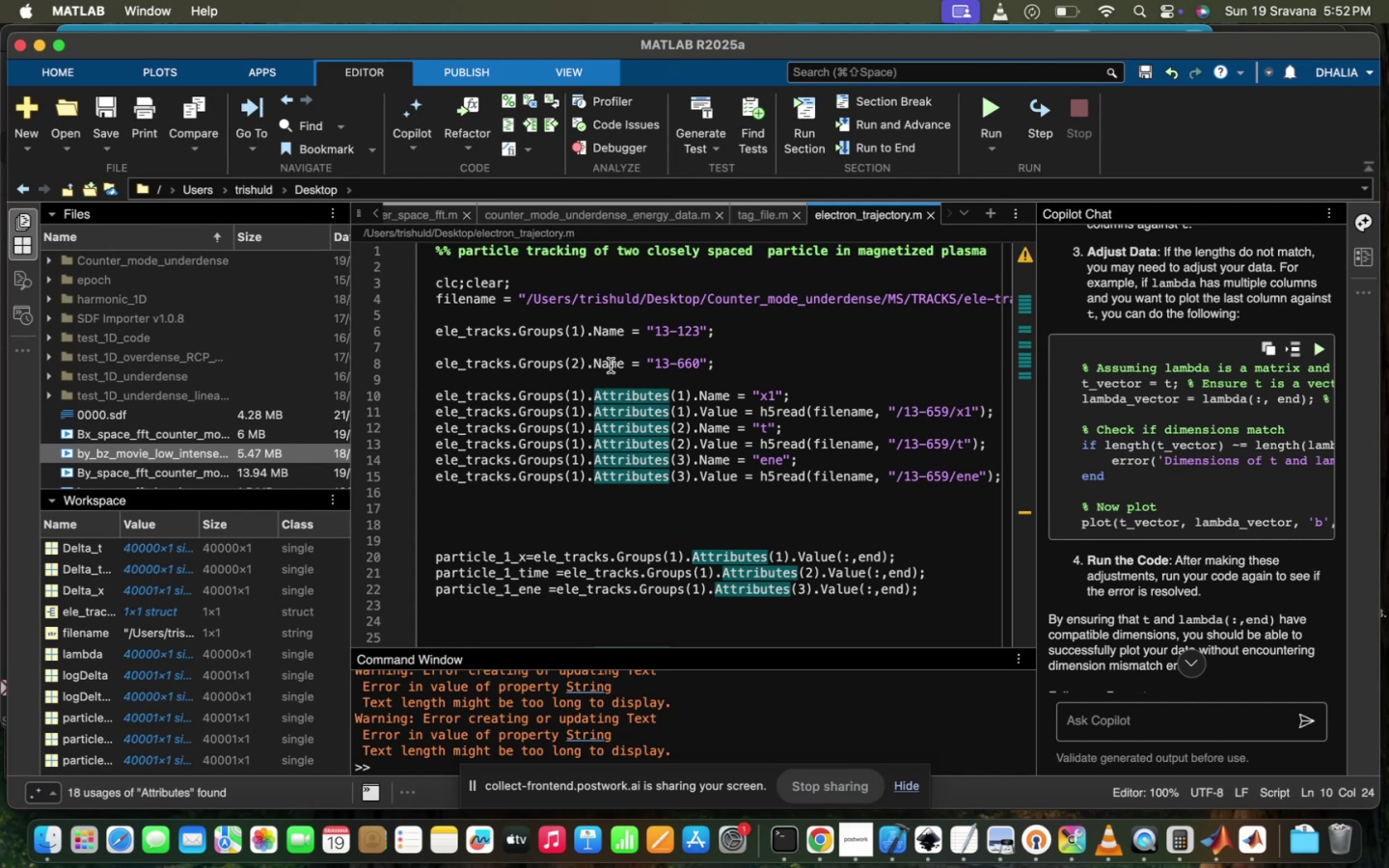 
left_click([91, 326])
 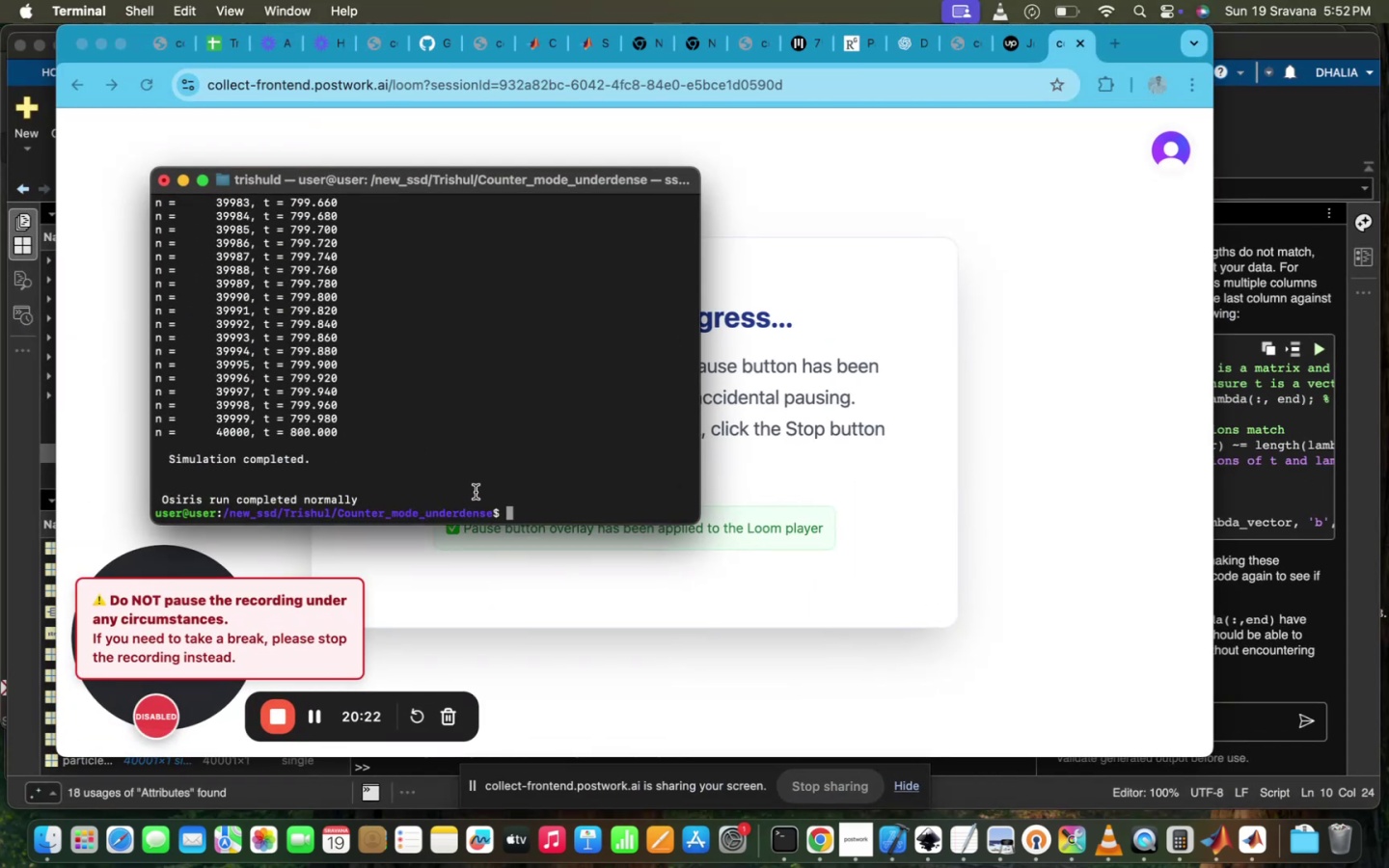 
key(ArrowUp)
 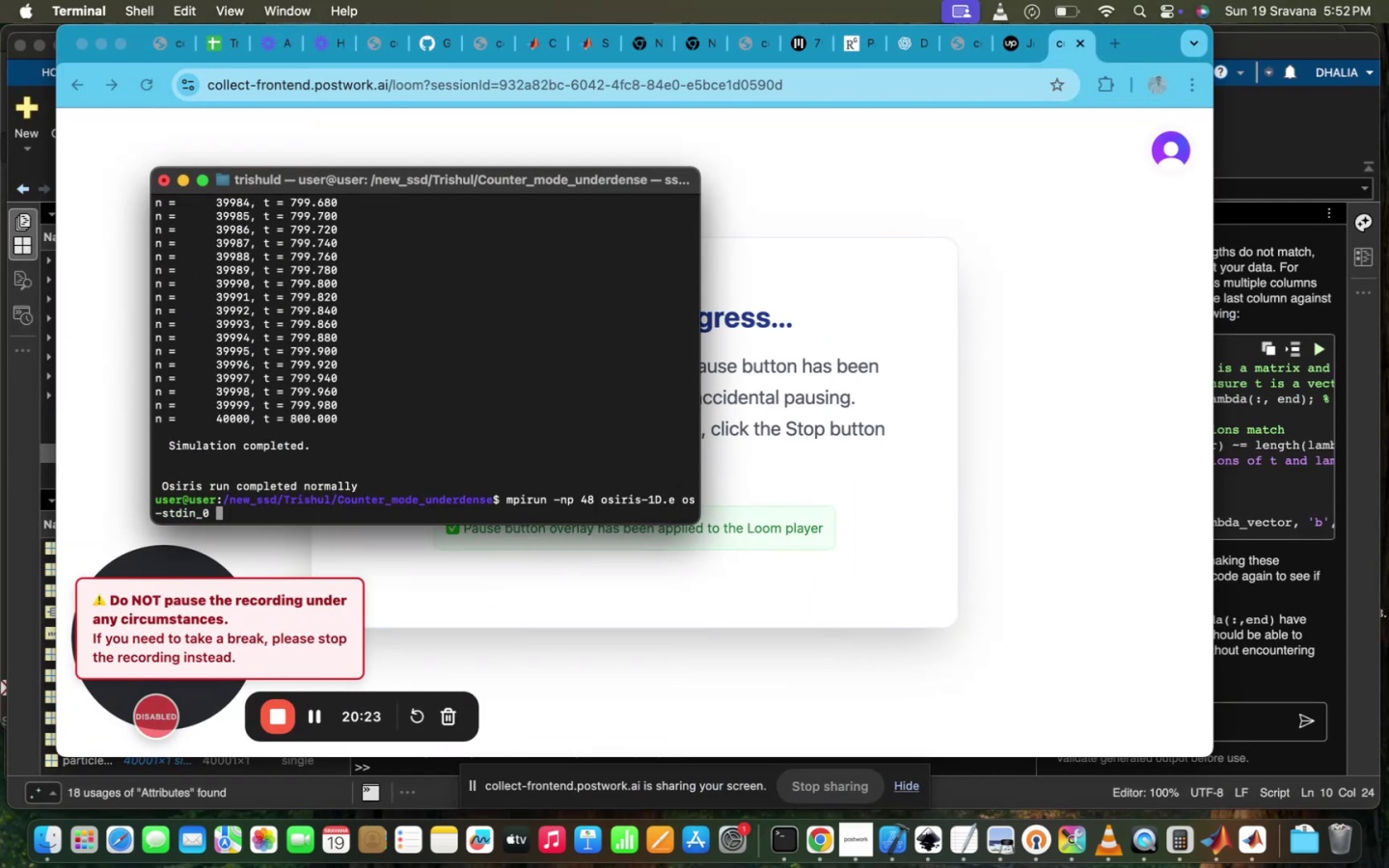 
key(ArrowDown)
 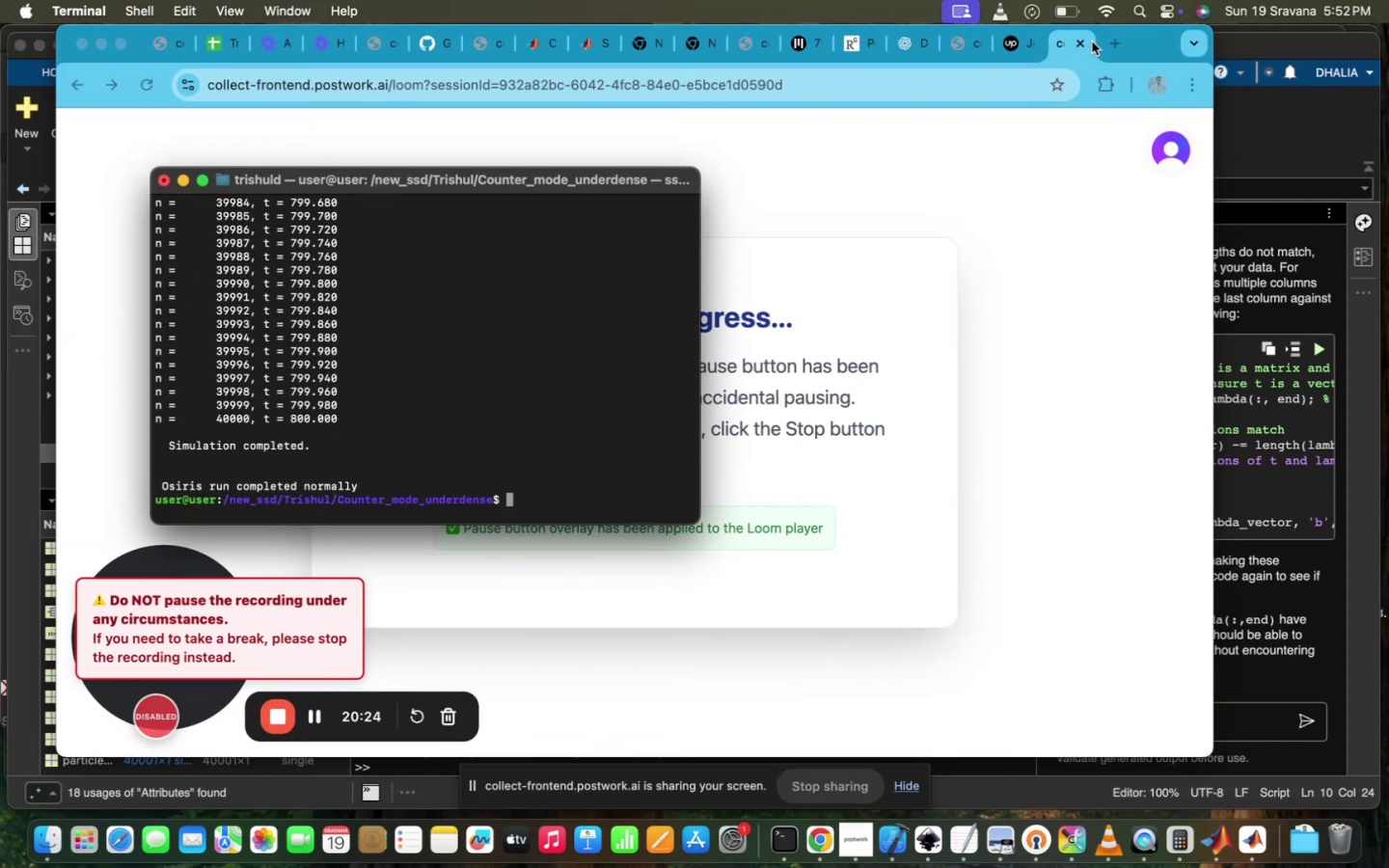 
left_click([1109, 48])
 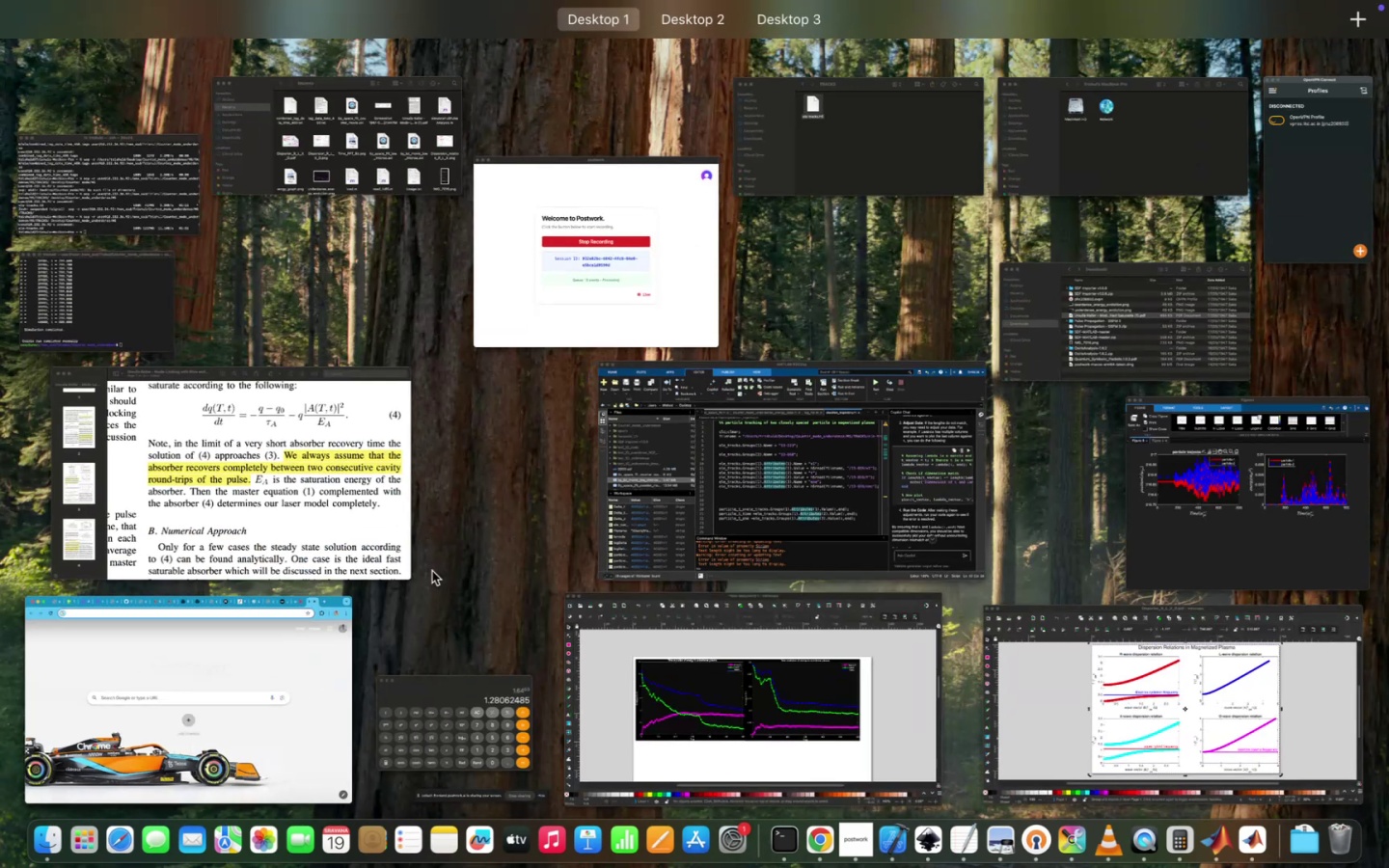 
left_click([93, 348])
 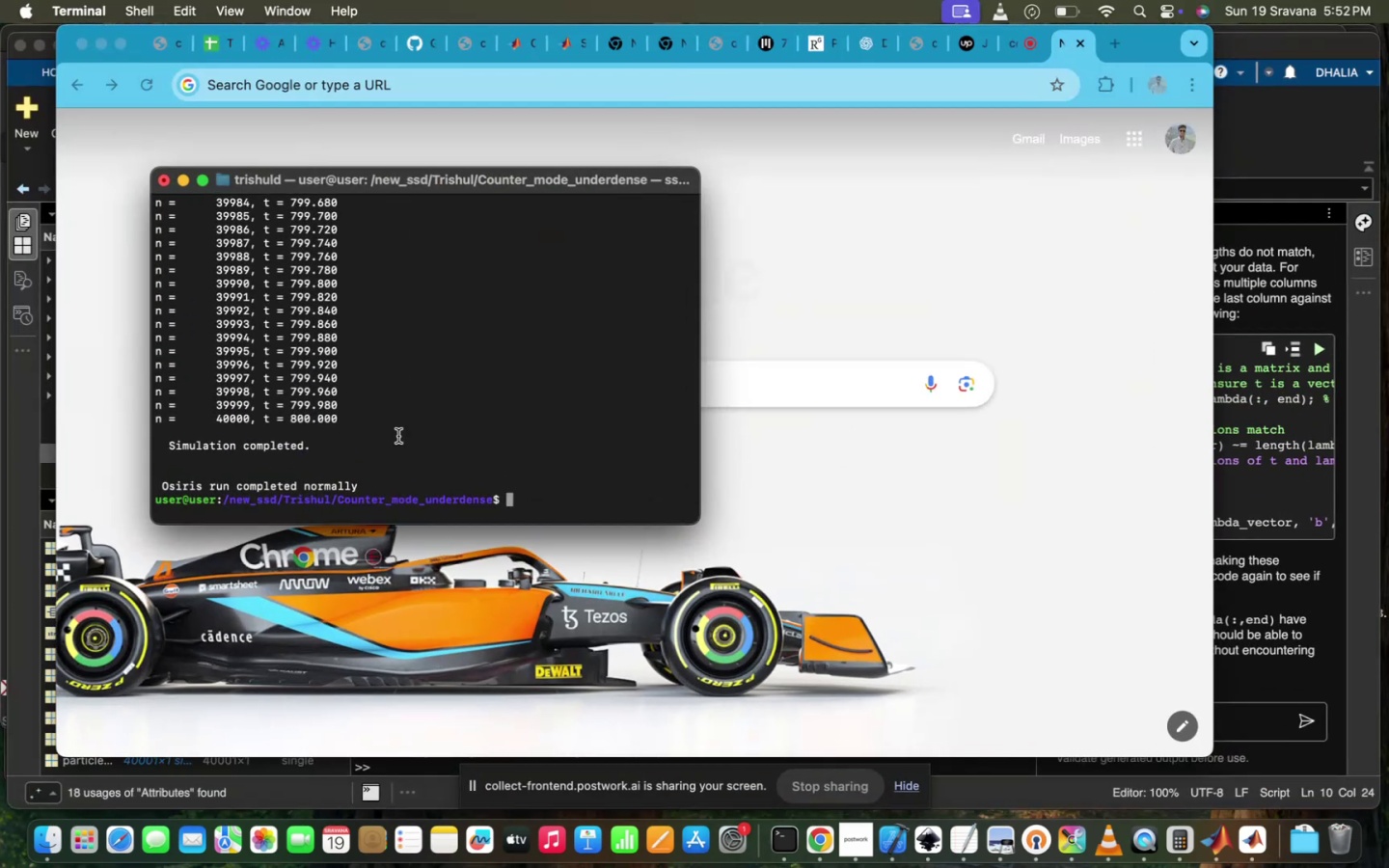 
type(ls)
 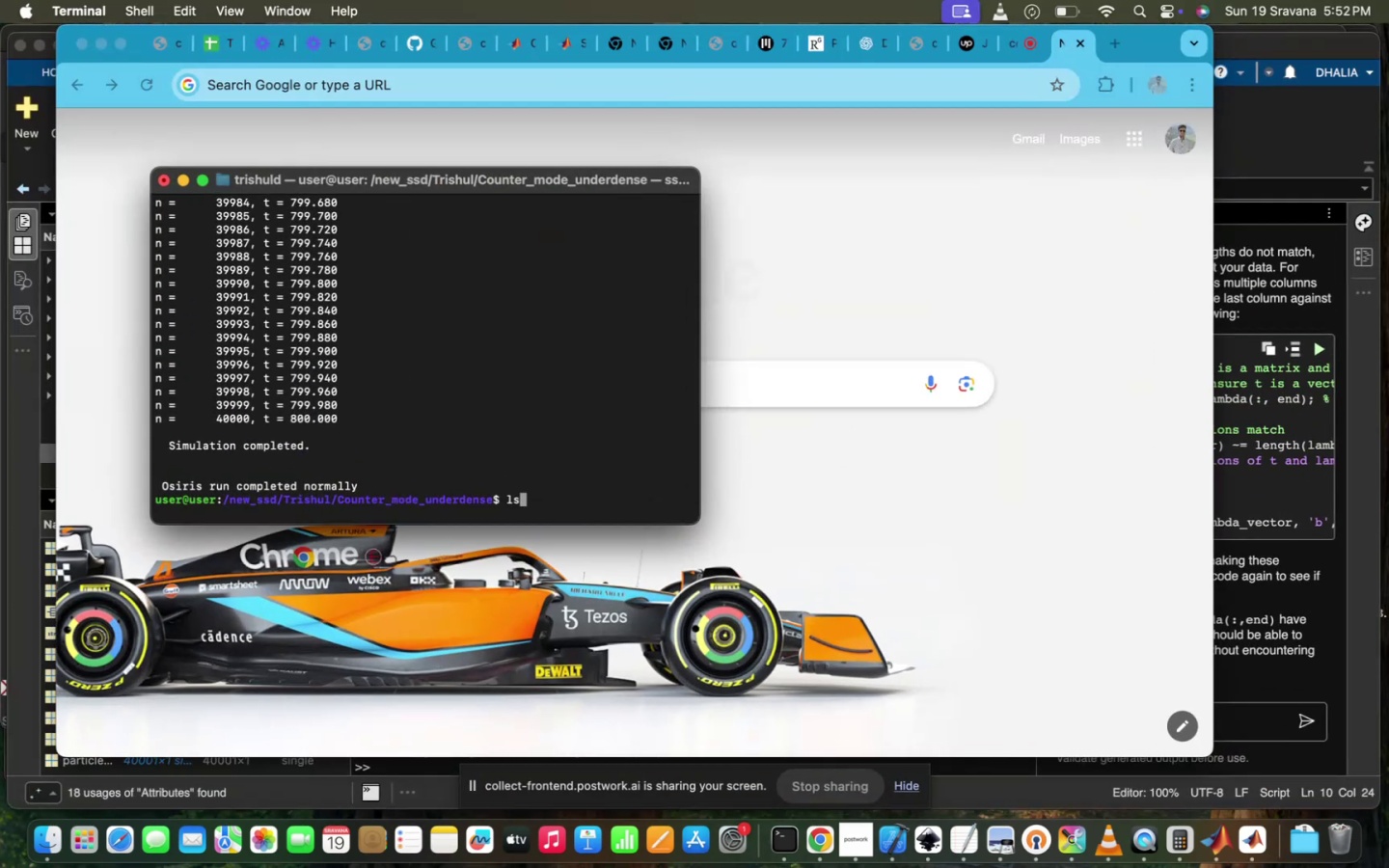 
key(Enter)
 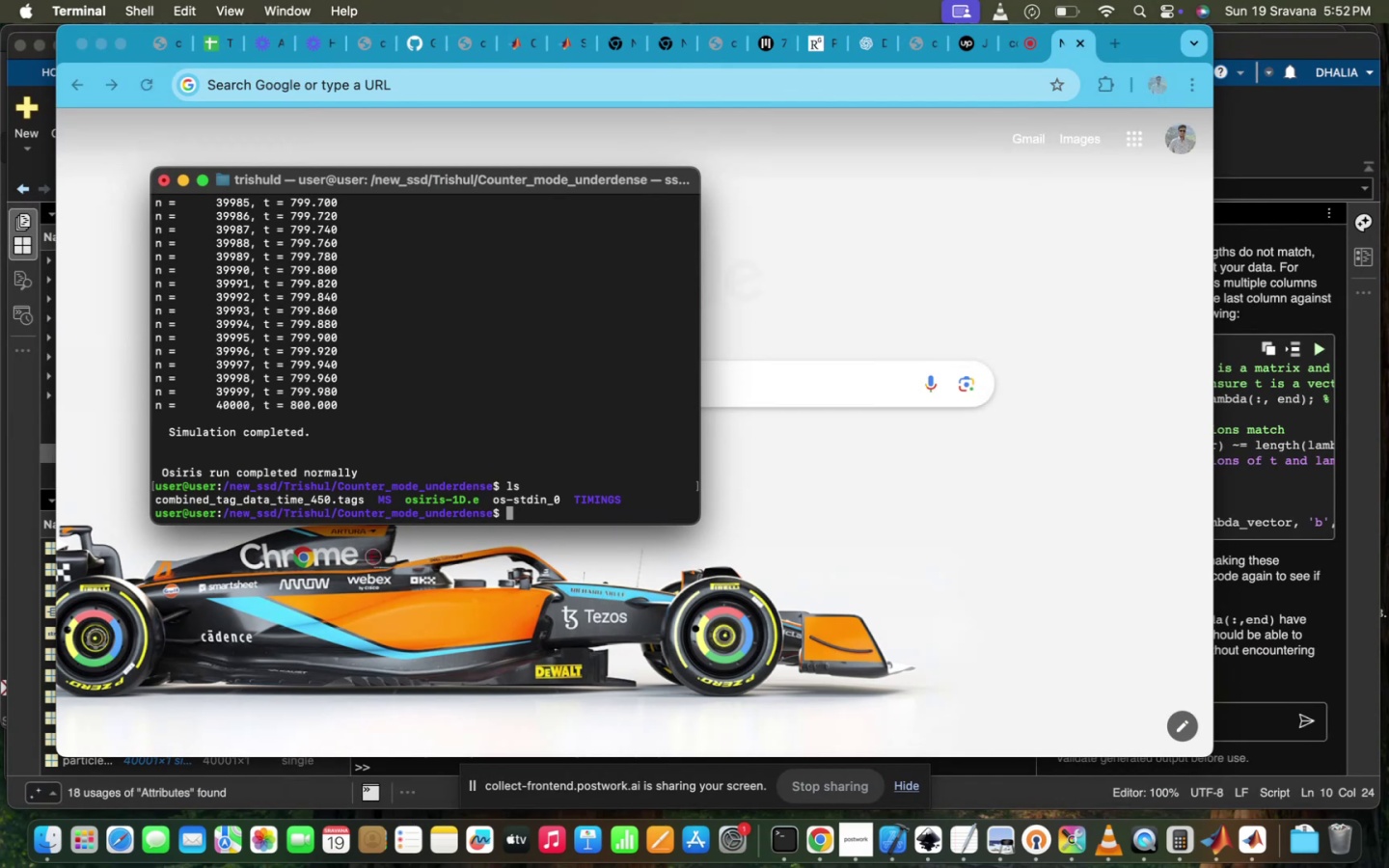 
type(cd ..)
 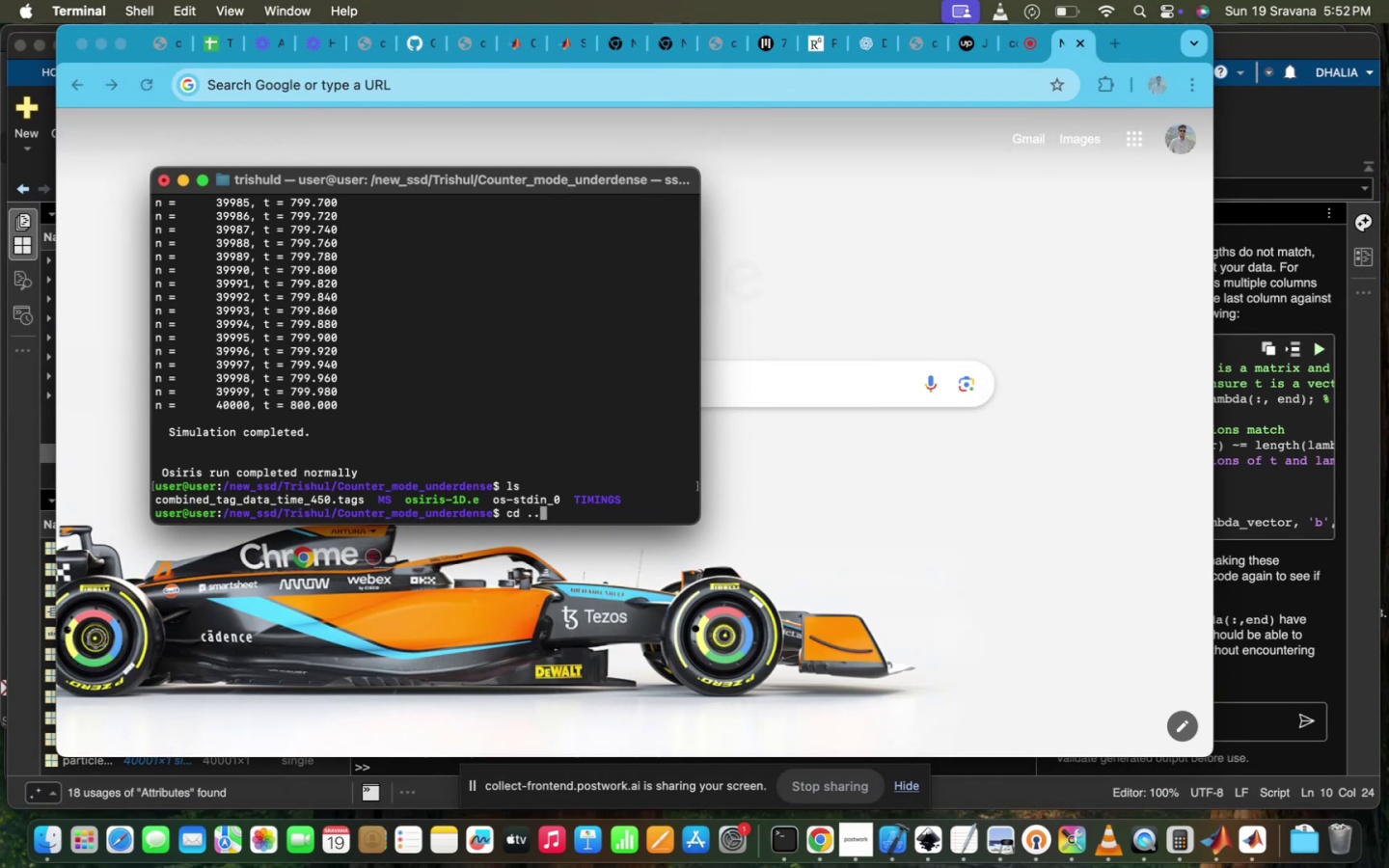 
key(Enter)
 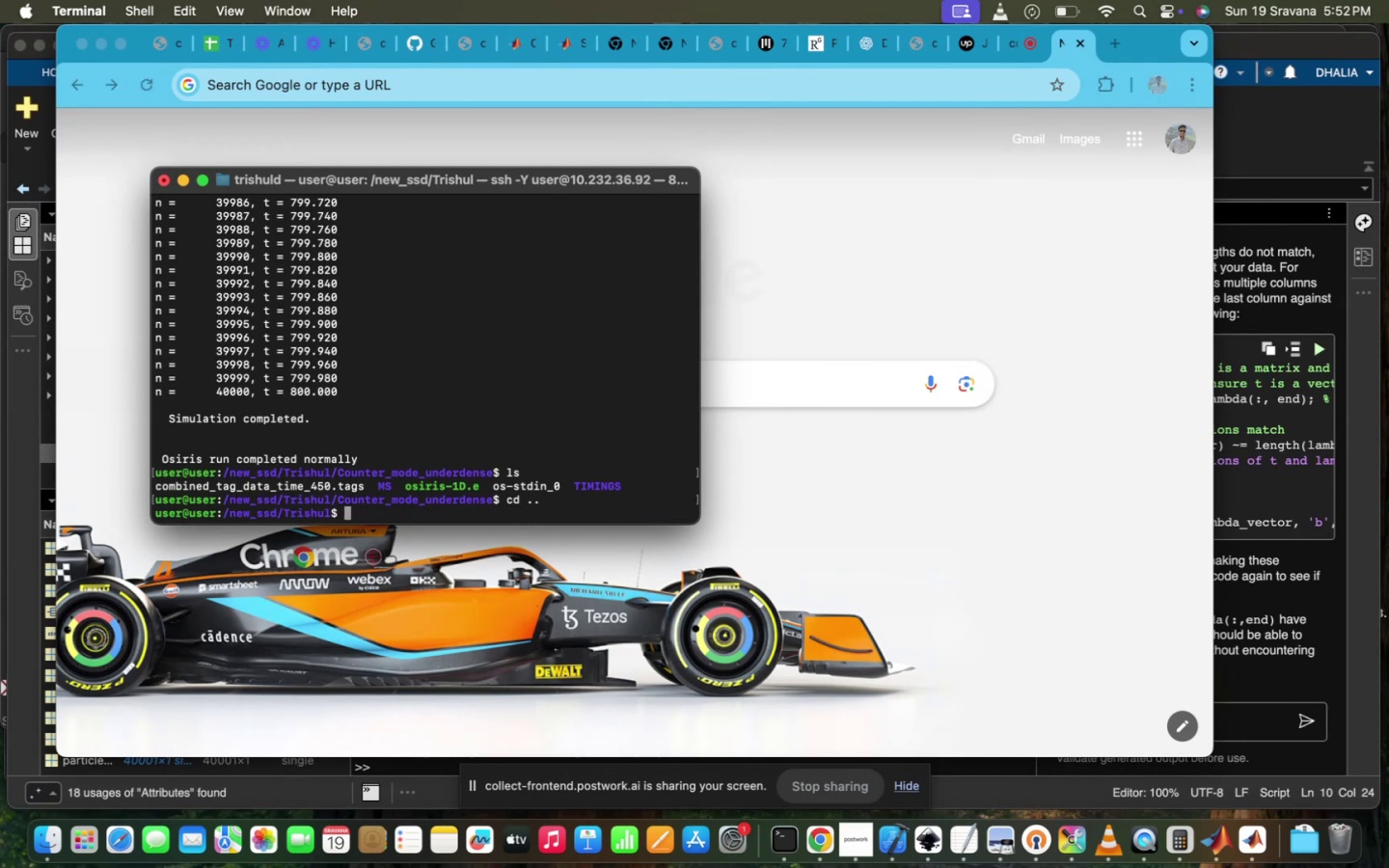 
type(mkdir co-pir)
key(Backspace)
key(Backspace)
type(rip)
key(Backspace)
key(Backspace)
type(opagating_wave)
 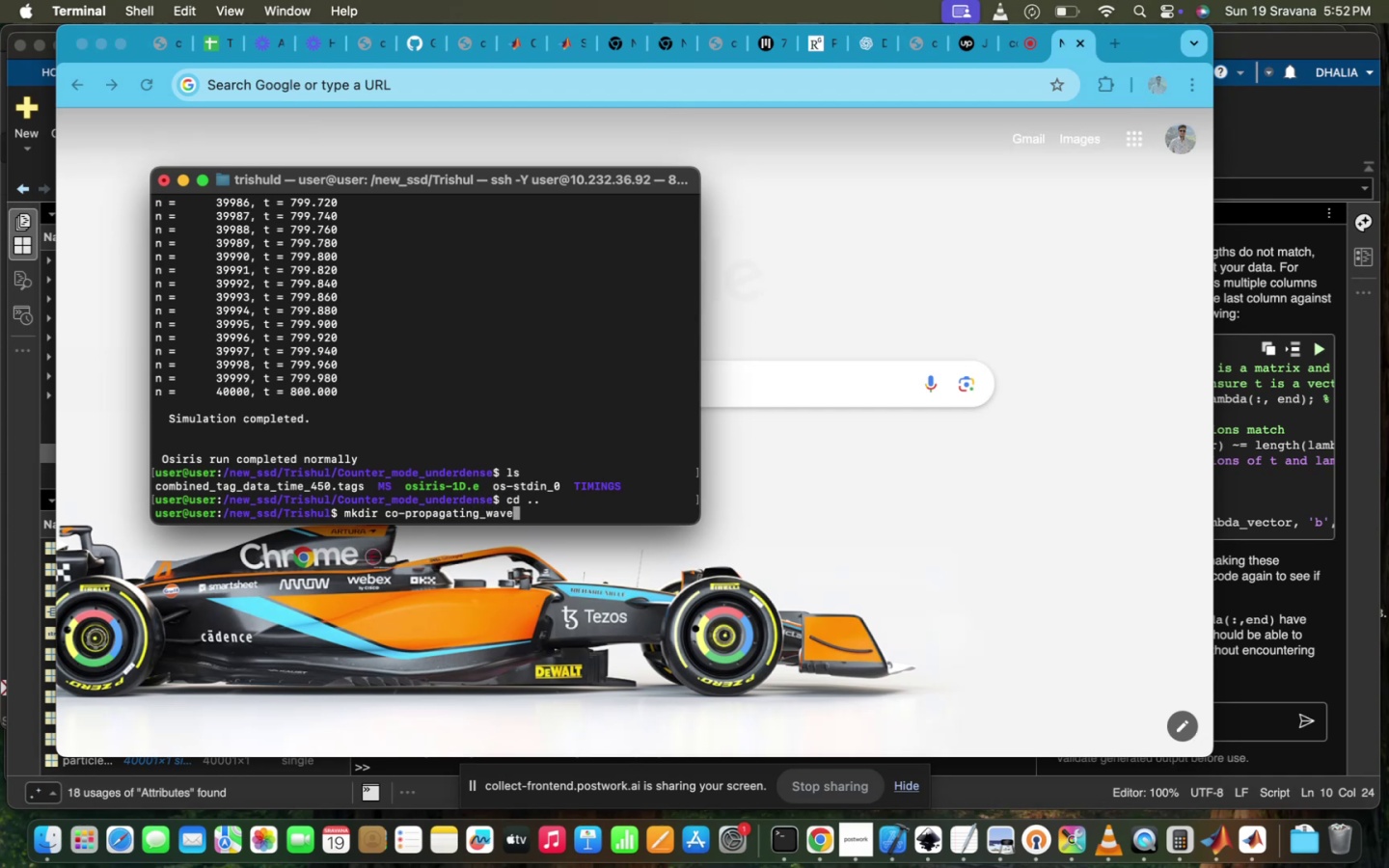 
 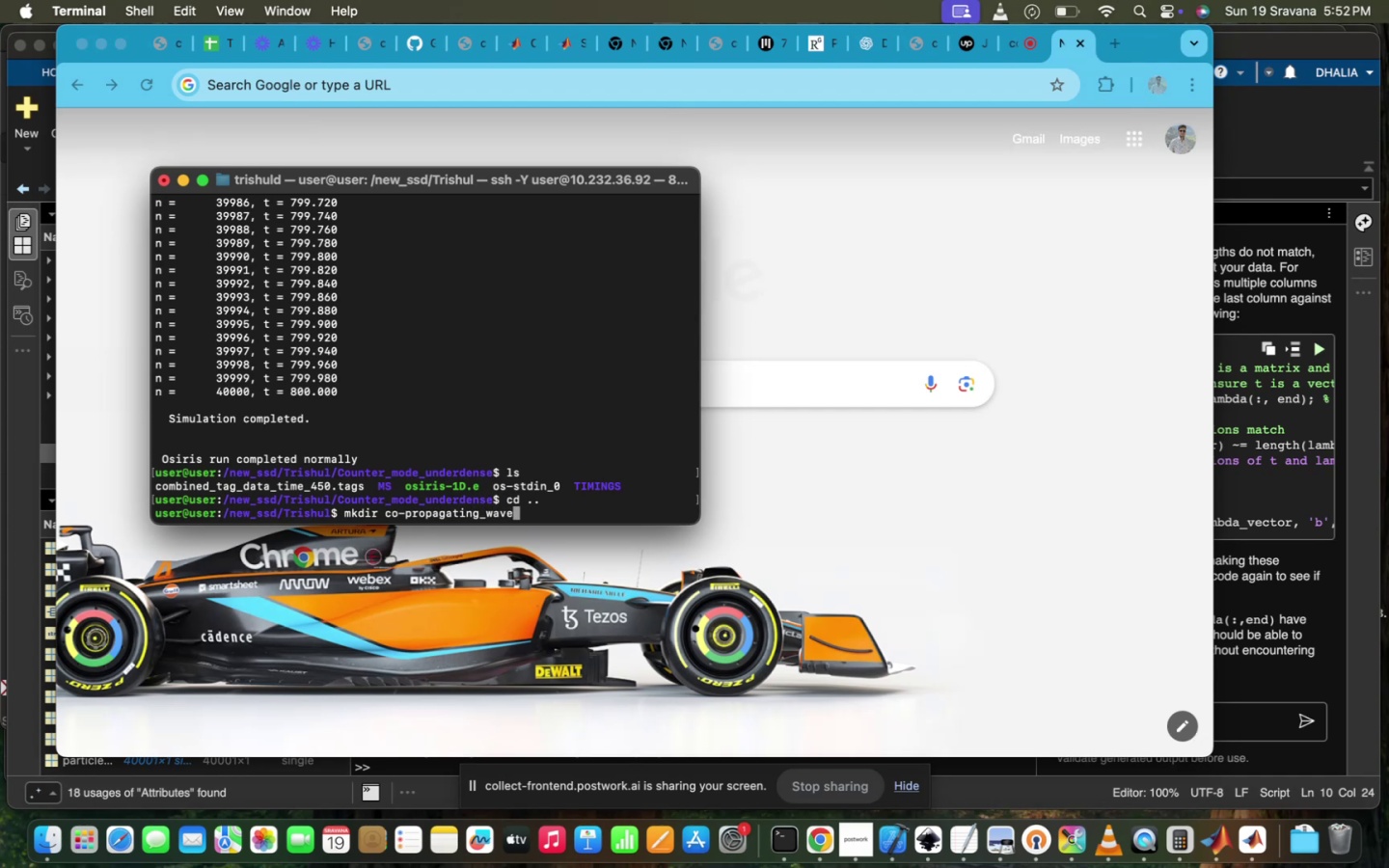 
key(Enter)
 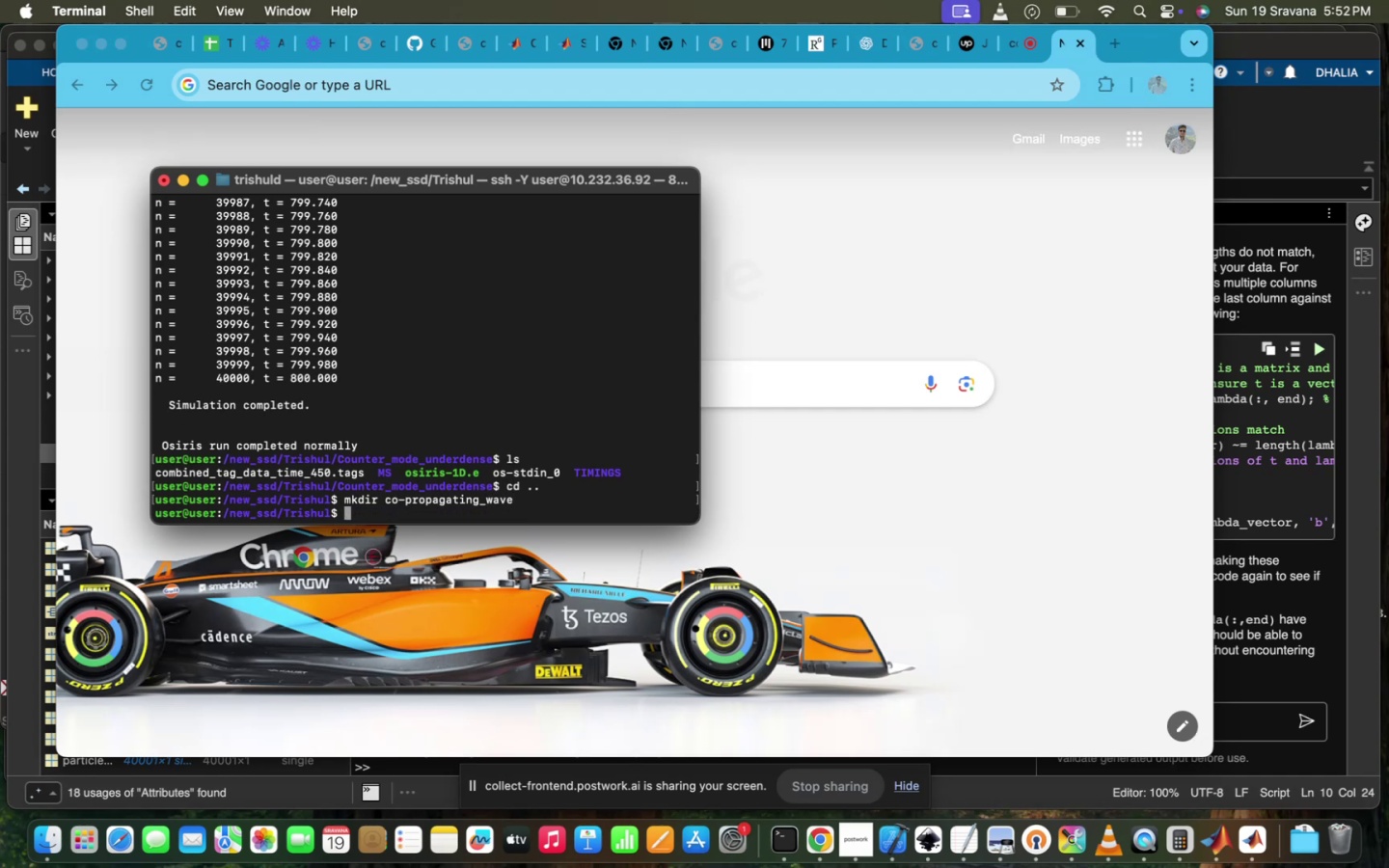 
wait(5.59)
 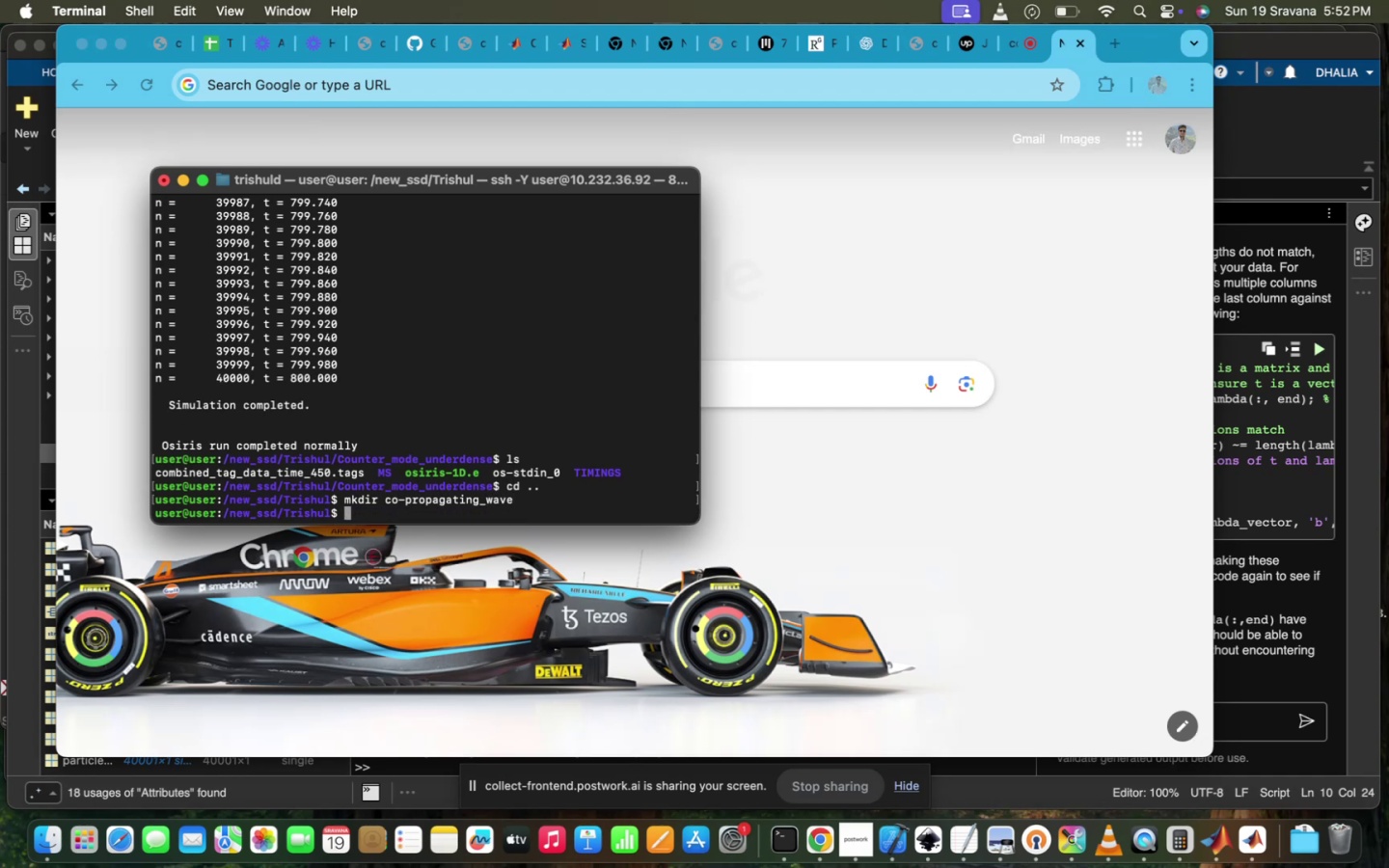 
type(cd cp)
key(Tab)
key(Backspace)
type(o)
key(Tab)
 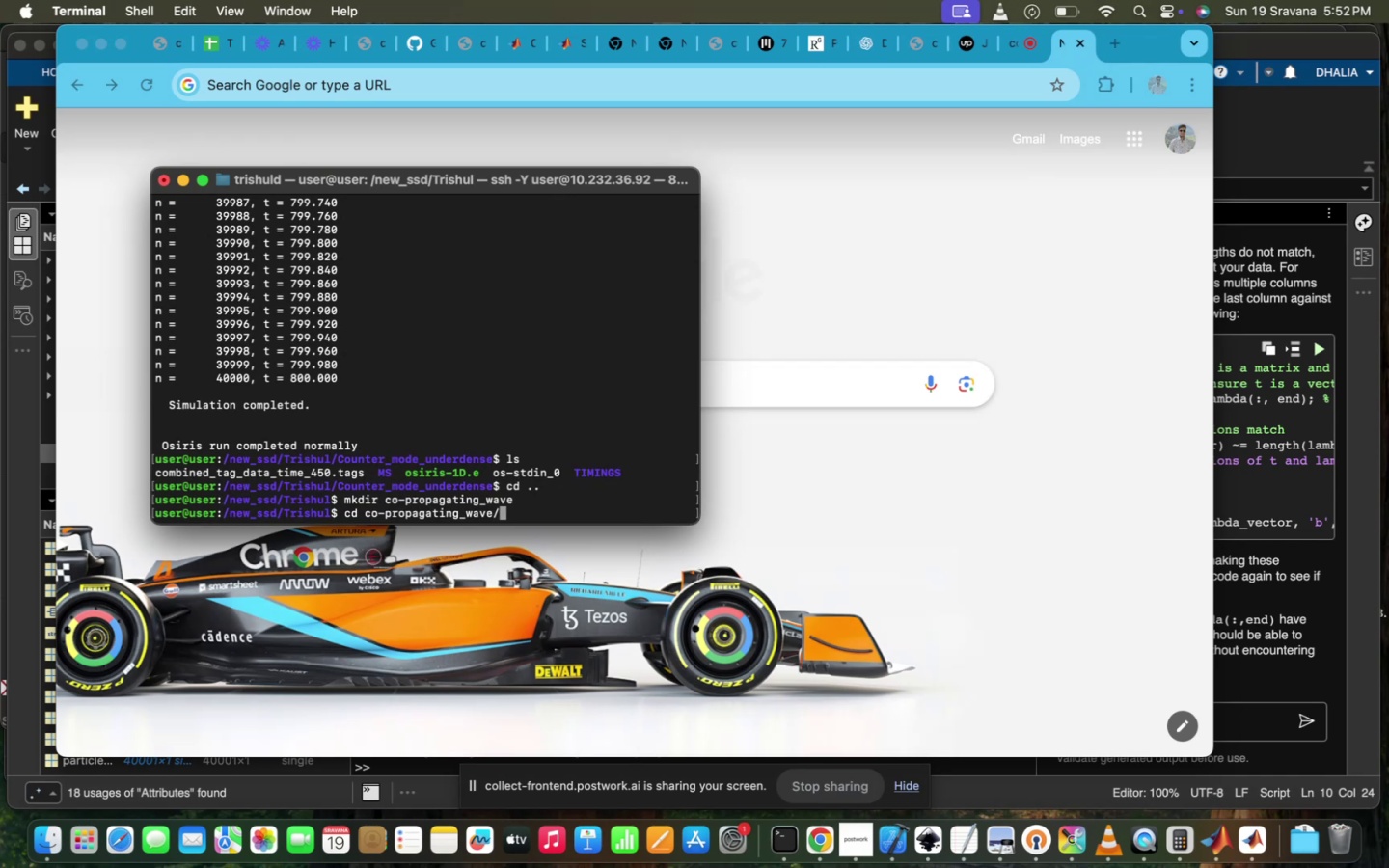 
key(Enter)
 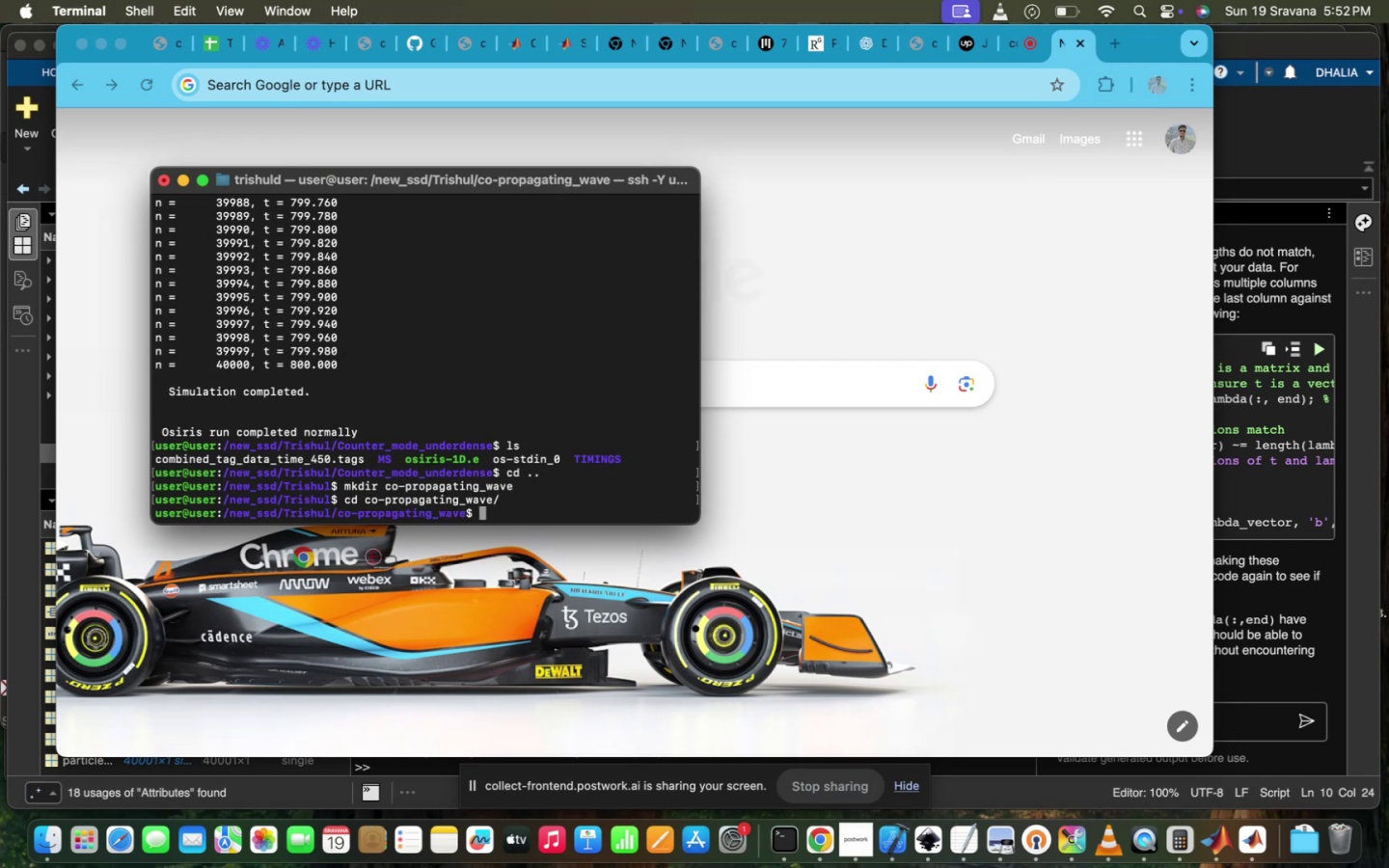 
type(ls)
 